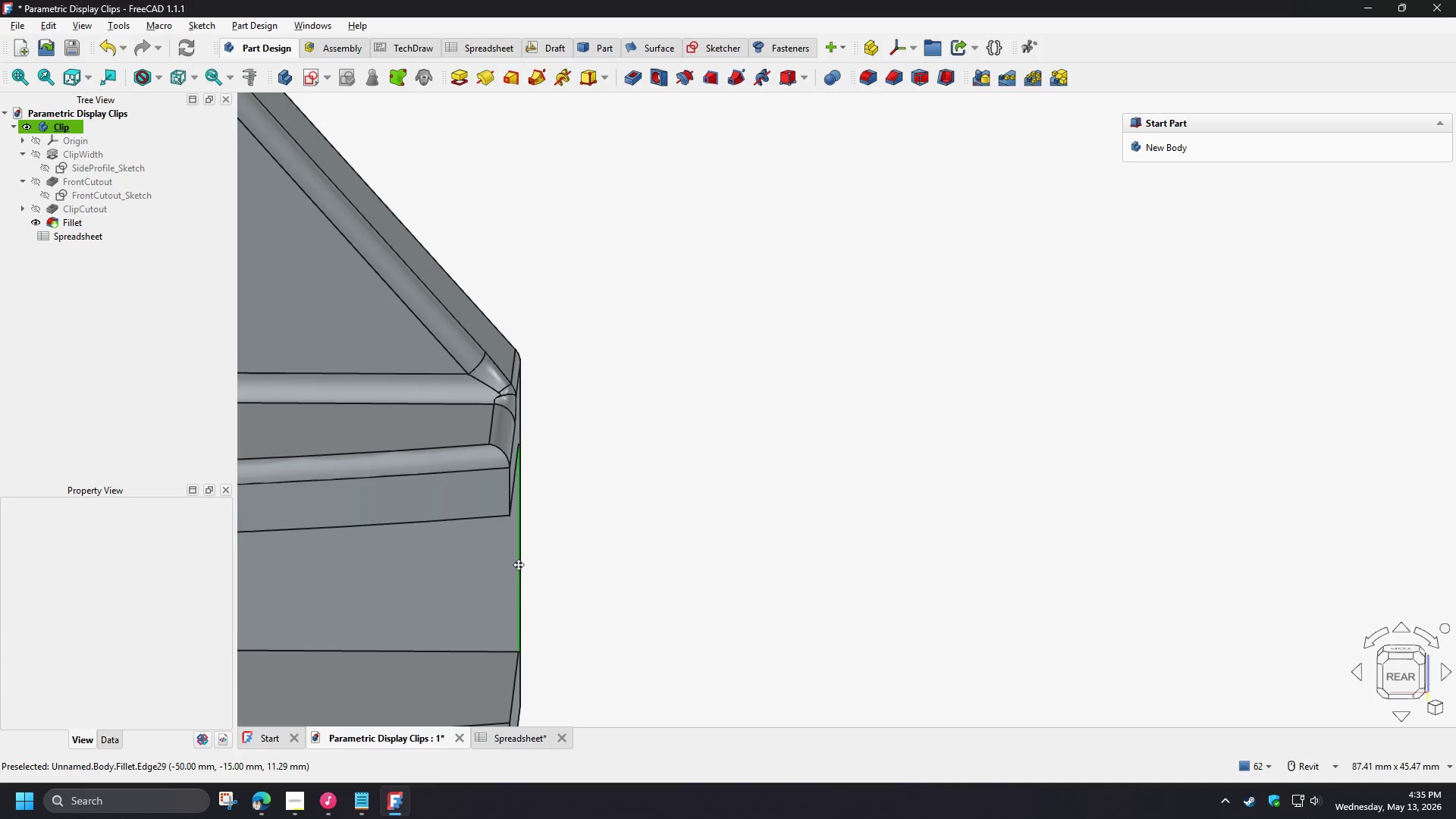 
hold_key(key=ShiftLeft, duration=1.5)
 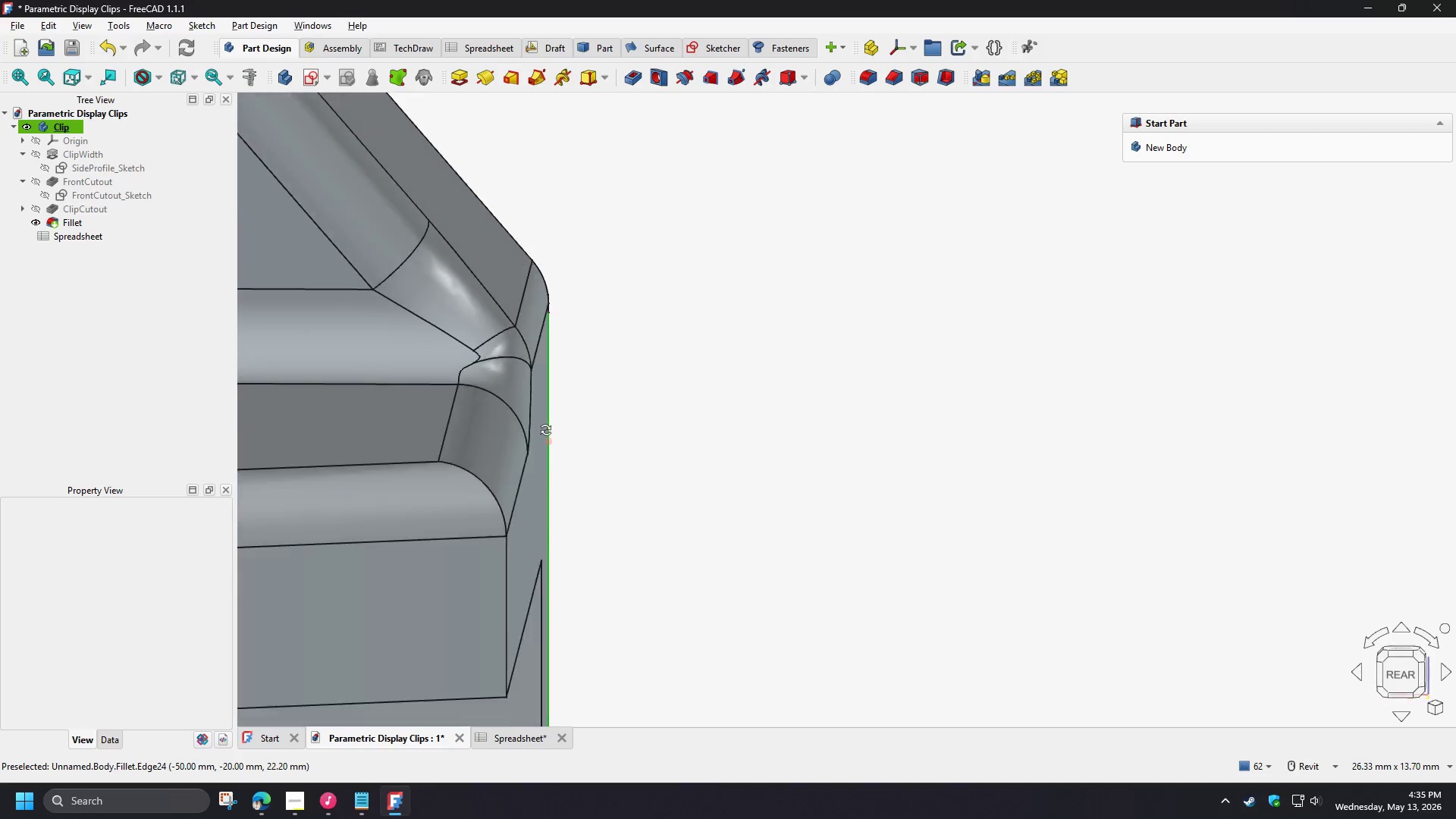 
scroll: coordinate [537, 389], scroll_direction: up, amount: 6.0
 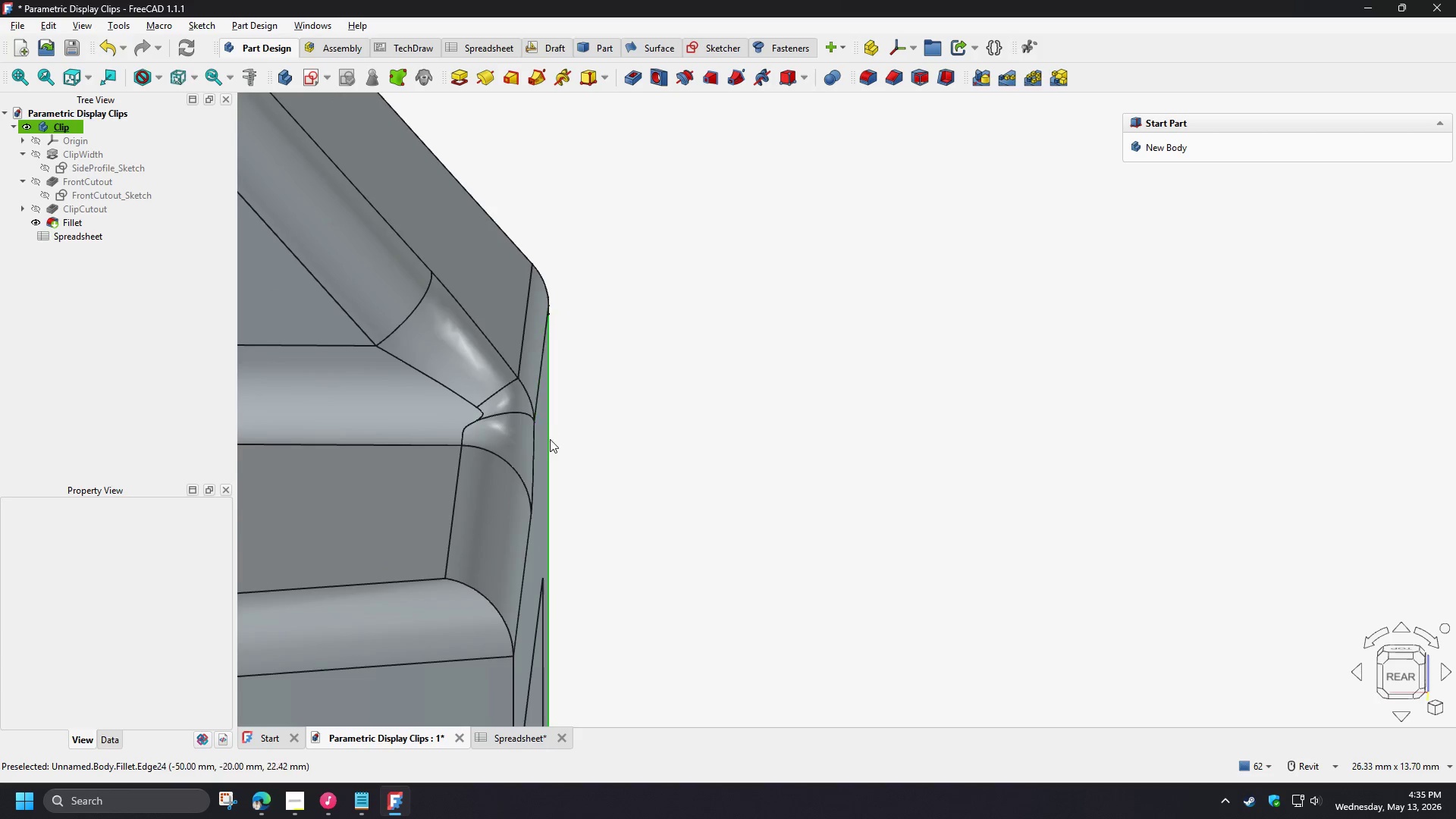 
hold_key(key=ShiftLeft, duration=0.84)
 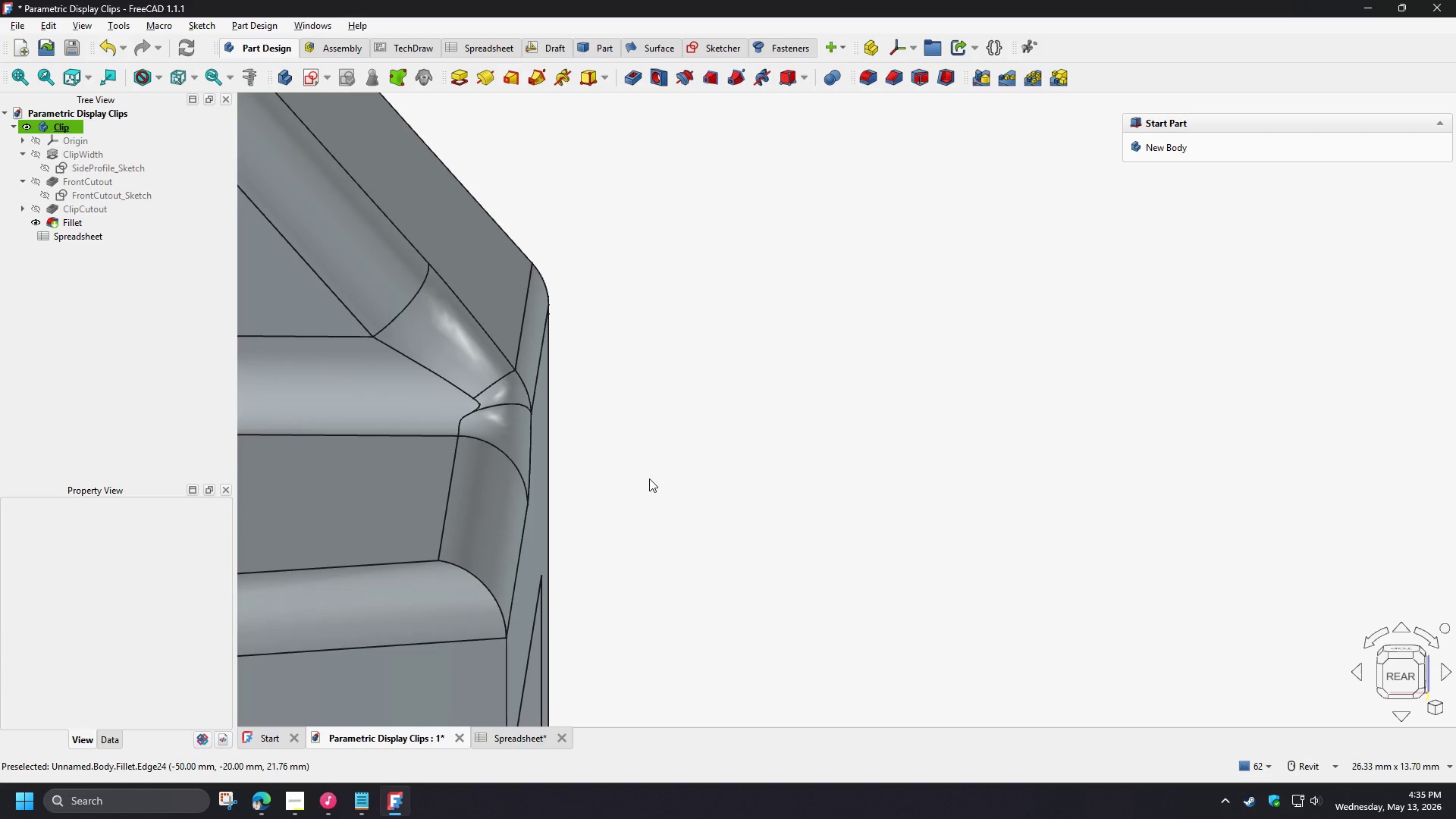 
wait(6.01)
 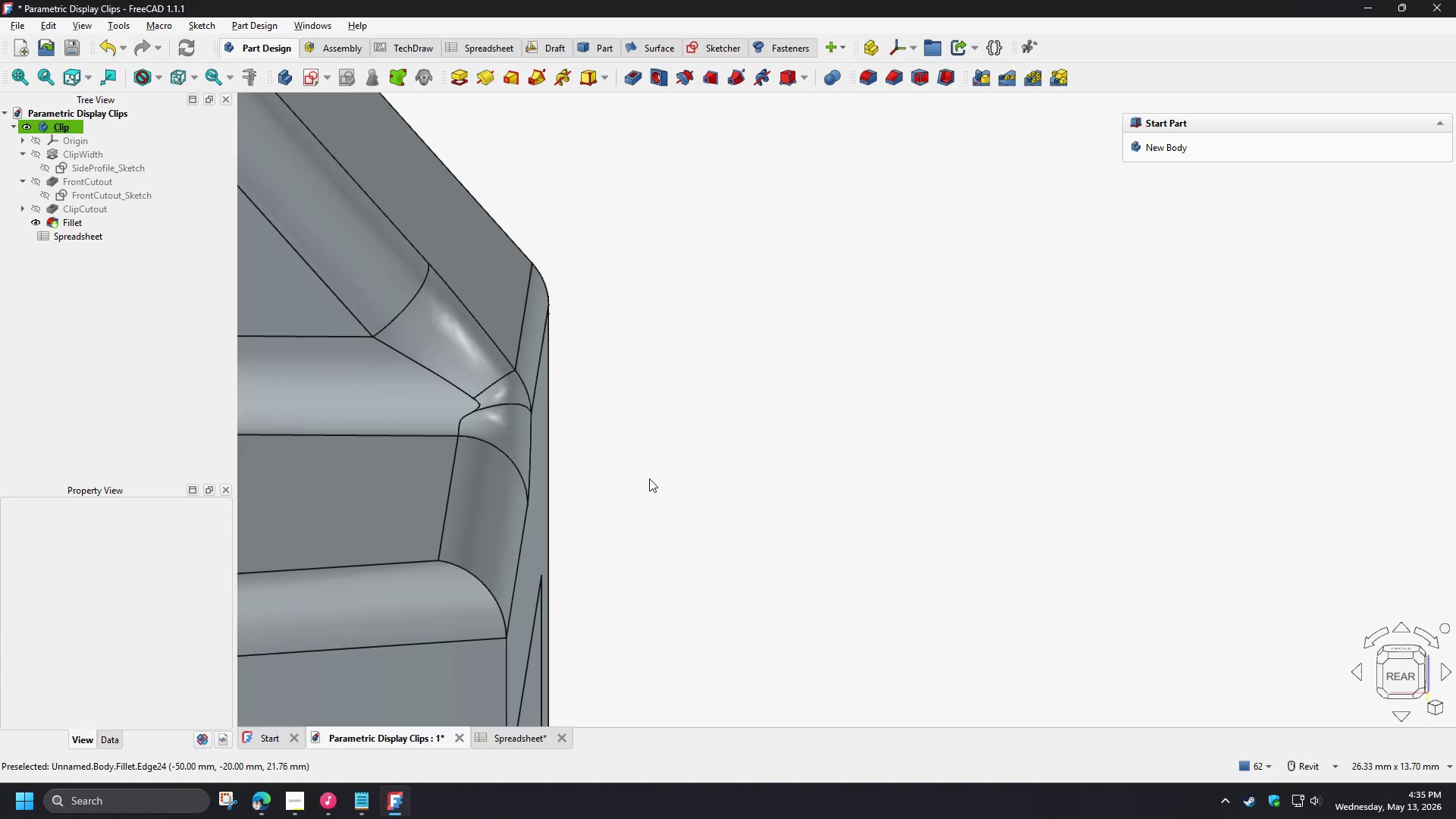 
scroll: coordinate [649, 479], scroll_direction: down, amount: 2.0
 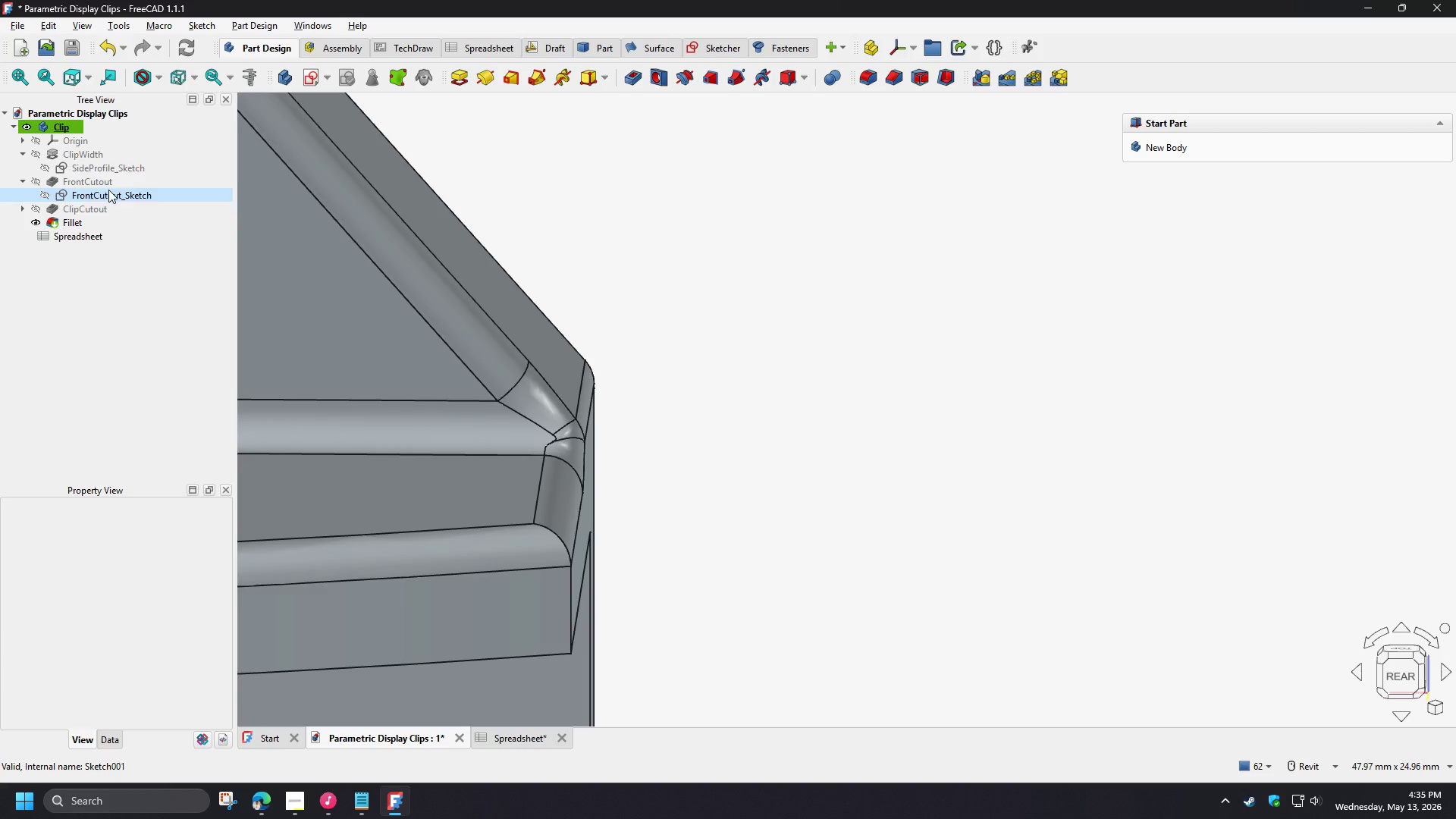 
double_click([100, 182])
 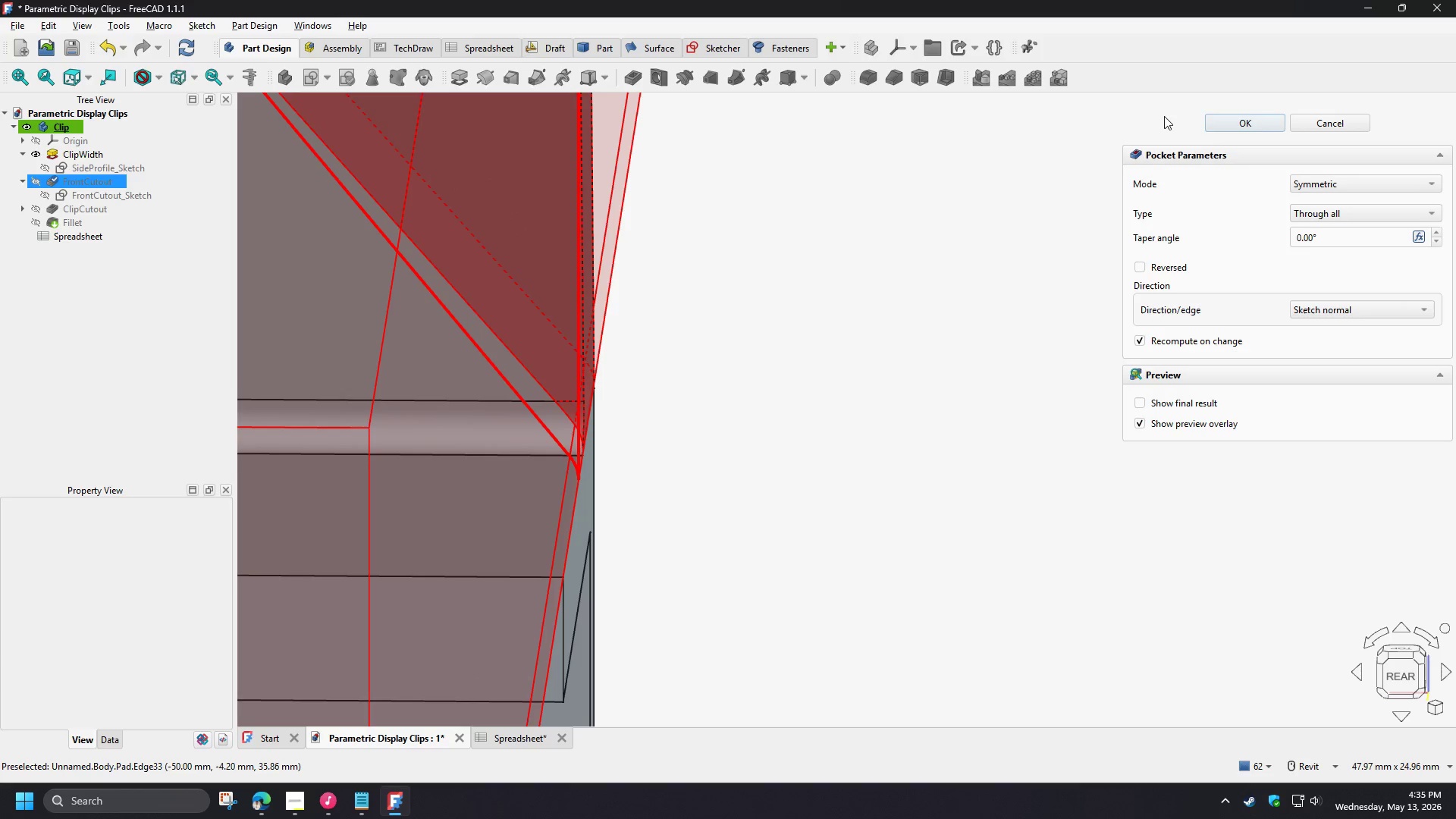 
left_click([1315, 124])
 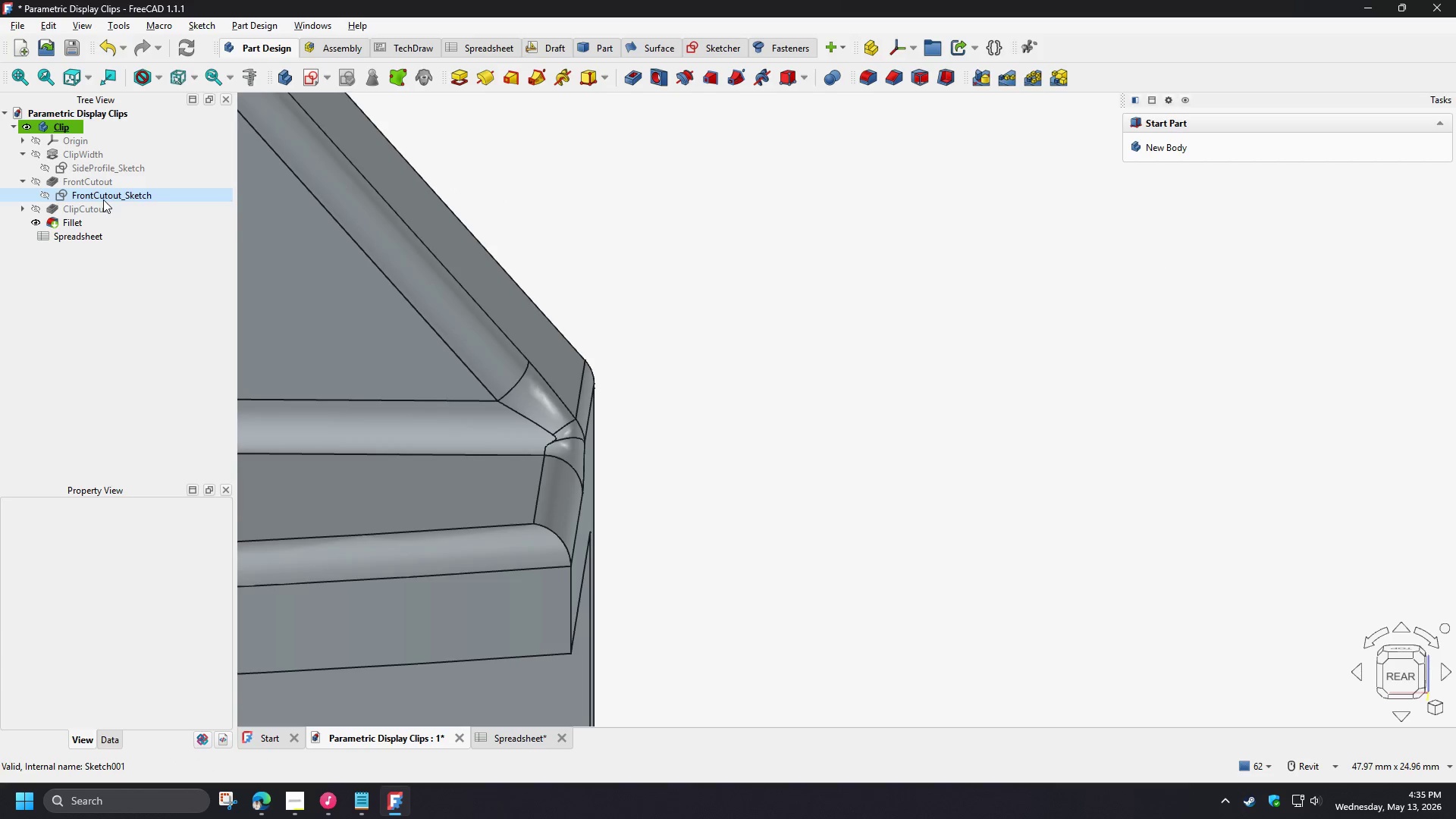 
double_click([103, 199])
 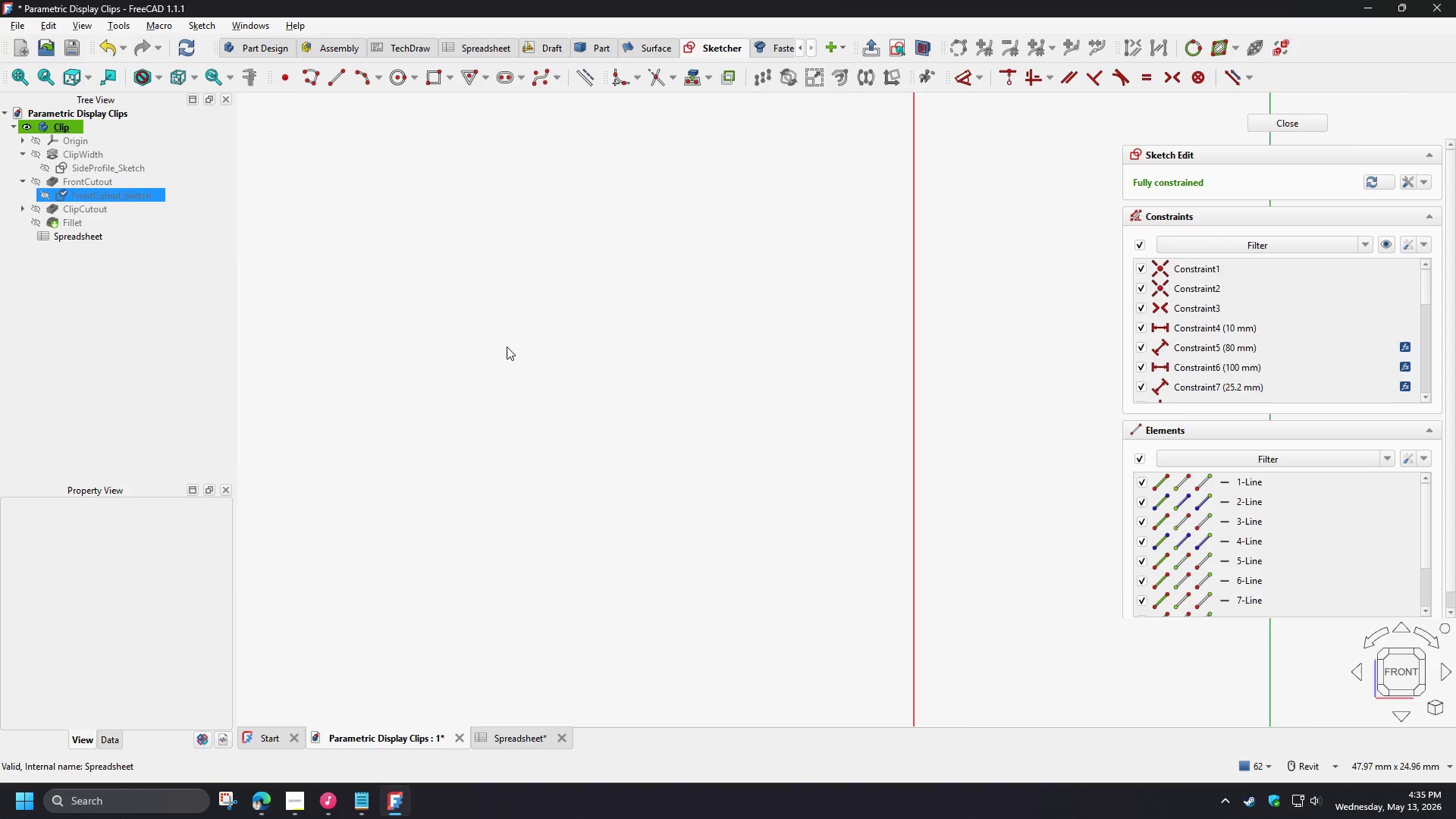 
scroll: coordinate [530, 479], scroll_direction: down, amount: 8.0
 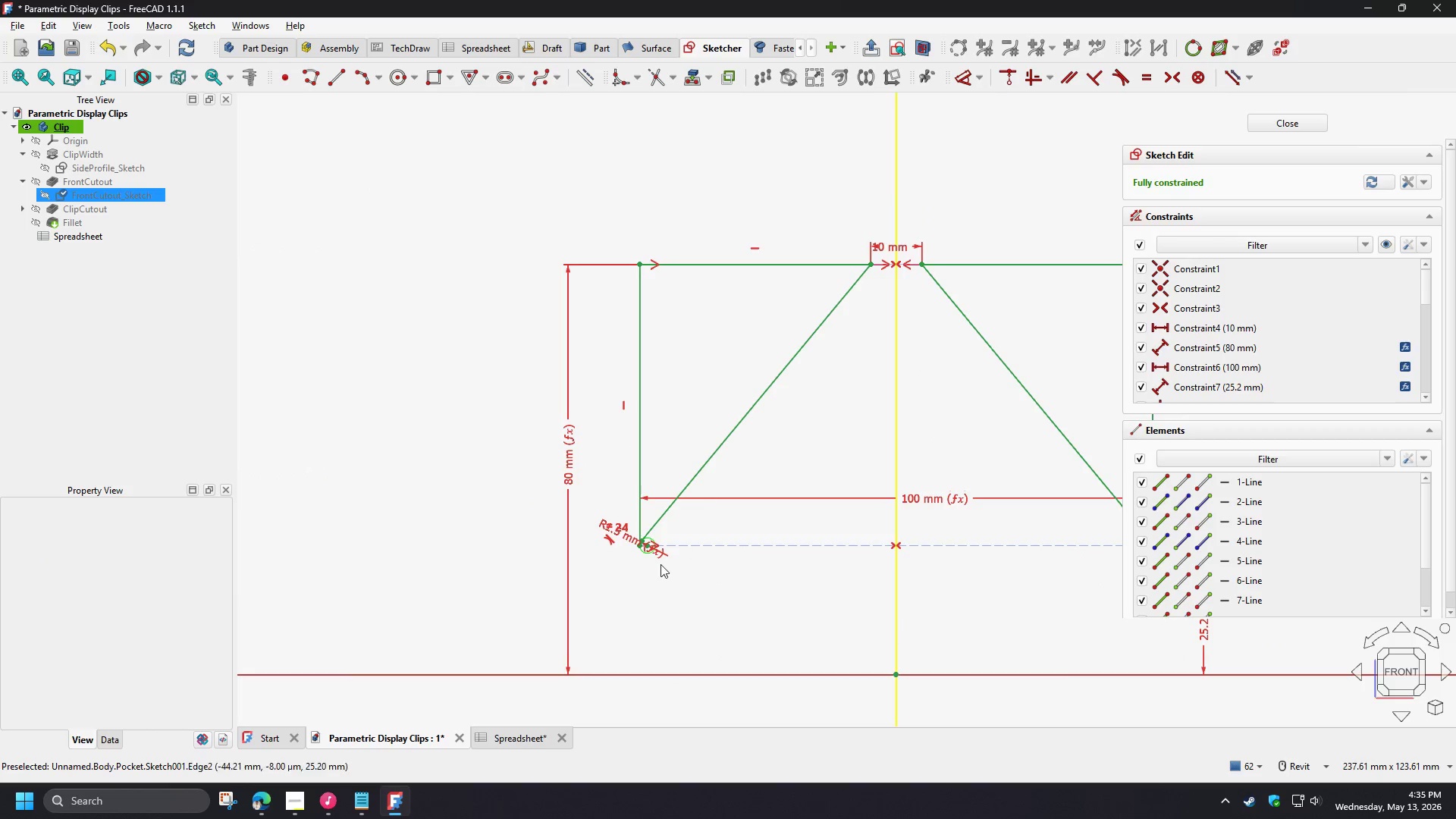 
scroll: coordinate [592, 488], scroll_direction: up, amount: 13.0
 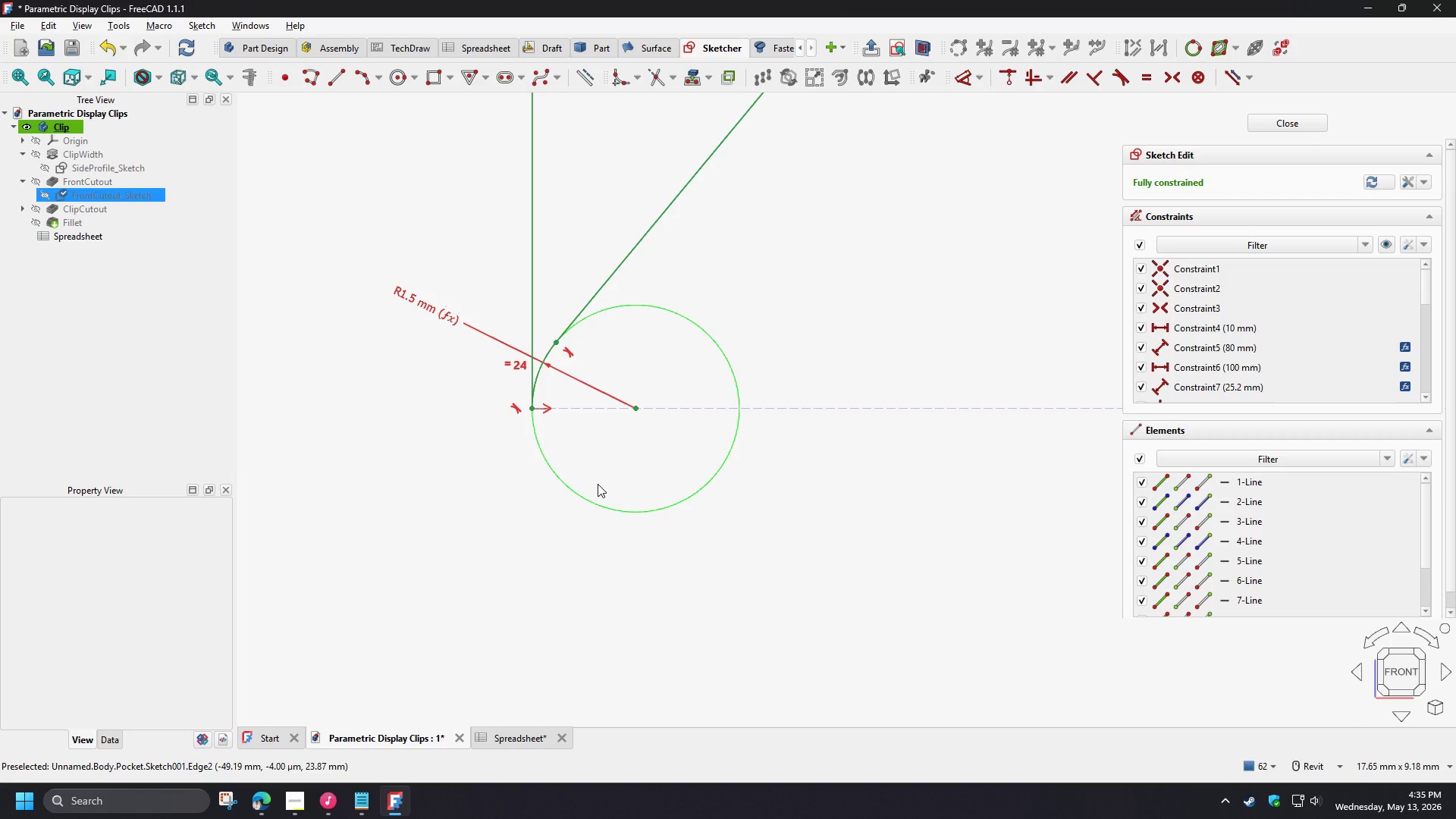 
wait(15.51)
 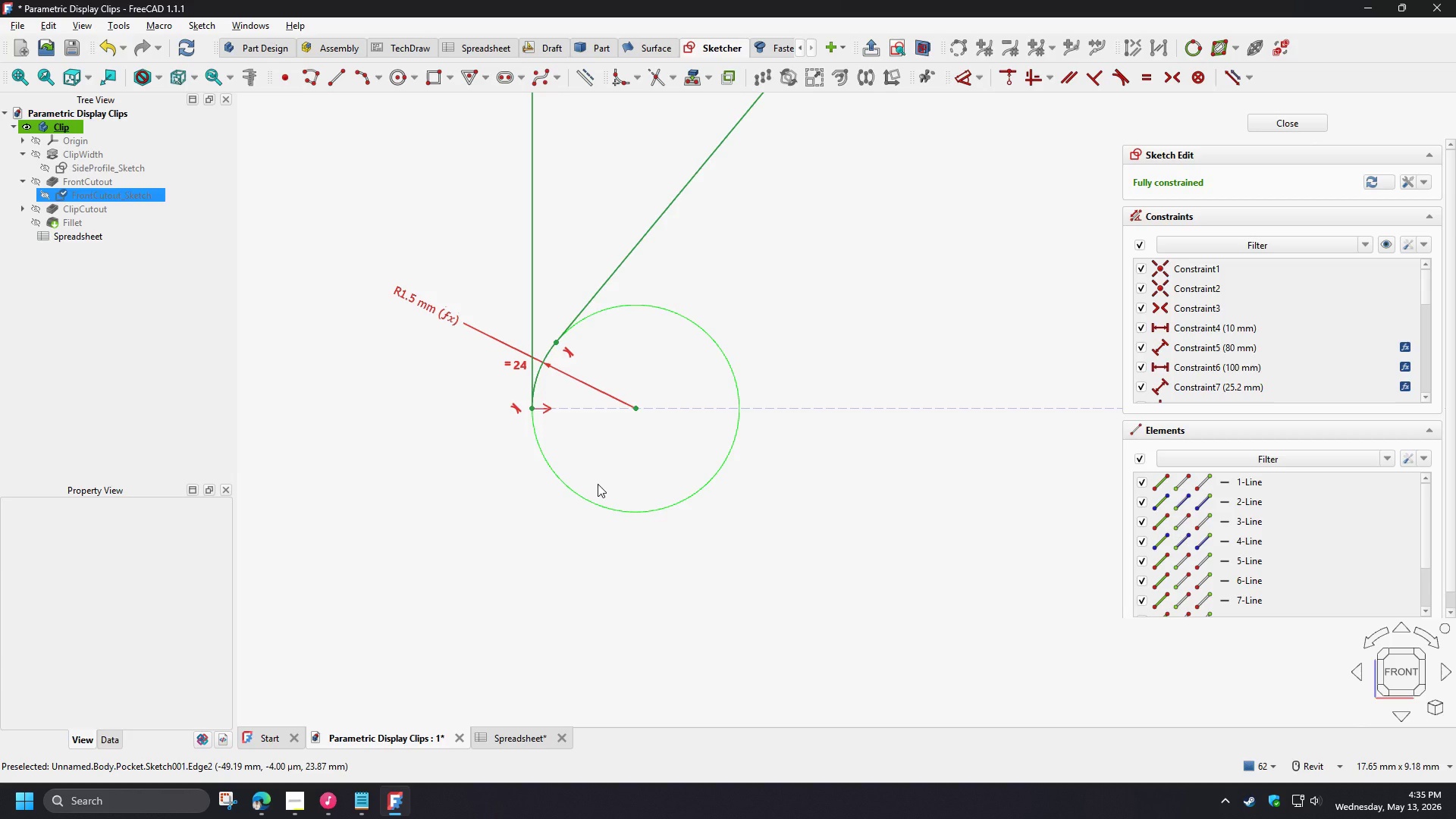 
scroll: coordinate [573, 370], scroll_direction: up, amount: 2.0
 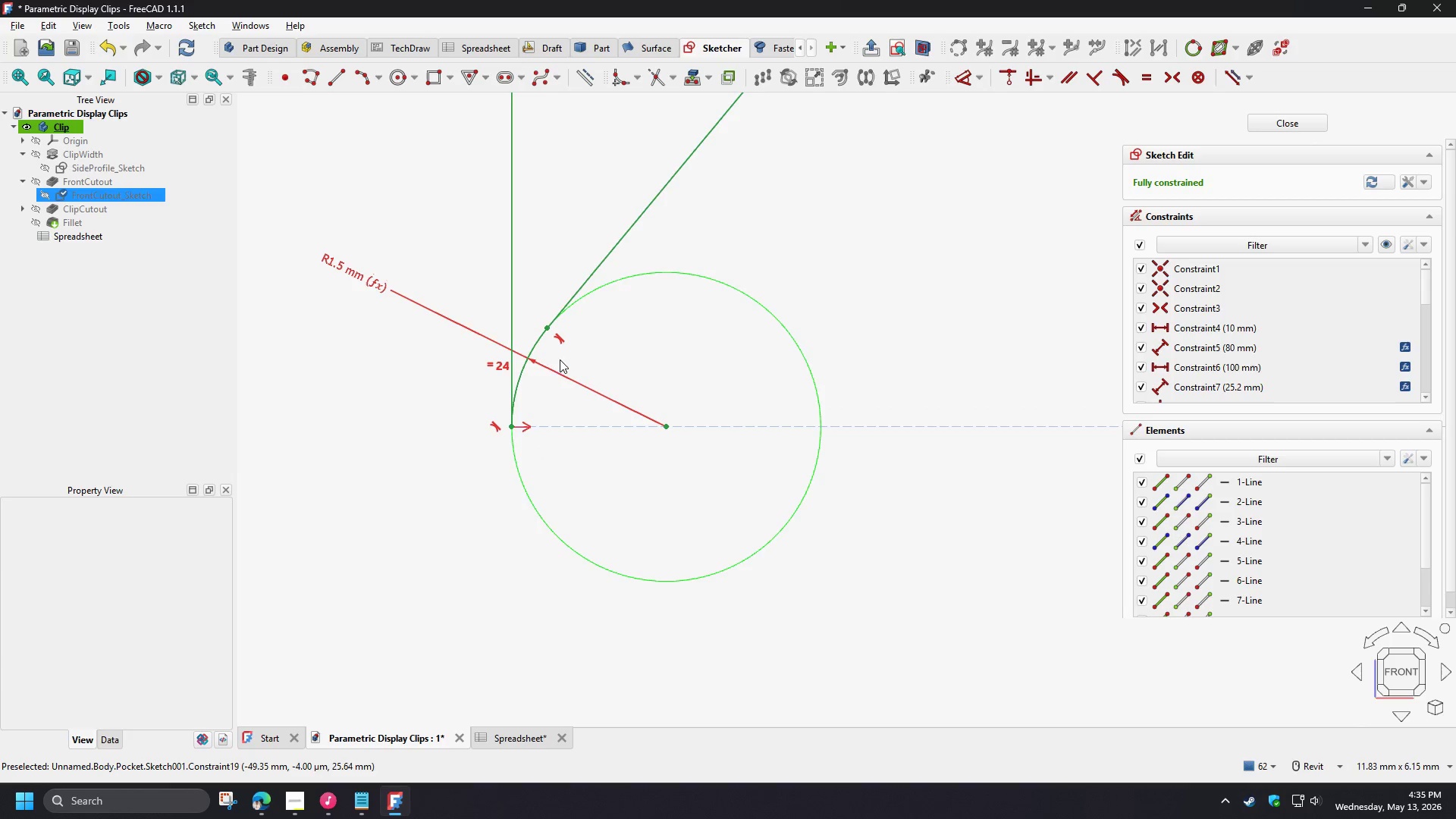 
left_click([535, 348])
 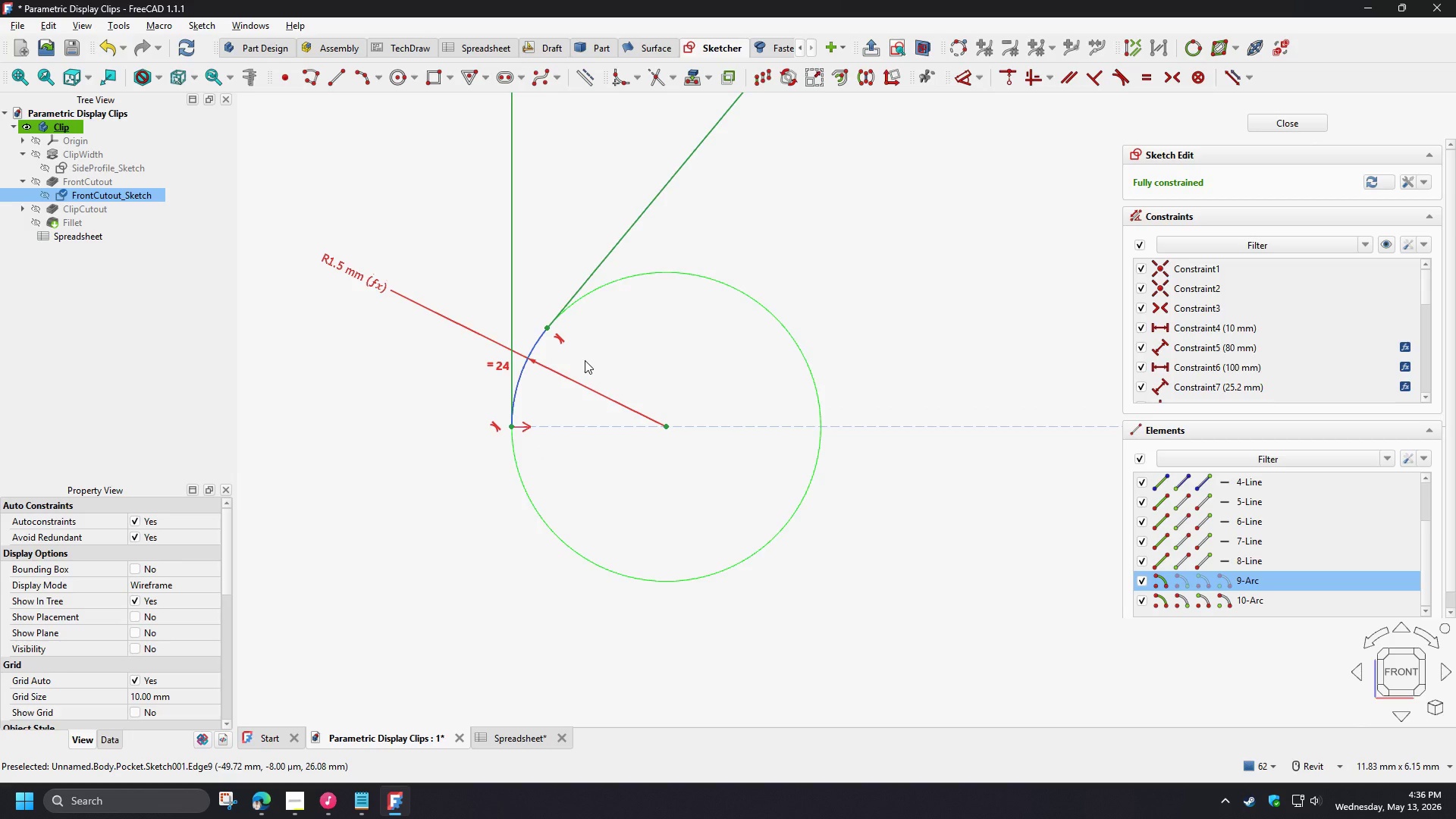 
wait(9.3)
 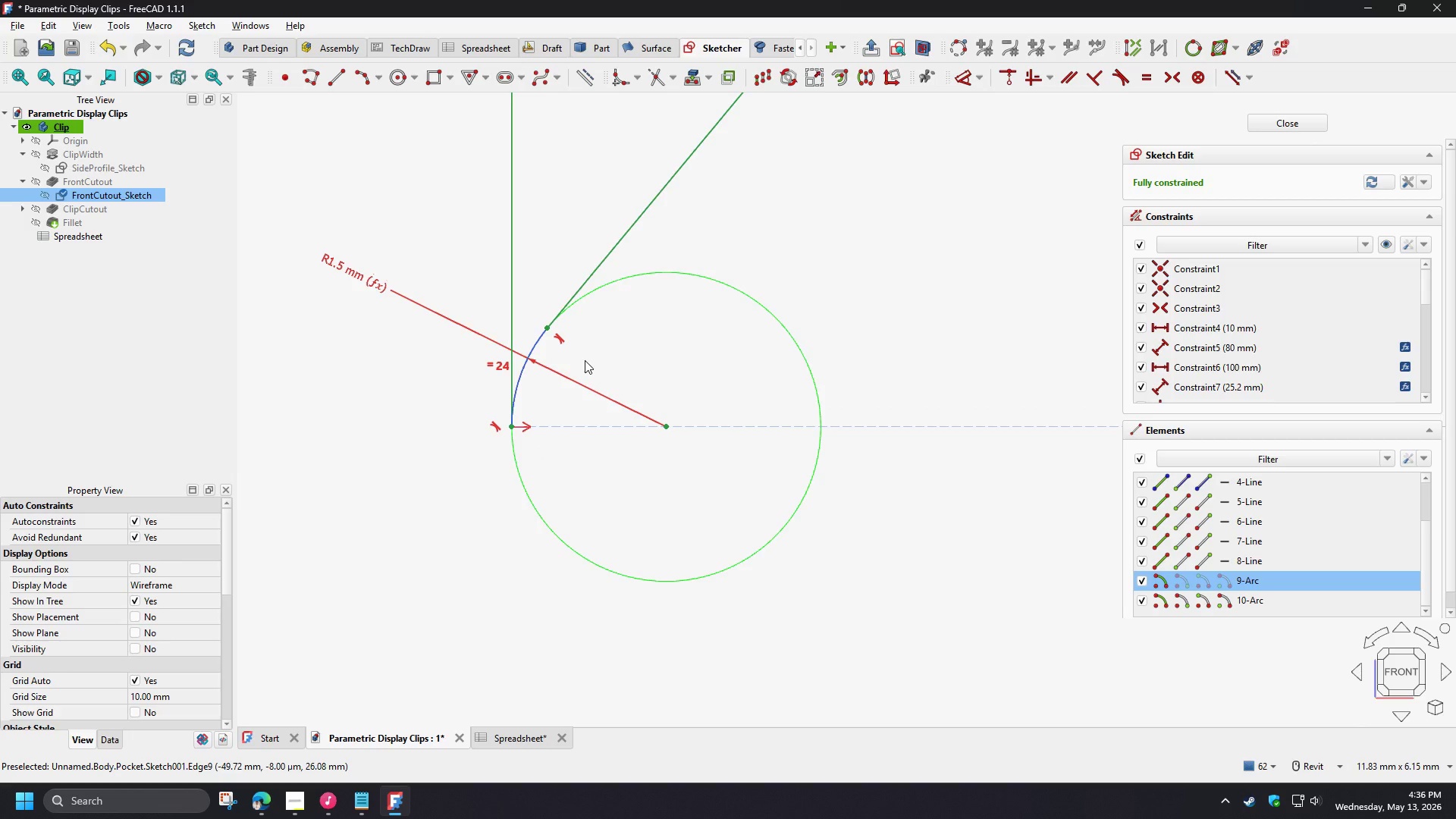 
key(Delete)
 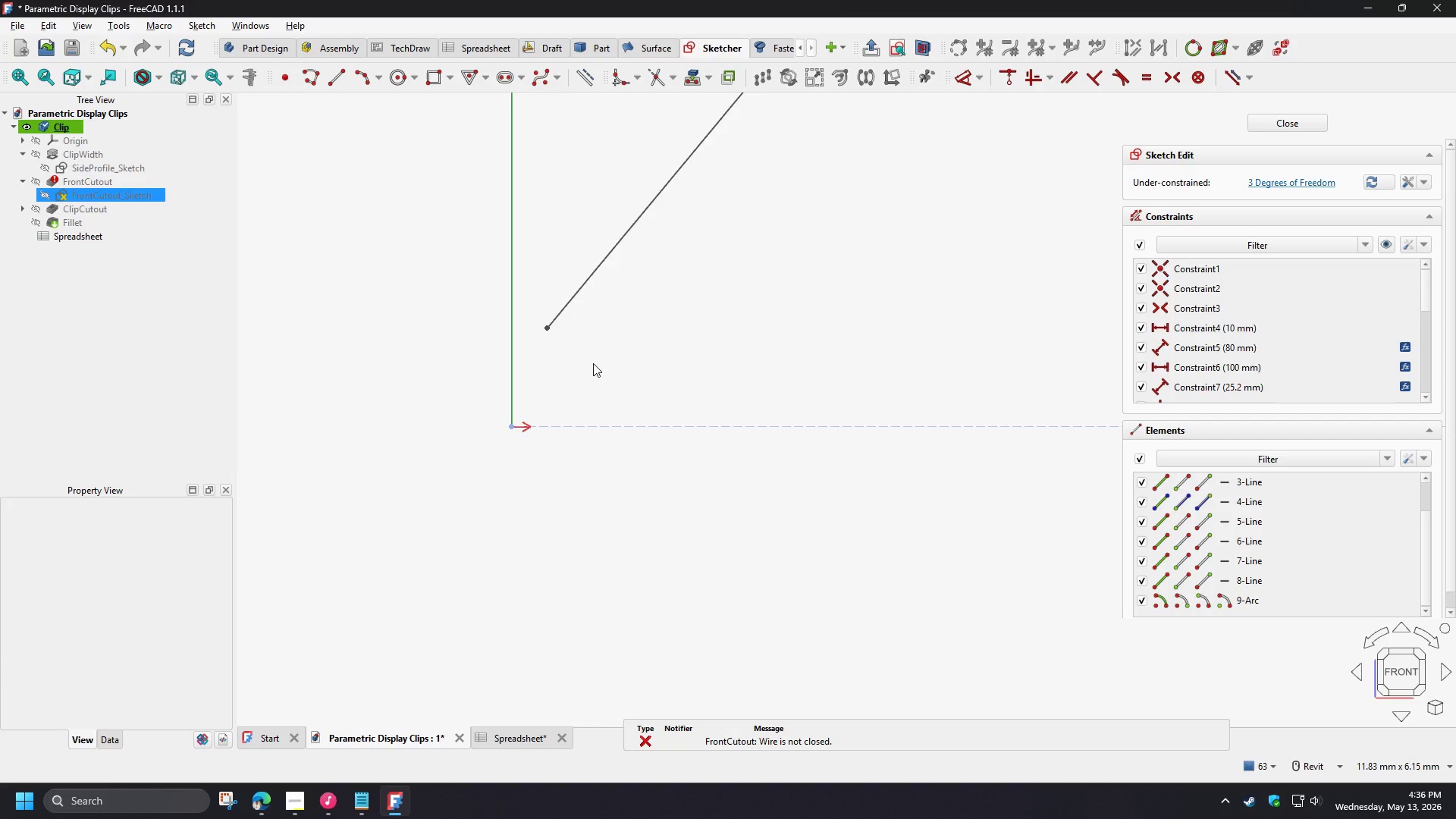 
scroll: coordinate [597, 366], scroll_direction: down, amount: 2.0
 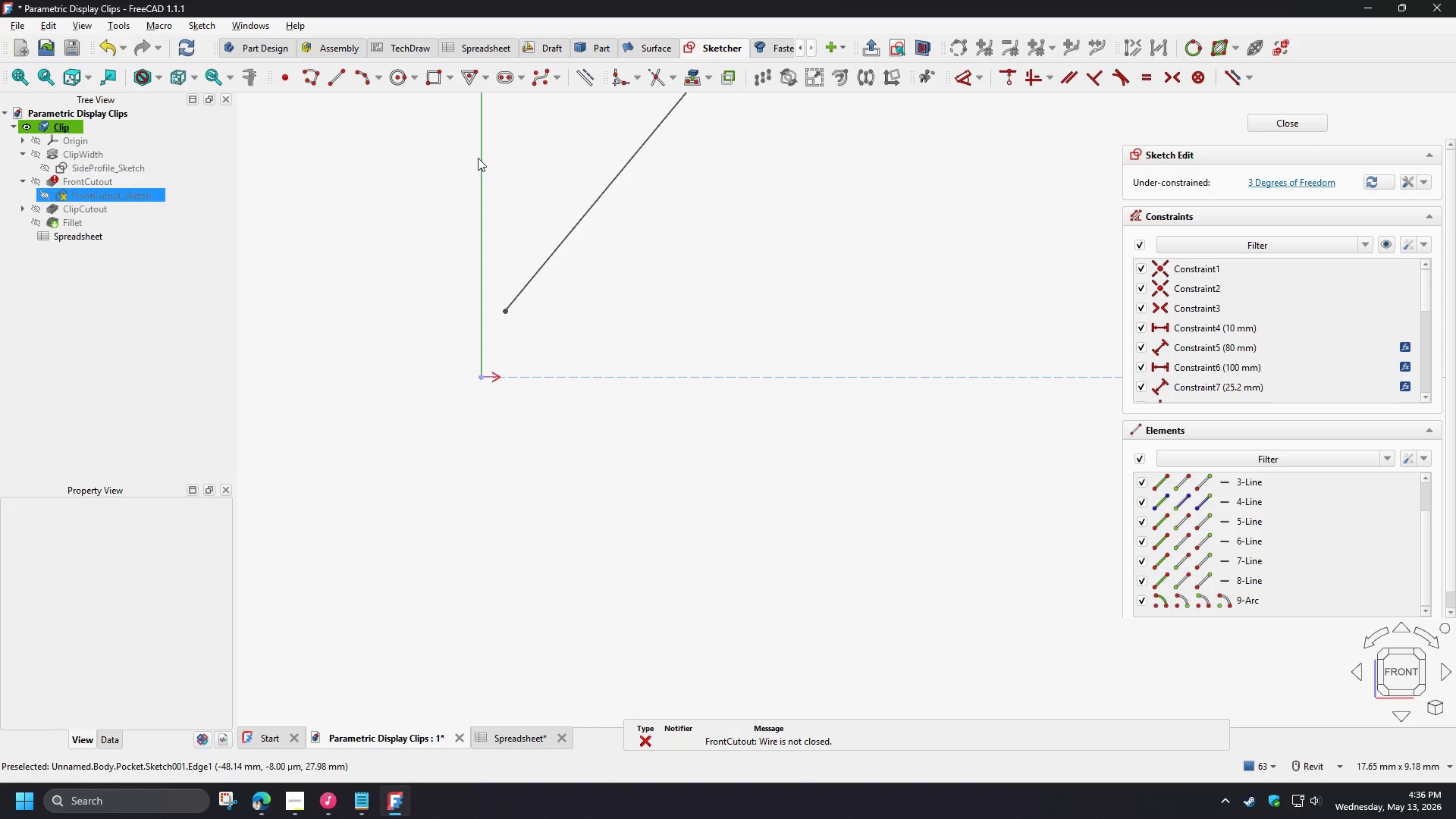 
left_click([339, 80])
 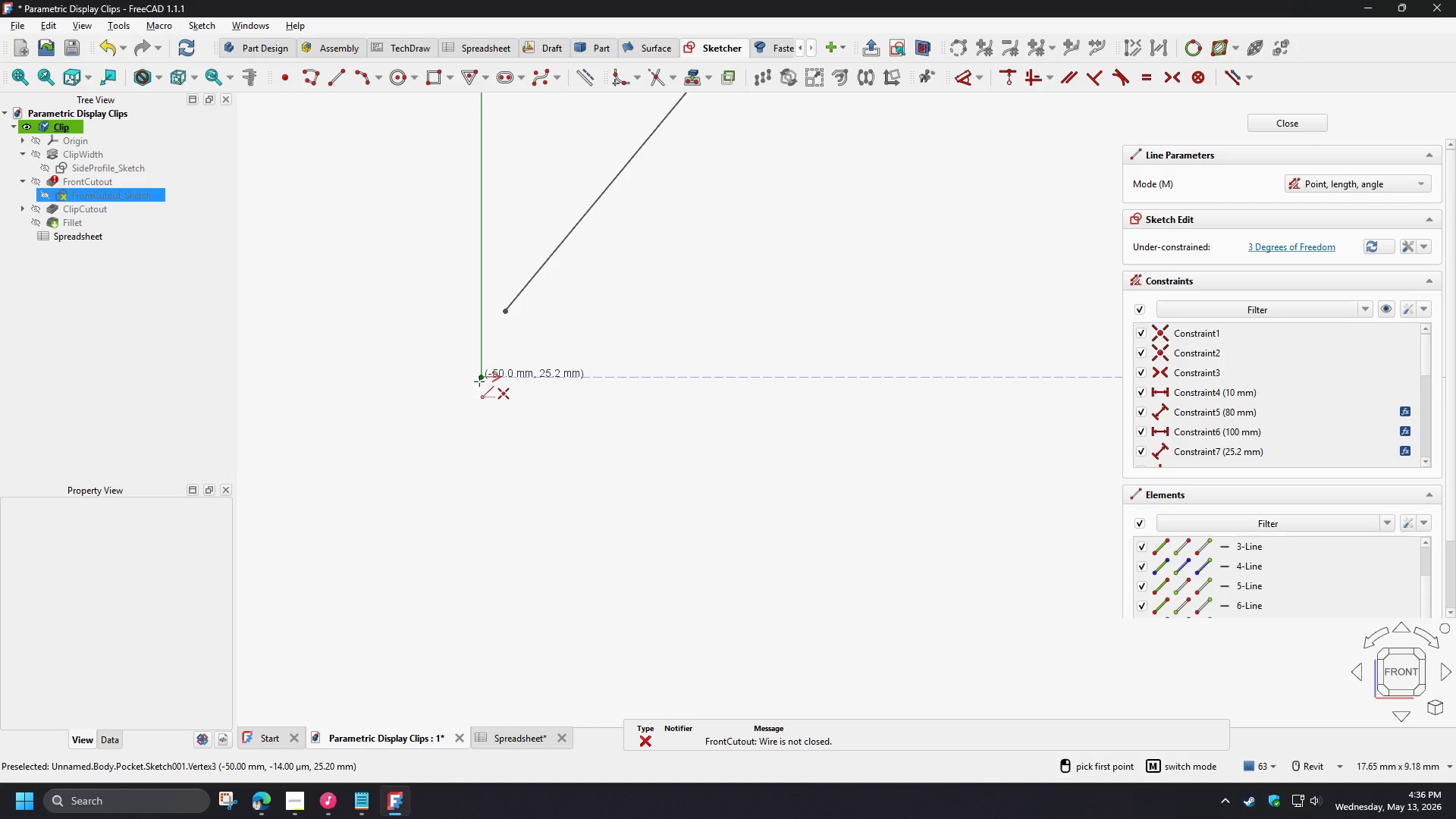 
left_click([479, 381])
 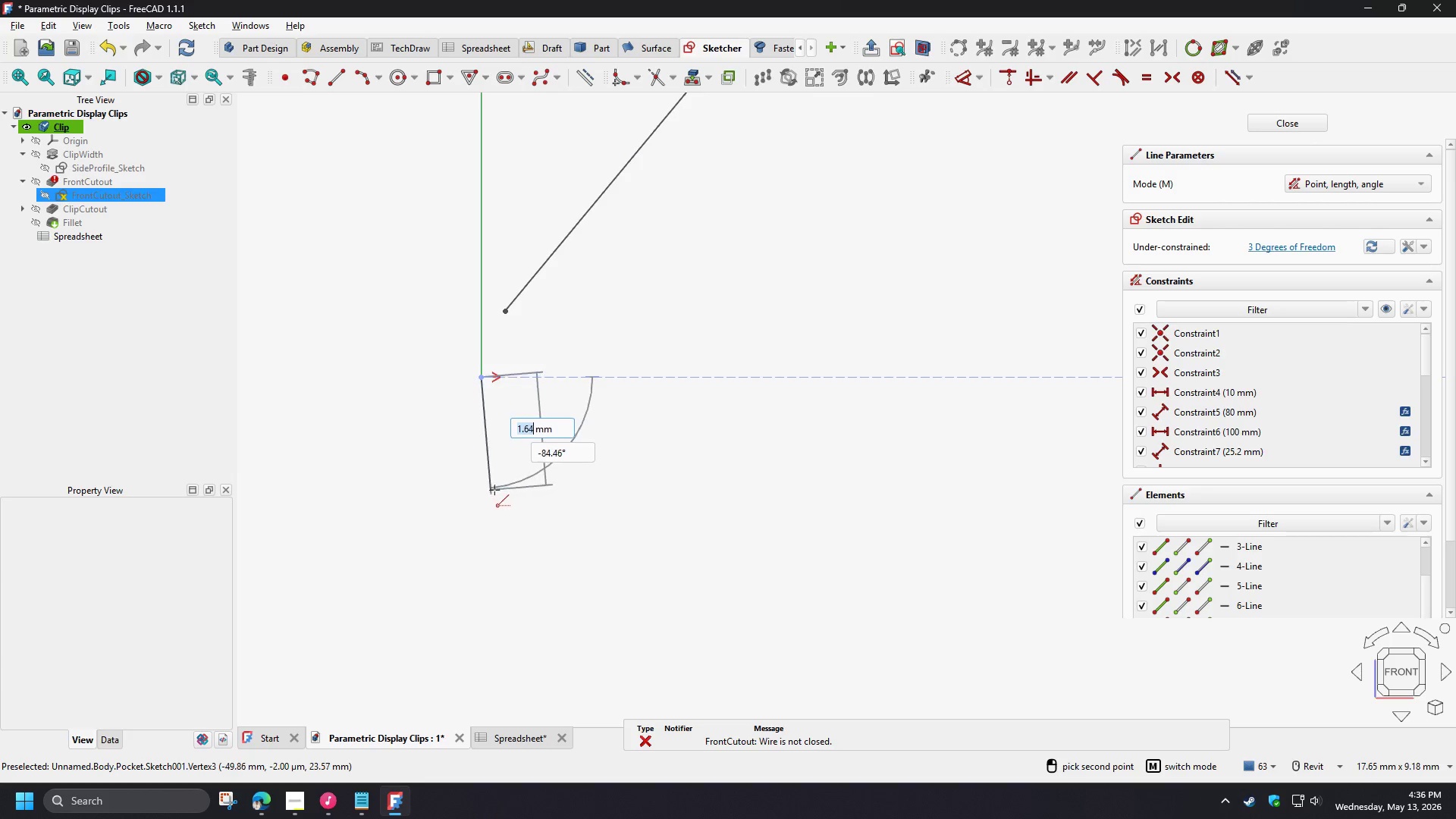 
left_click([514, 494])
 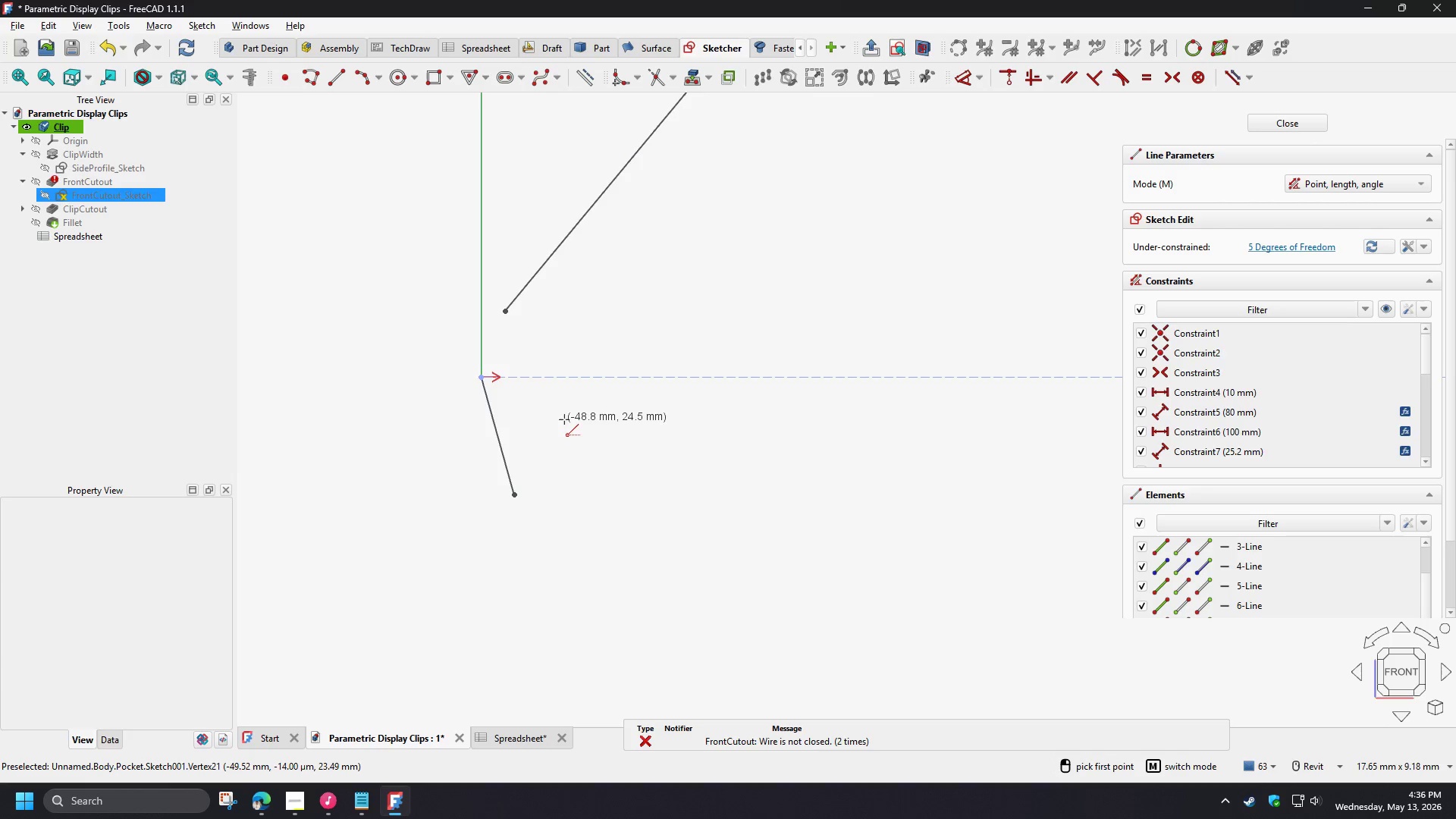 
right_click([561, 418])
 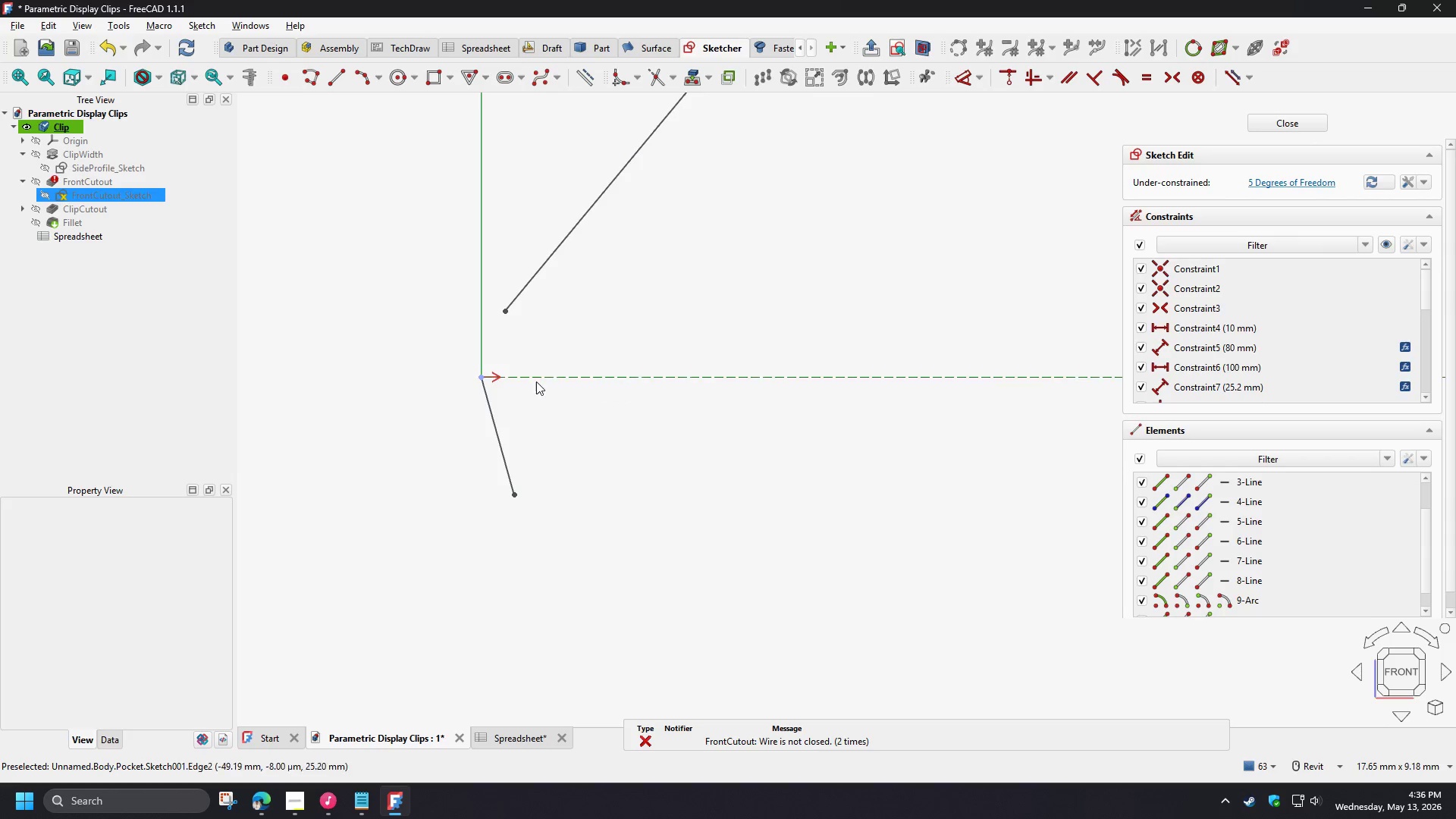 
left_click([535, 381])
 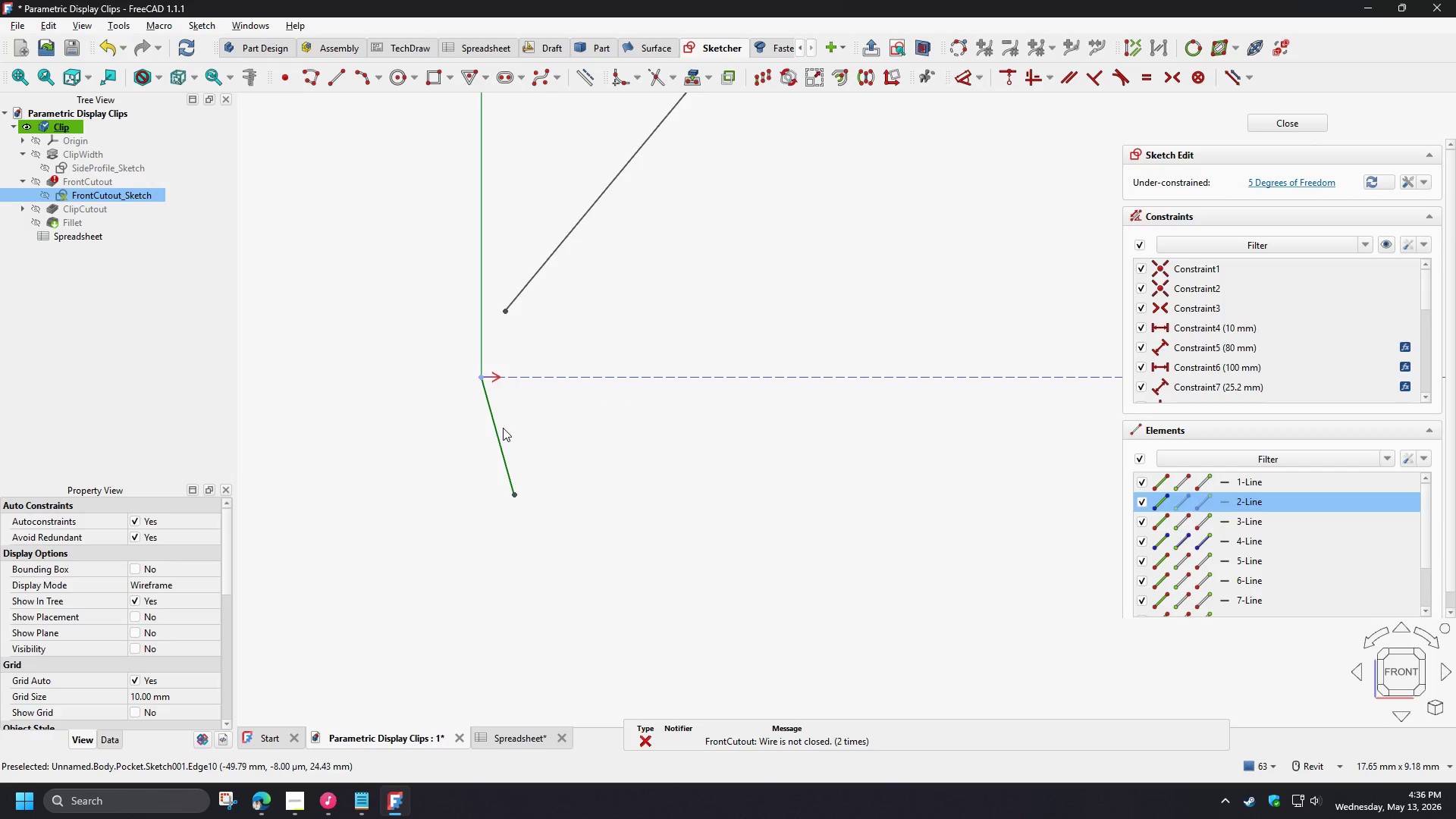 
left_click([494, 432])
 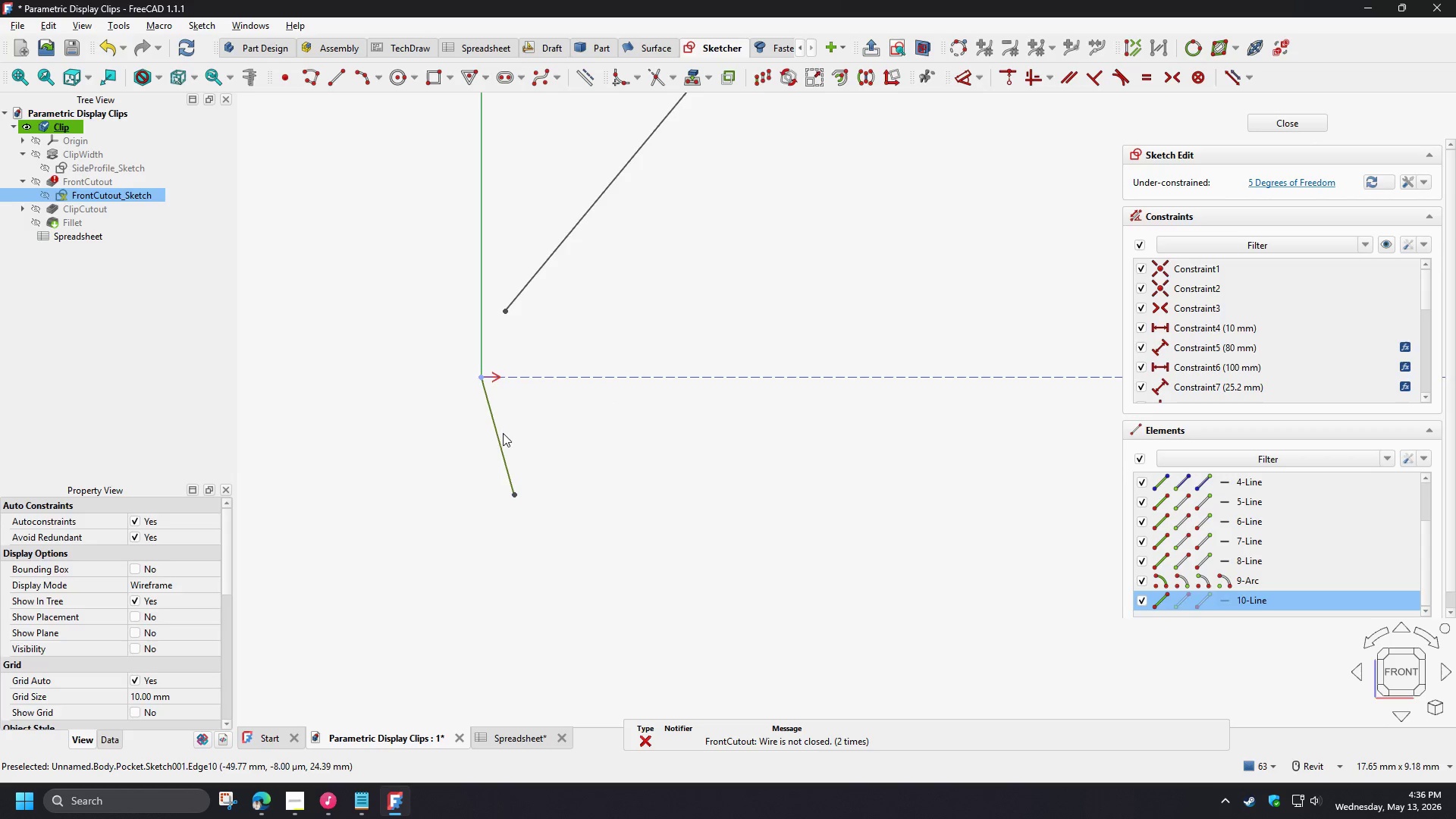 
key(D)
 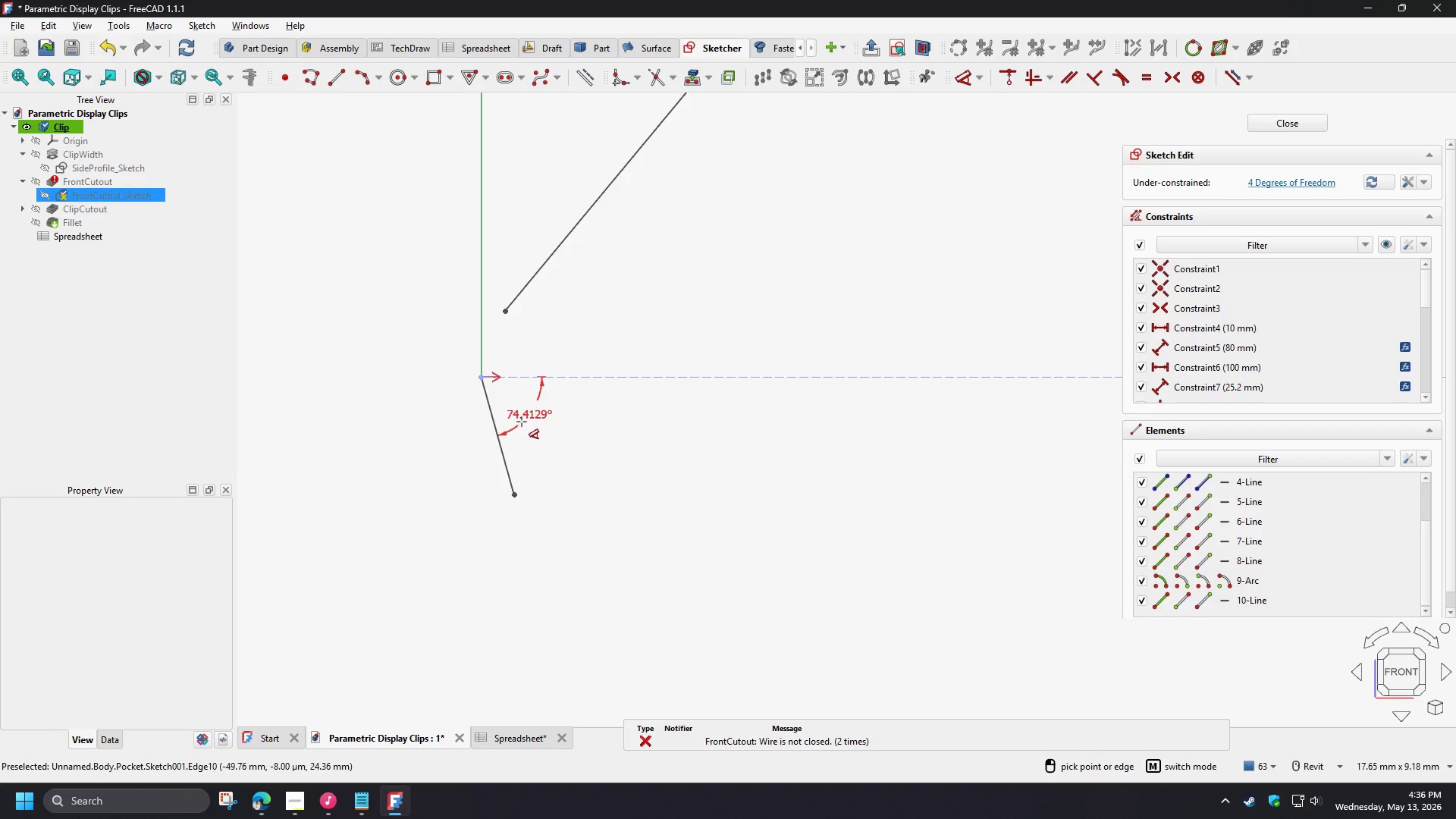 
left_click([522, 422])
 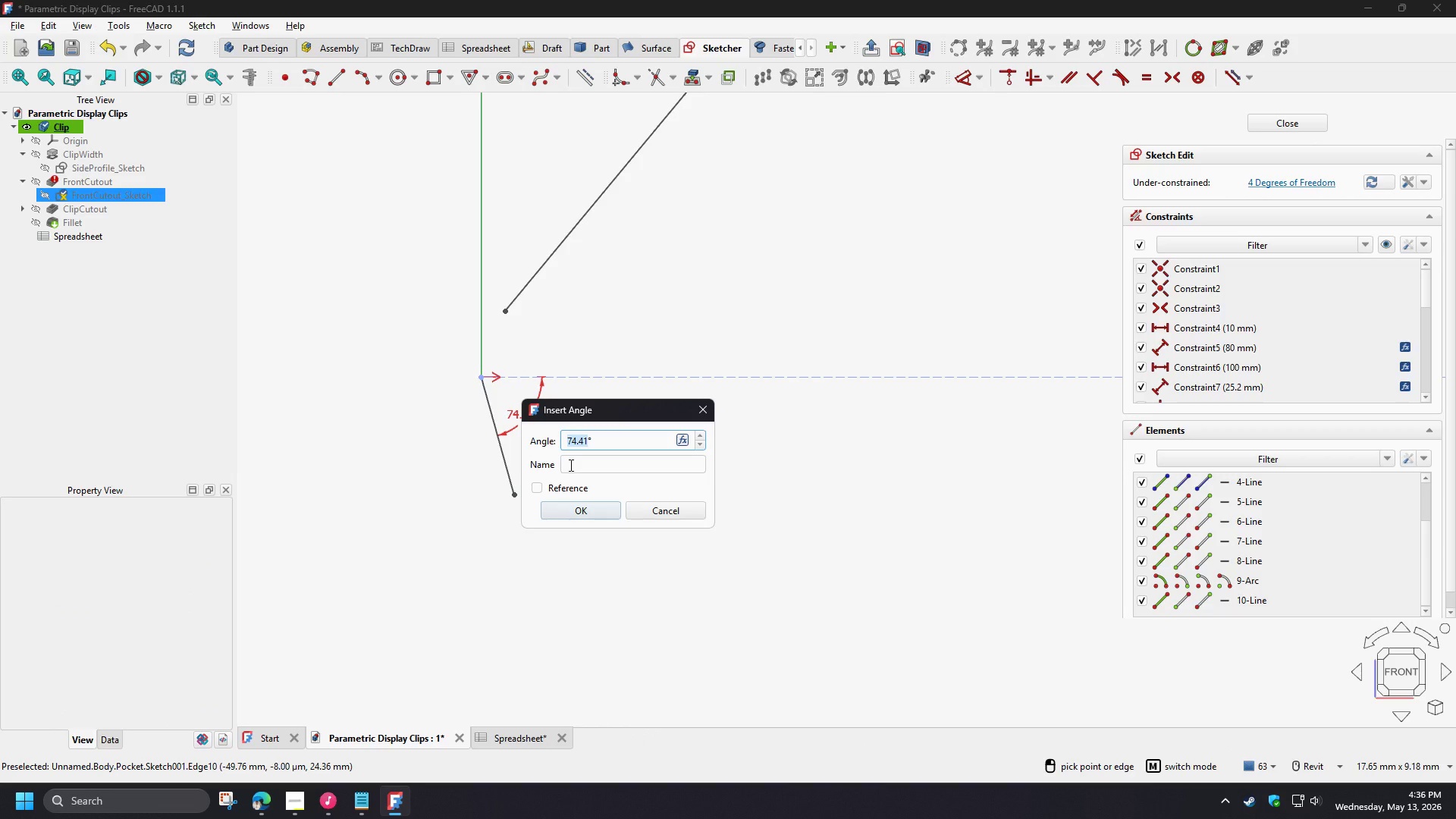 
key(Numpad9)
 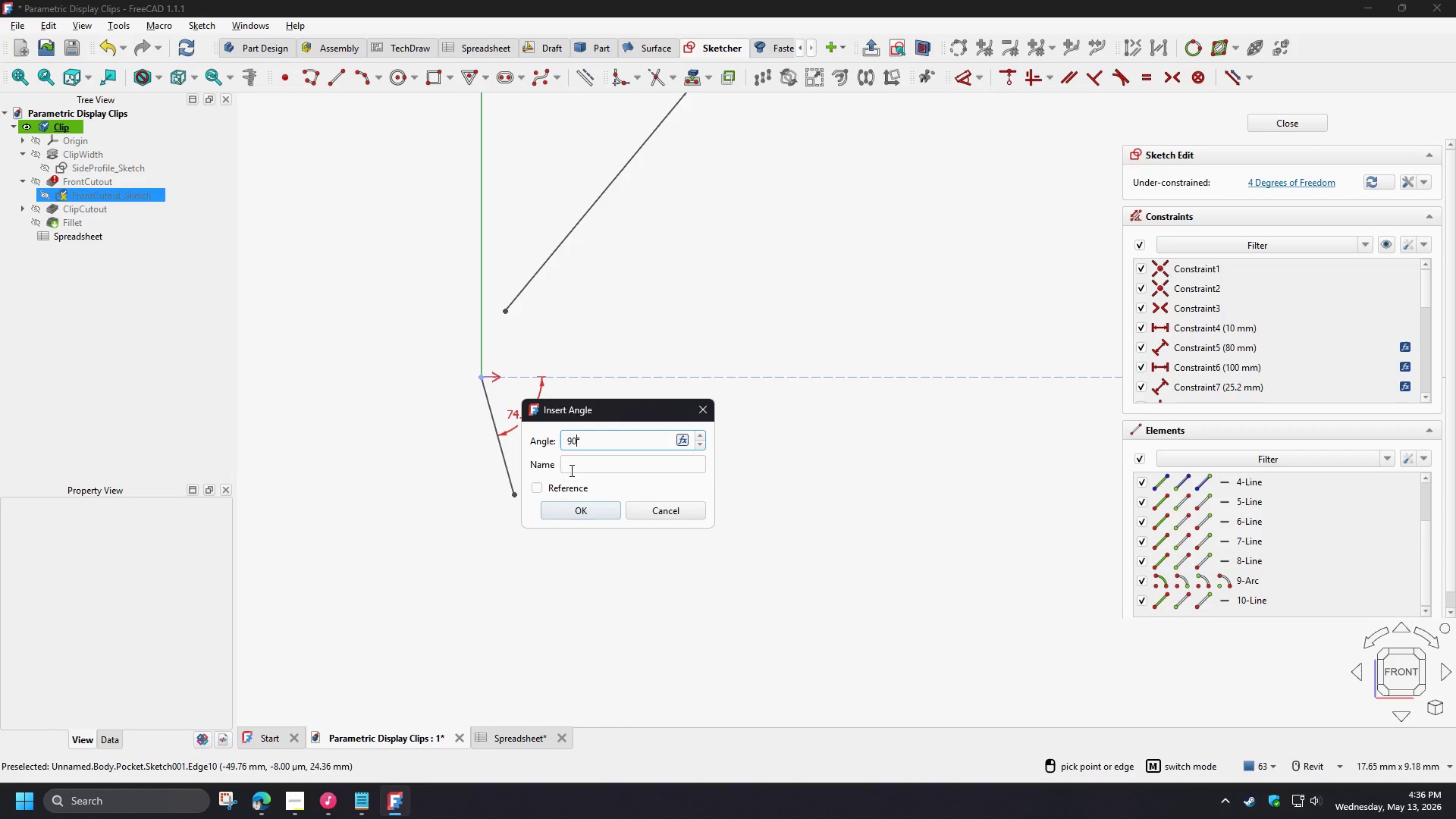 
key(Numpad0)
 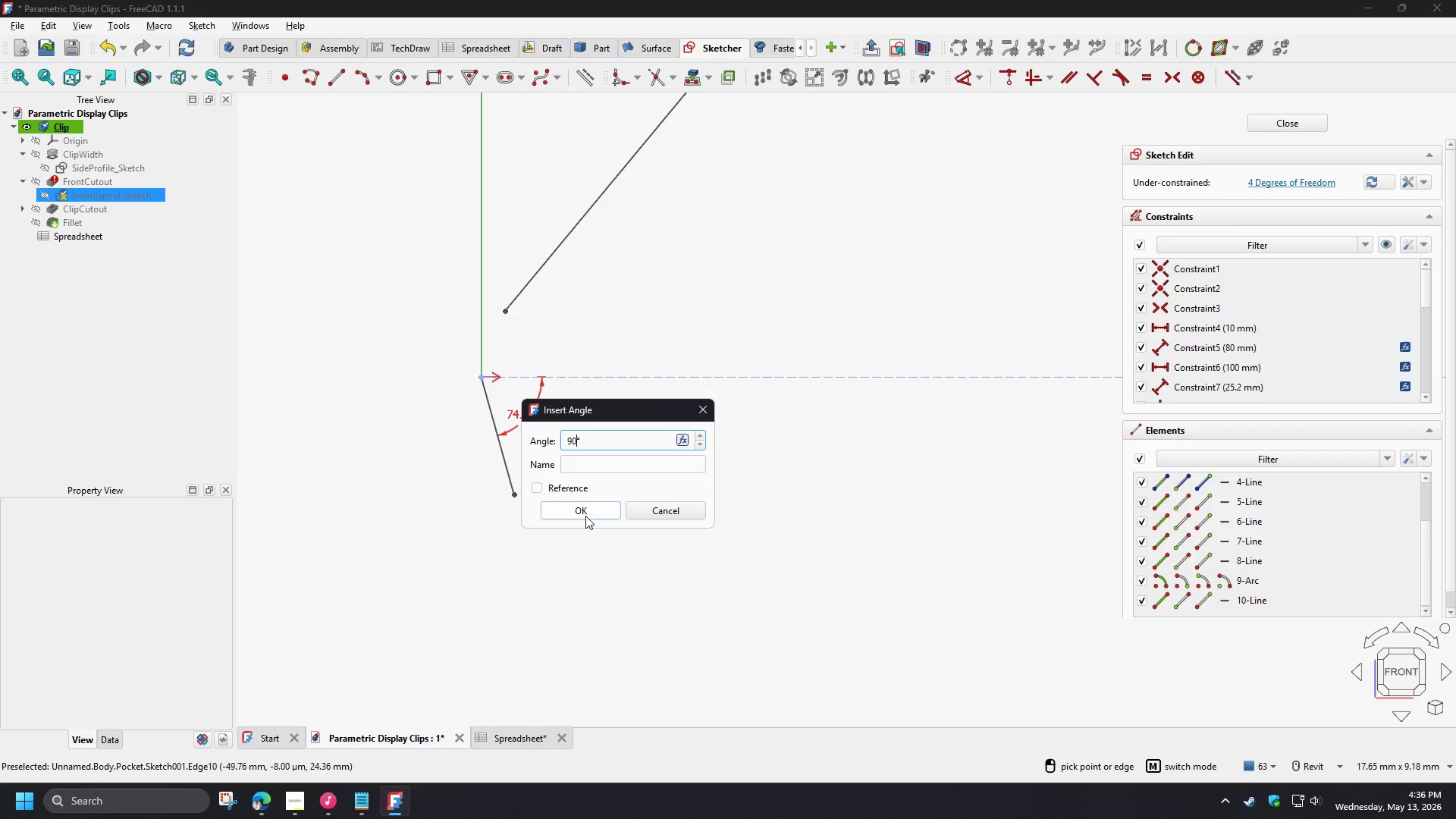 
left_click([585, 515])
 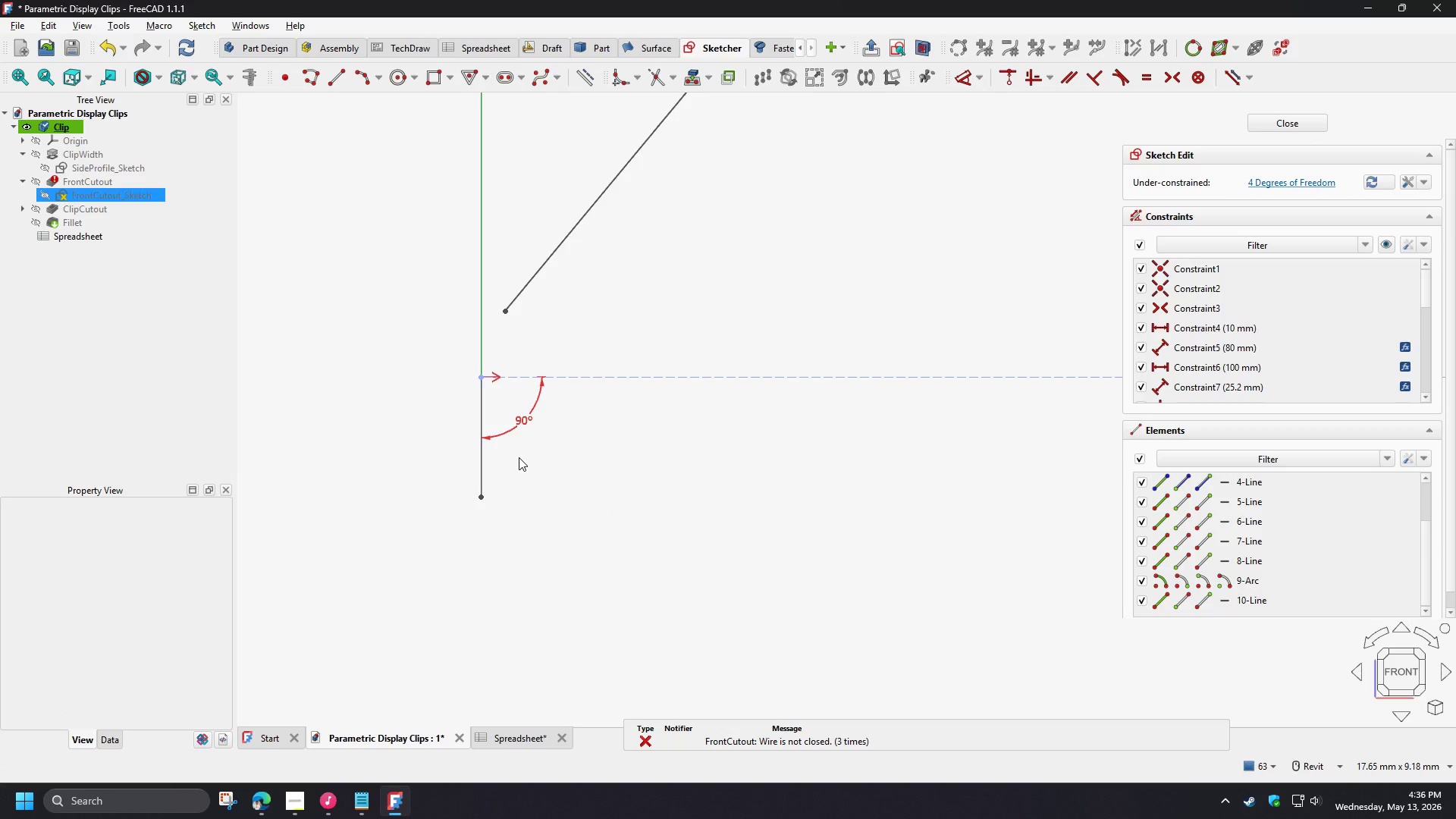 
left_click([485, 457])
 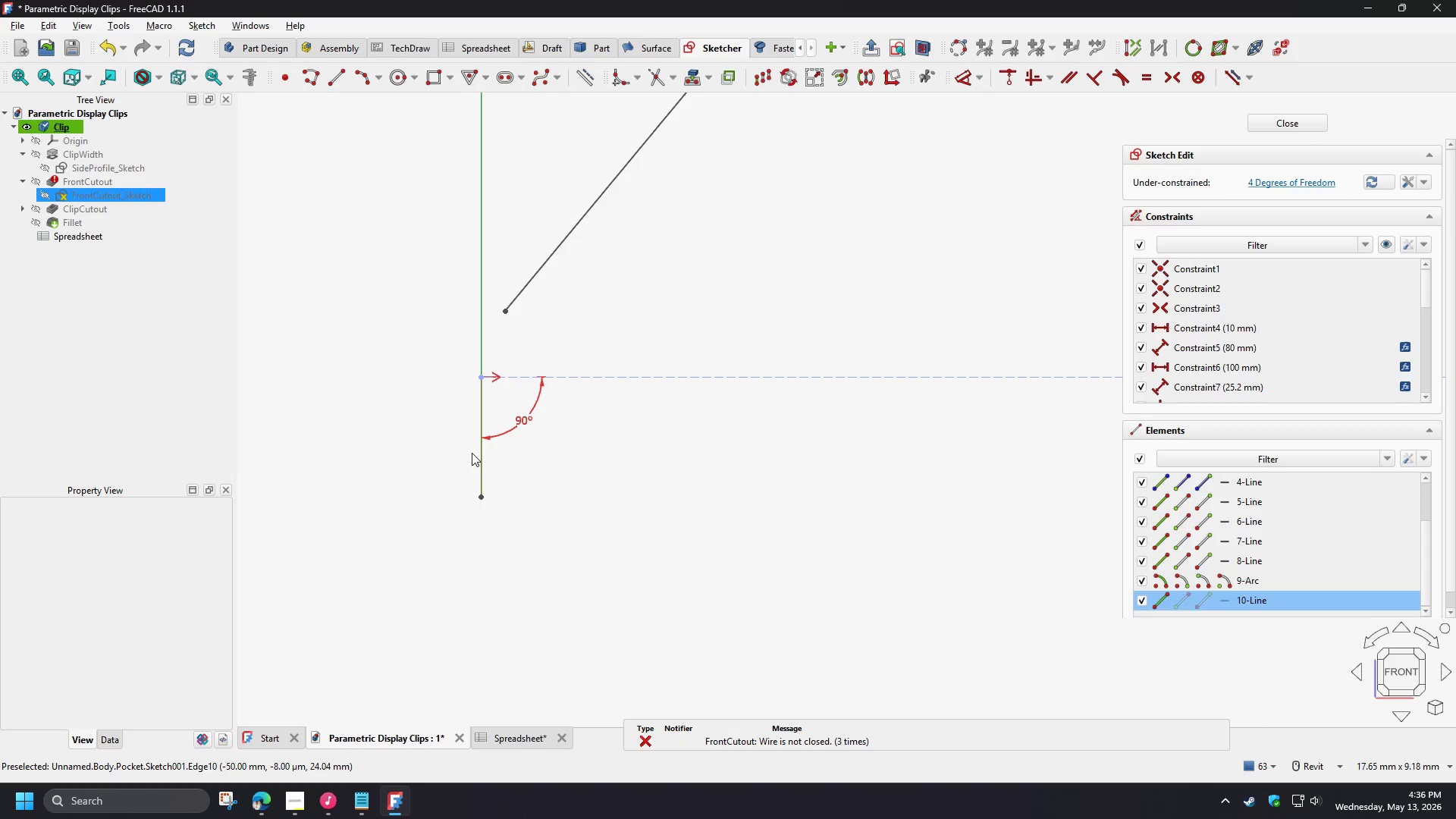 
key(D)
 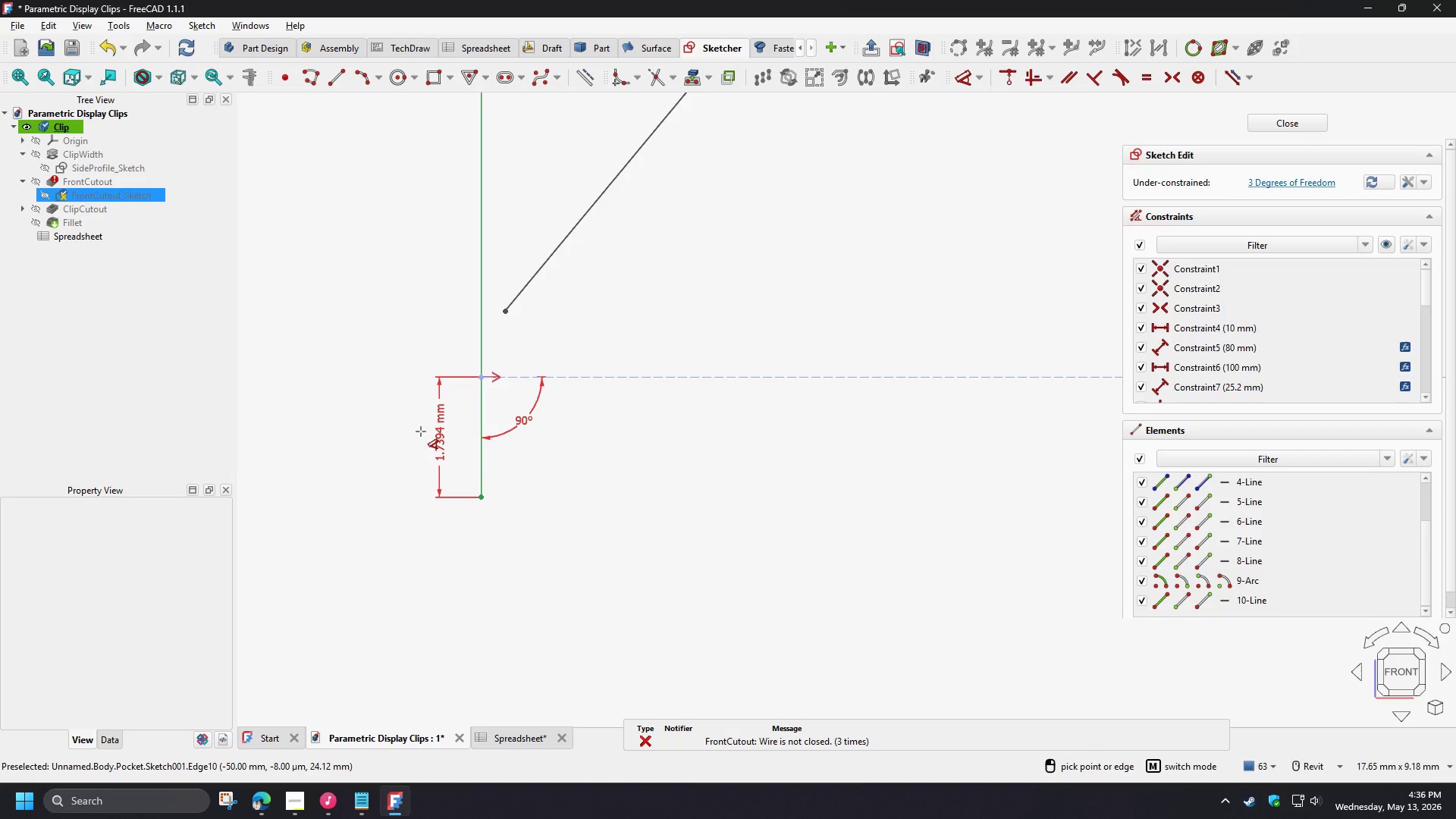 
left_click([421, 431])
 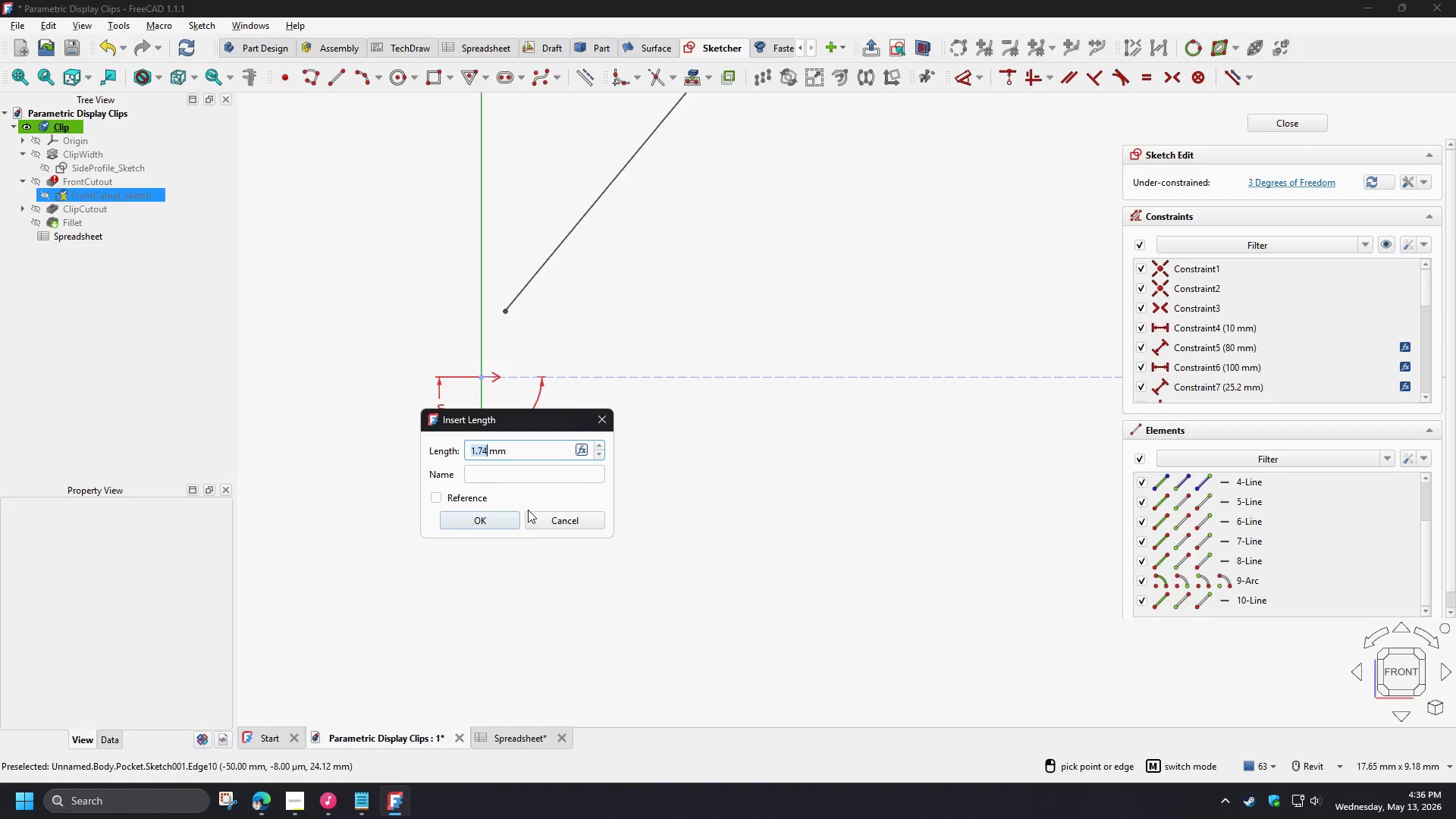 
left_click([550, 523])
 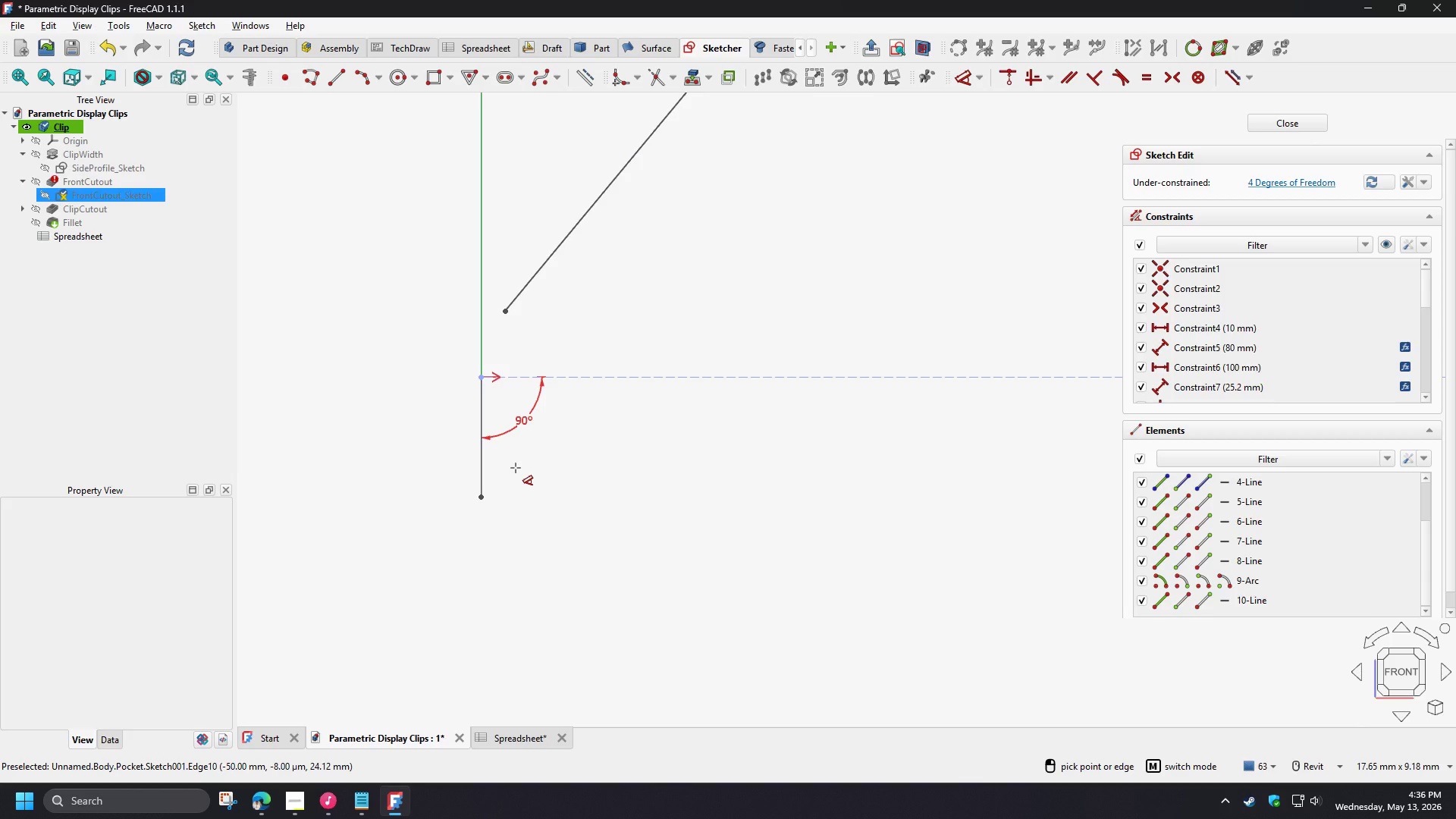 
right_click([516, 468])
 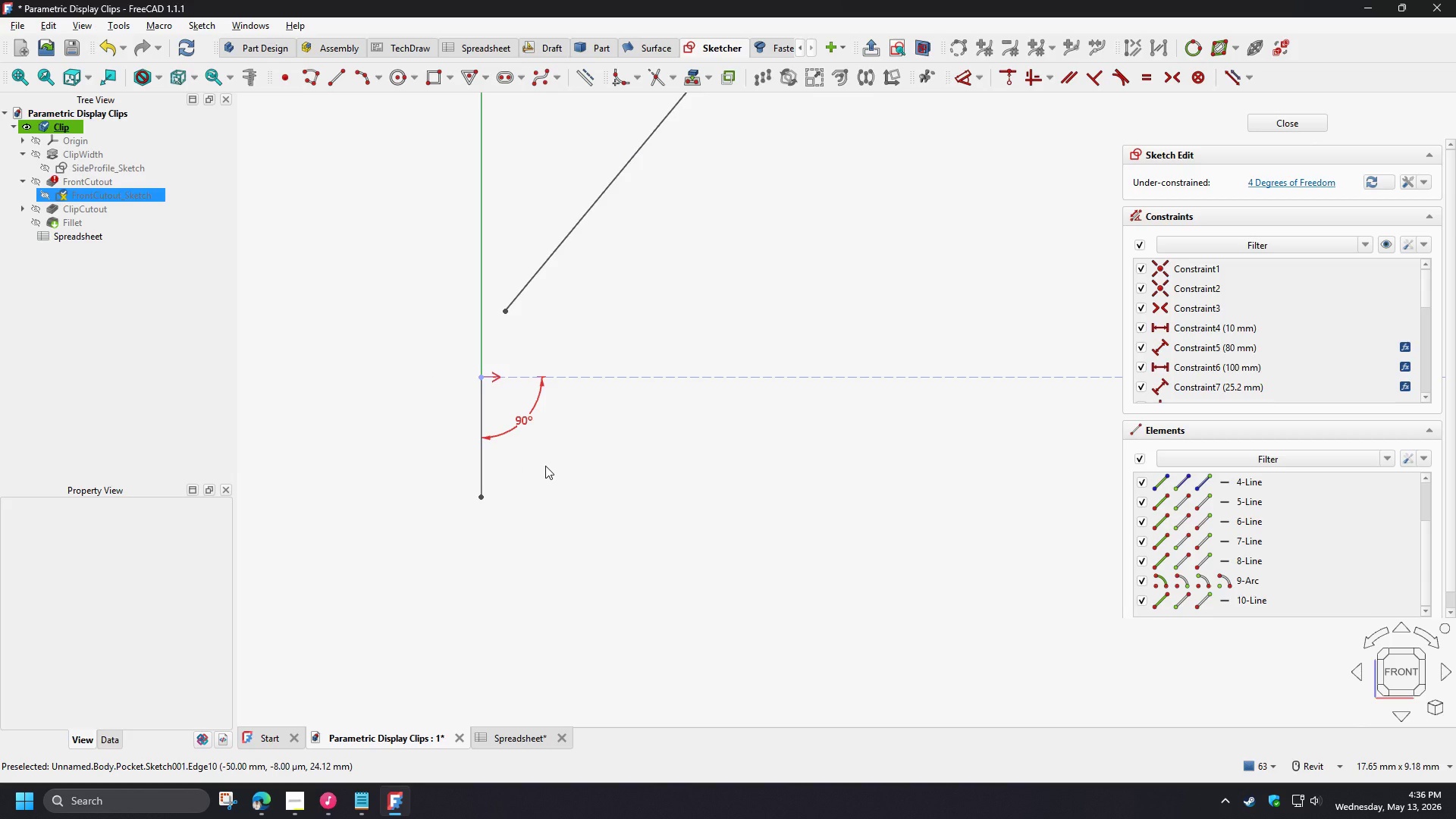 
hold_key(key=ControlLeft, duration=0.75)
 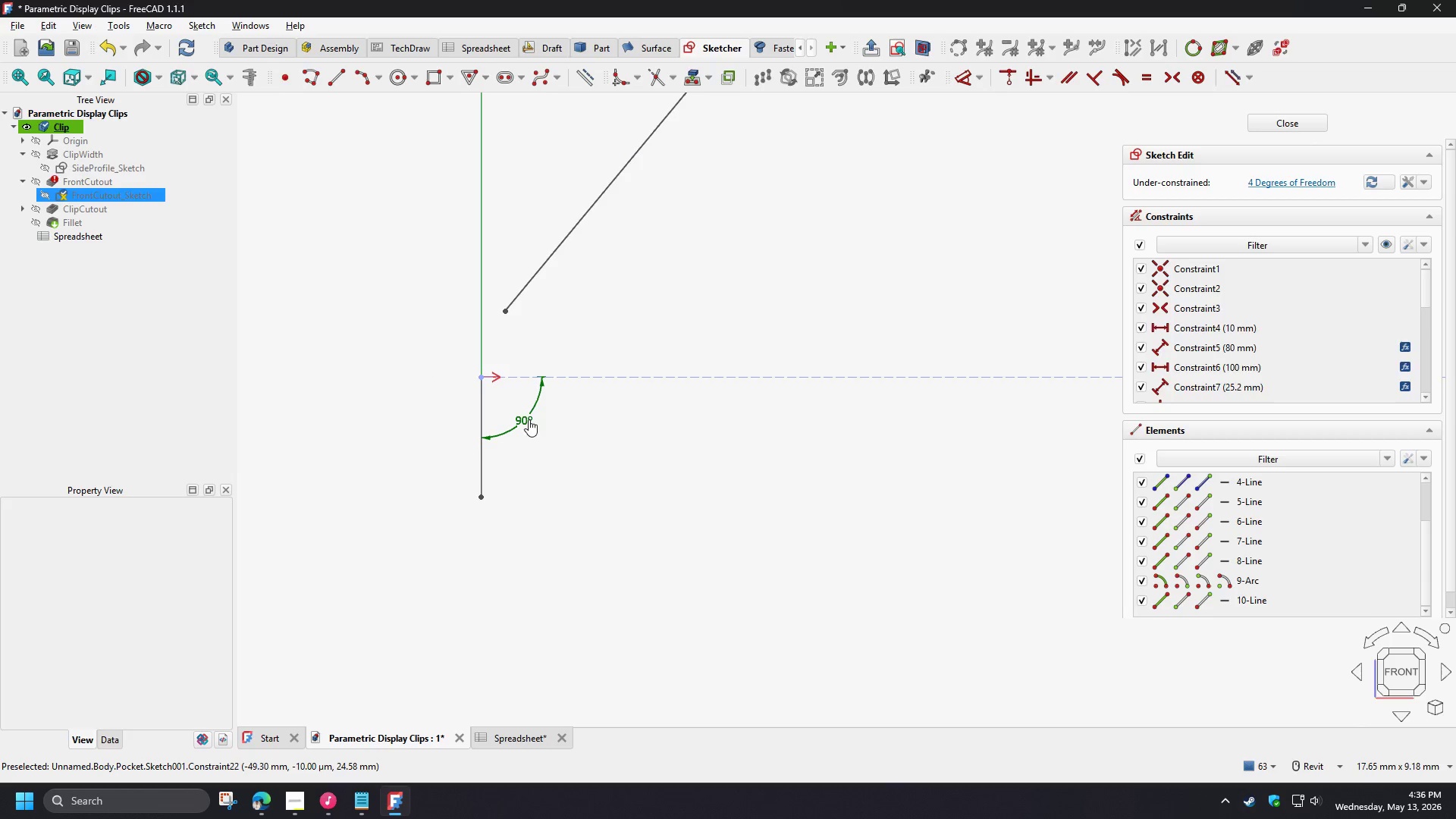 
left_click([529, 419])
 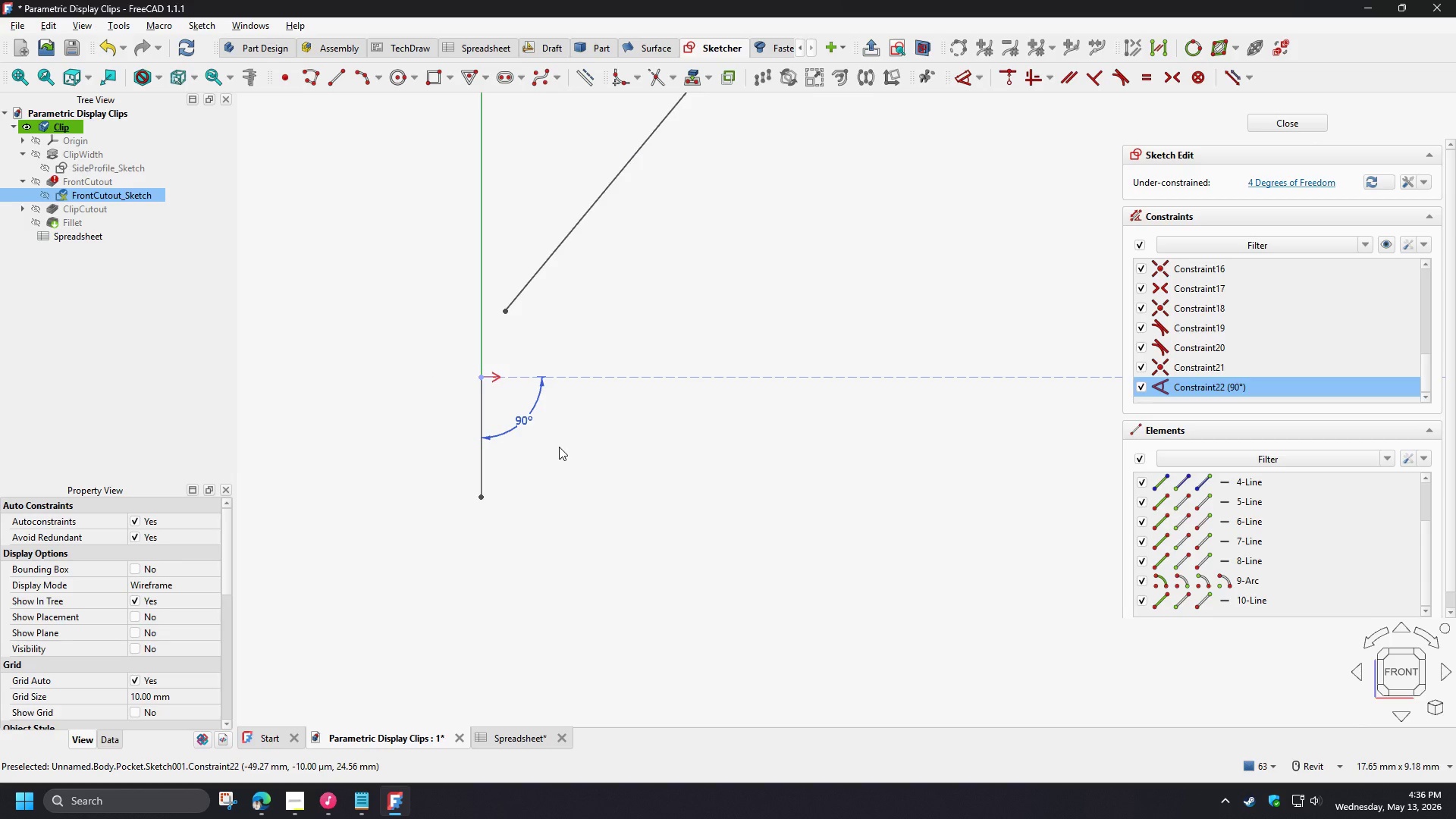 
key(Delete)
 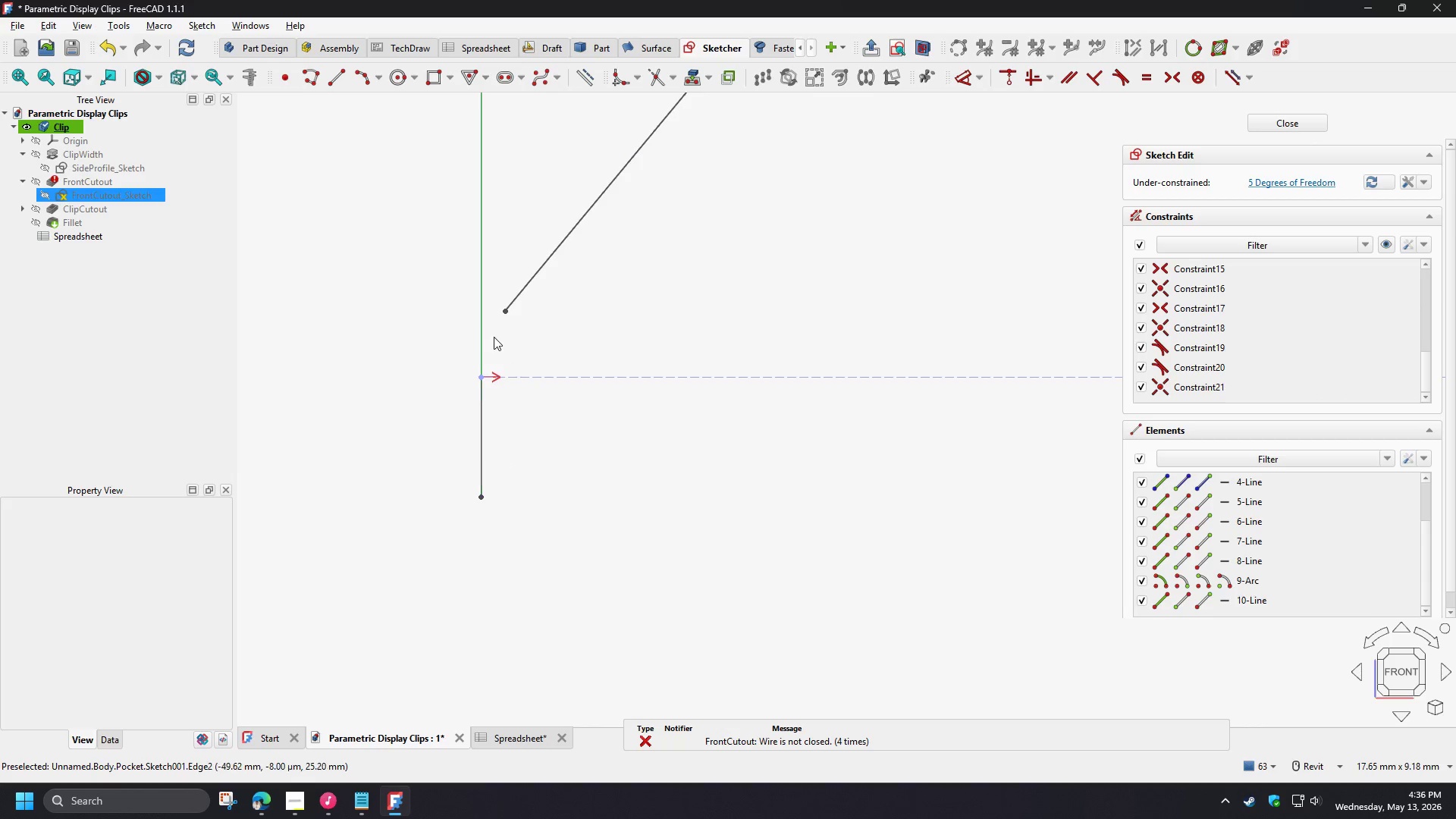 
left_click([485, 336])
 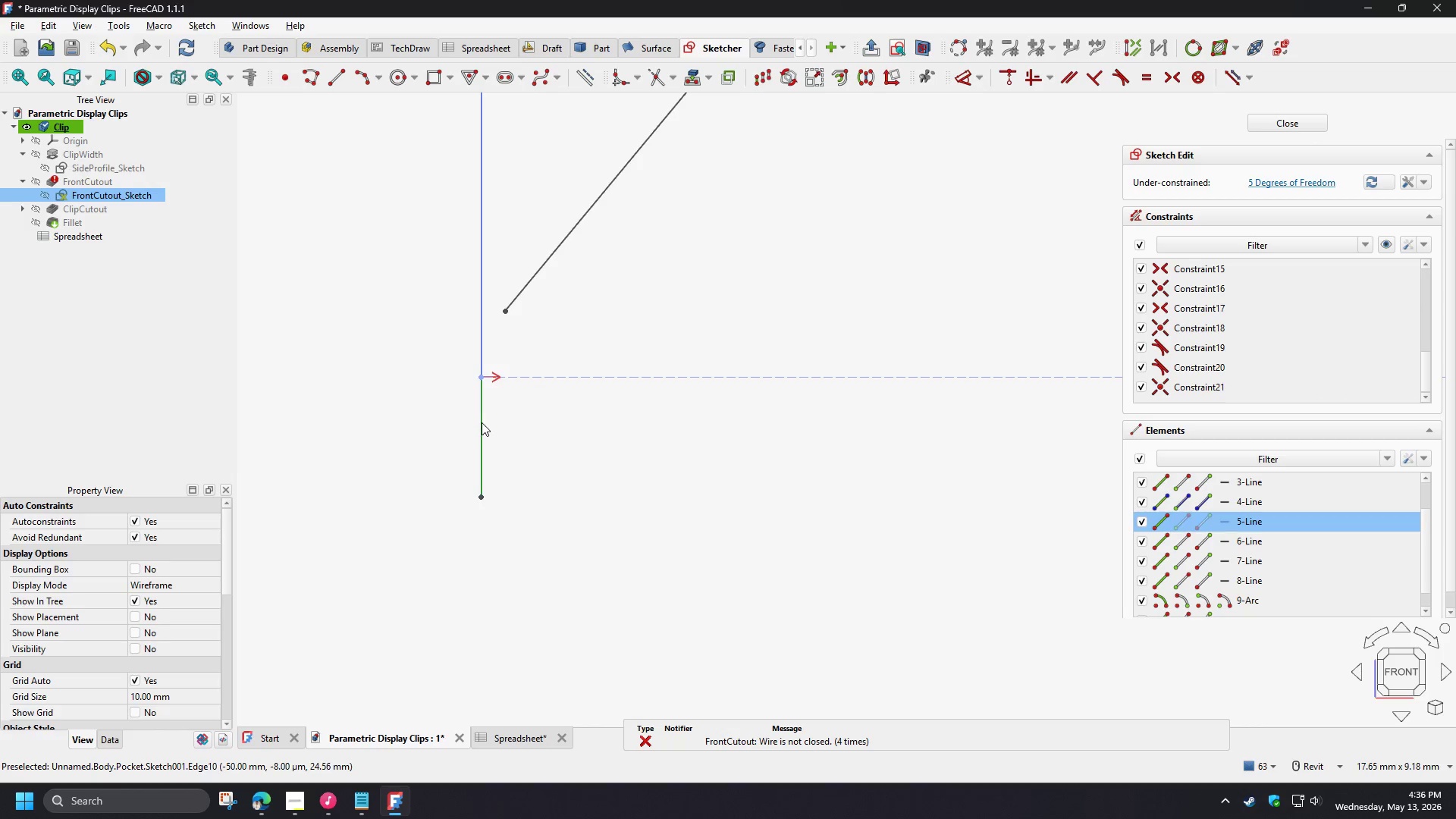 
left_click([482, 422])
 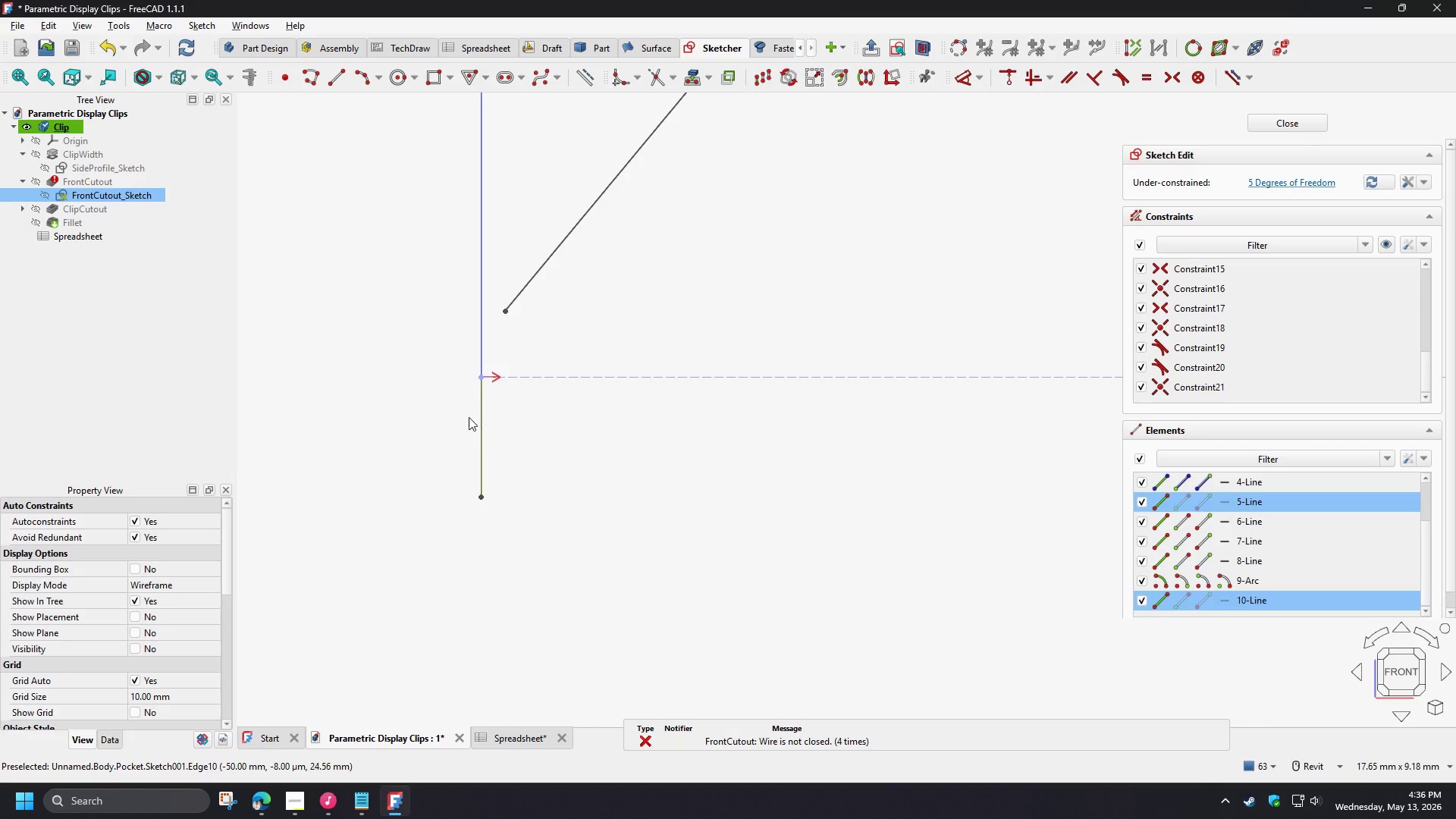 
key(D)
 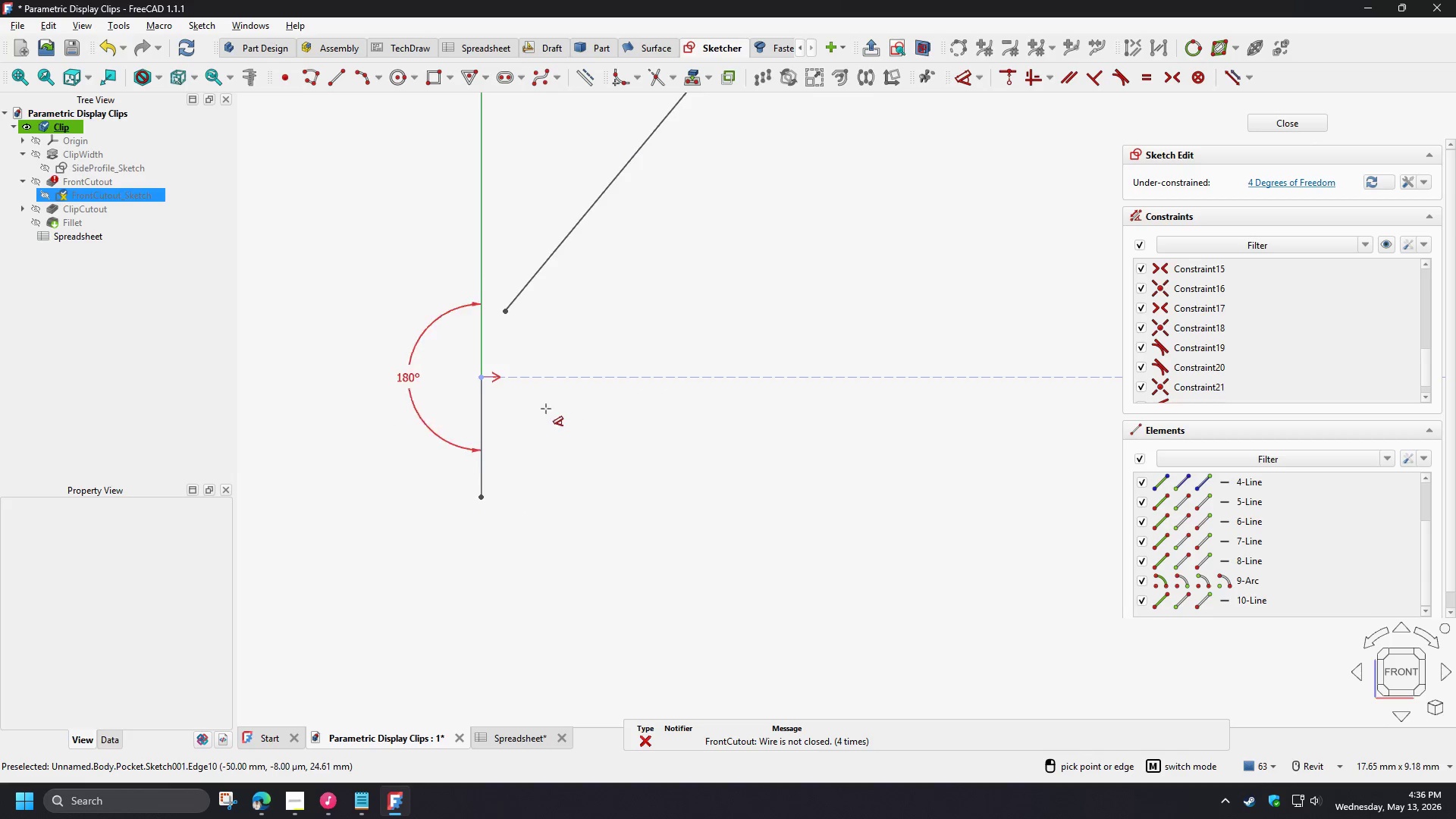 
left_click([527, 409])
 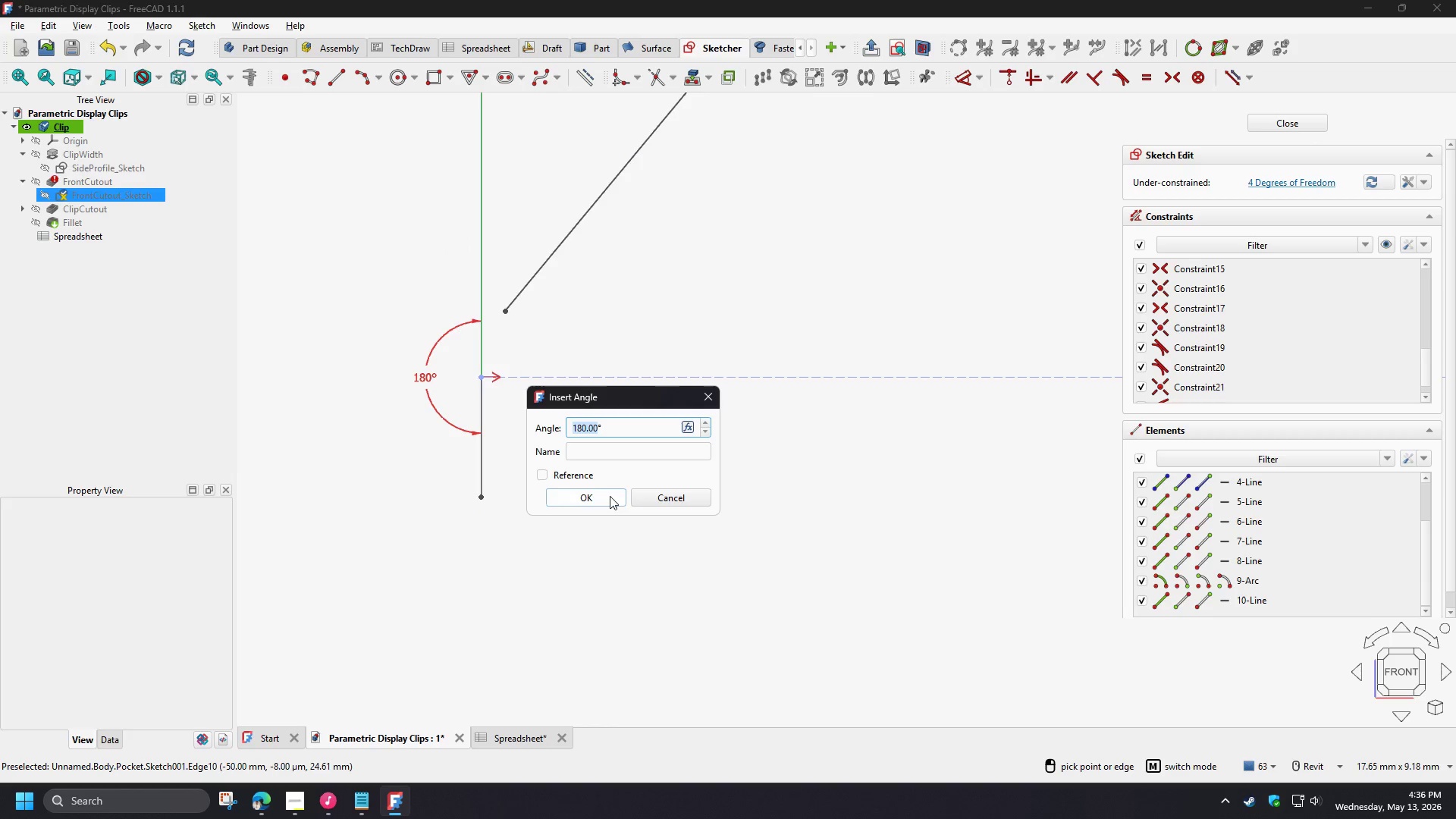 
left_click([604, 496])
 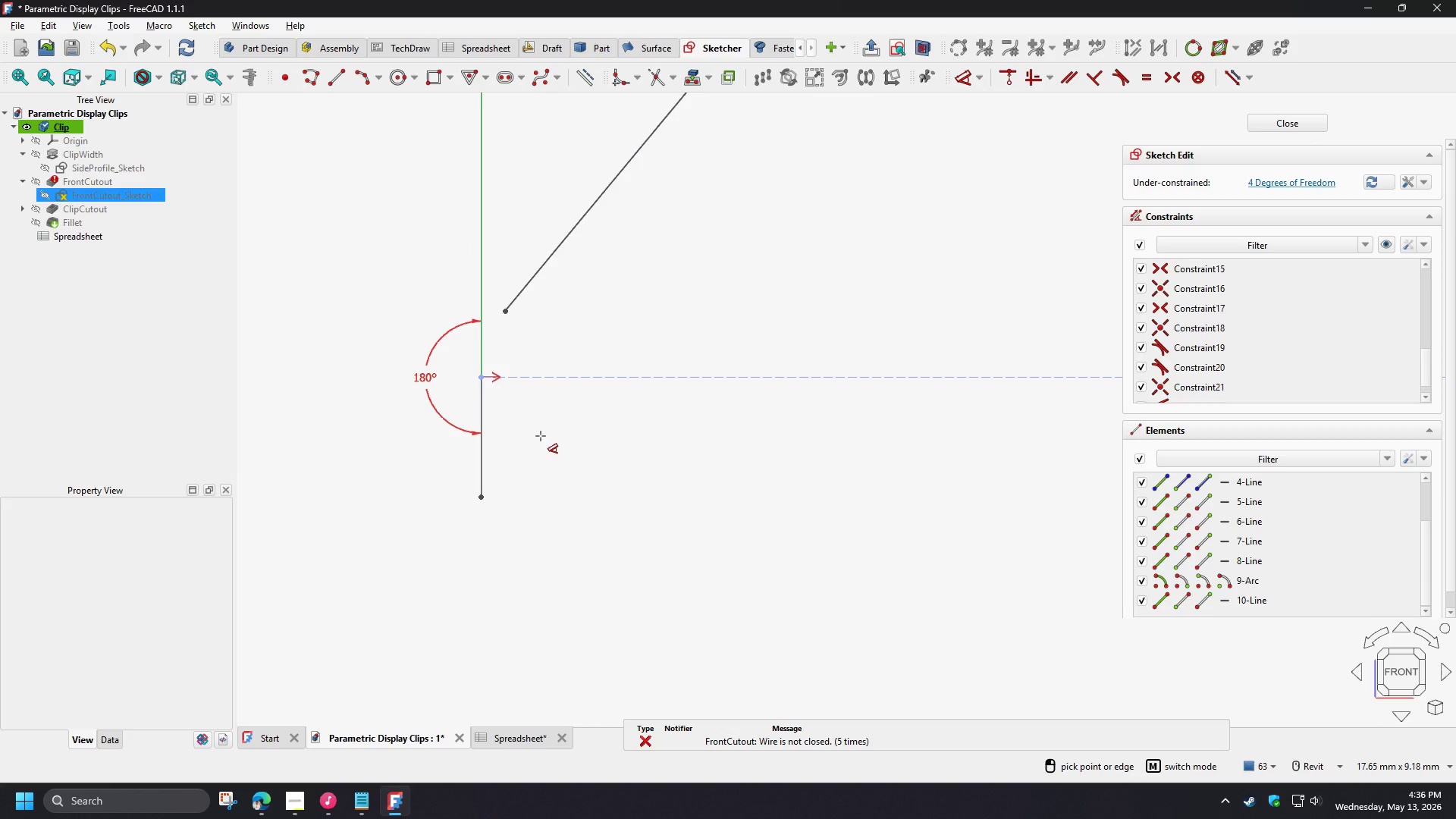 
right_click([541, 436])
 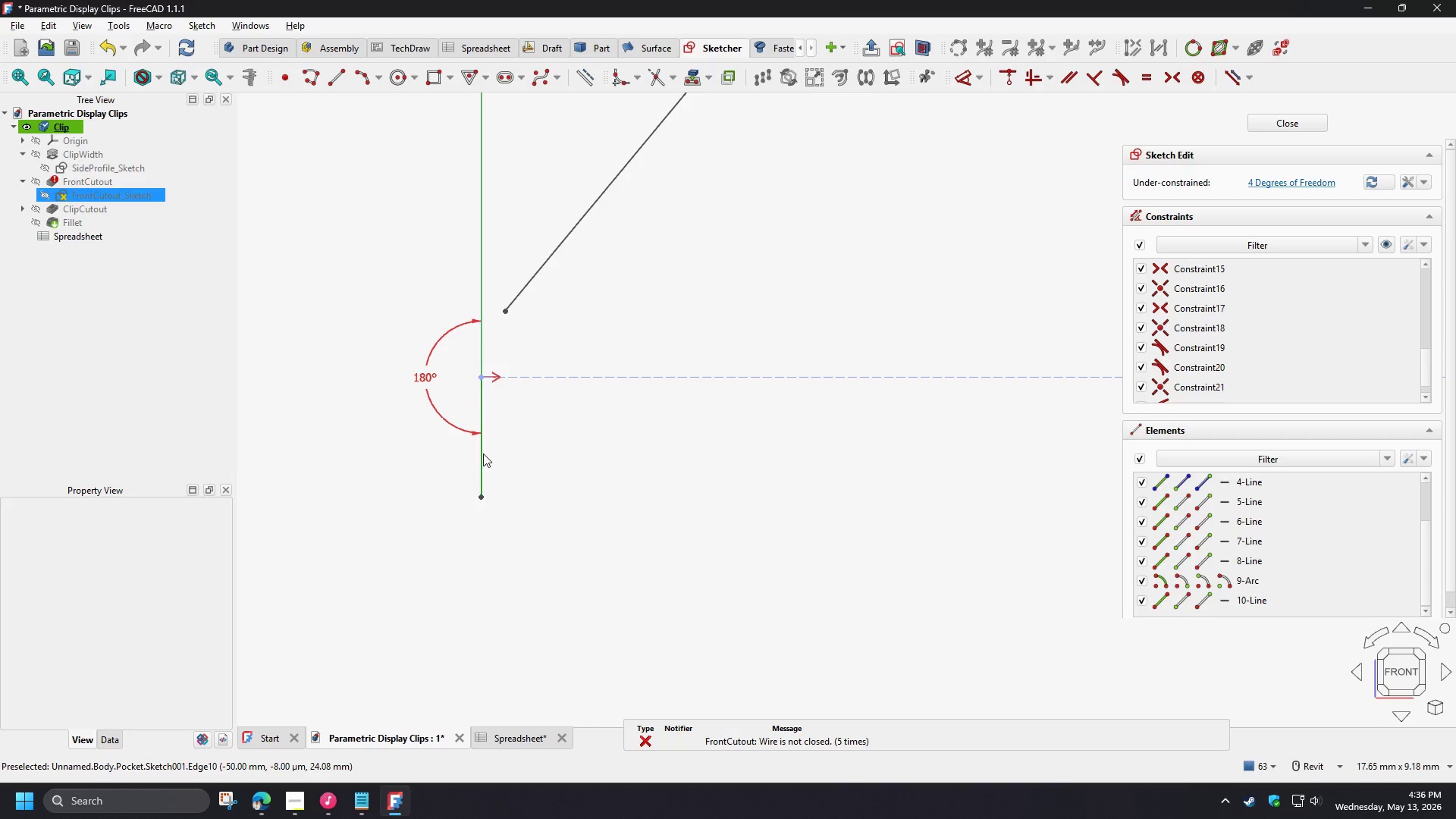 
left_click([483, 453])
 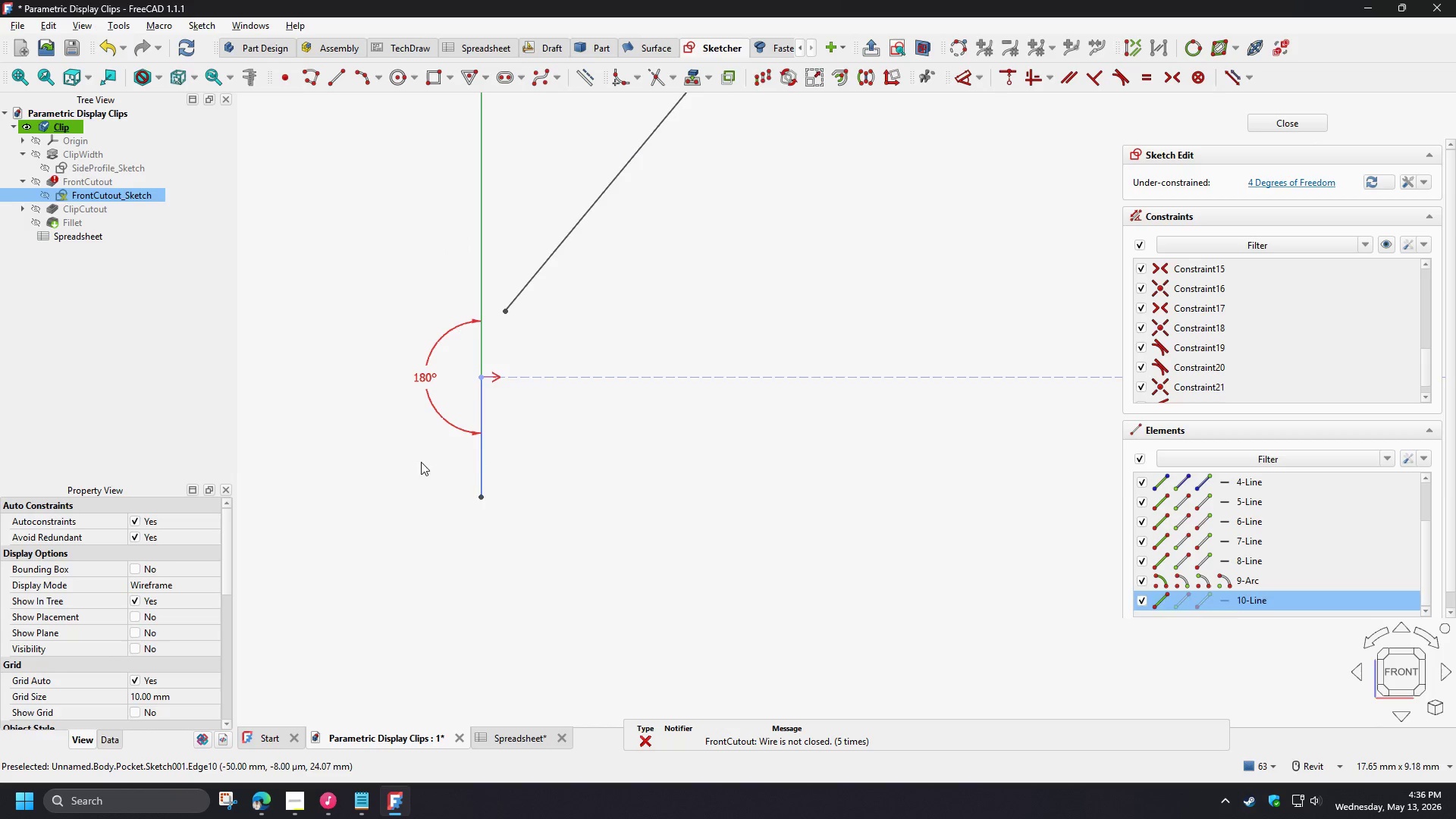 
key(D)
 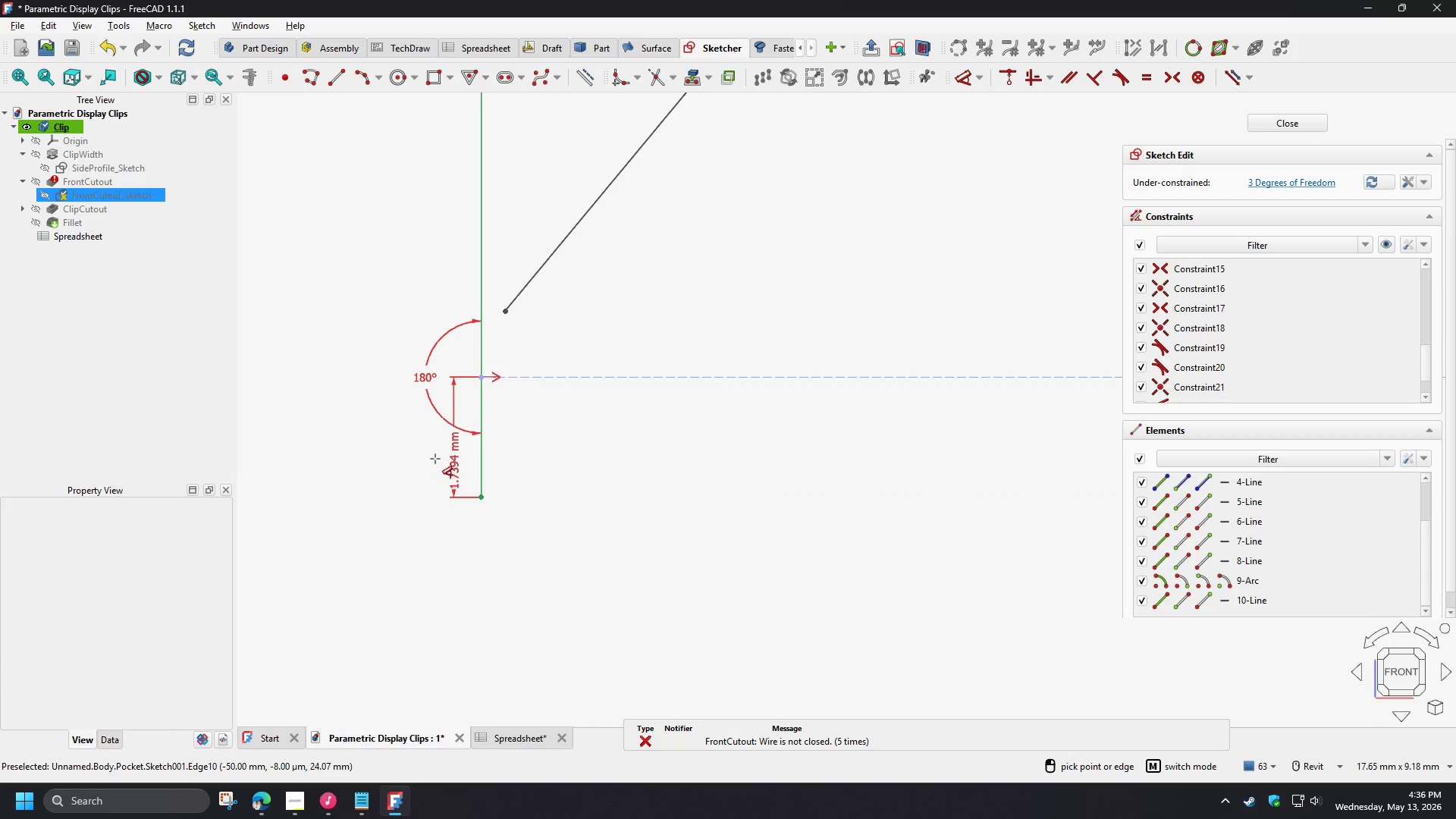 
wait(5.72)
 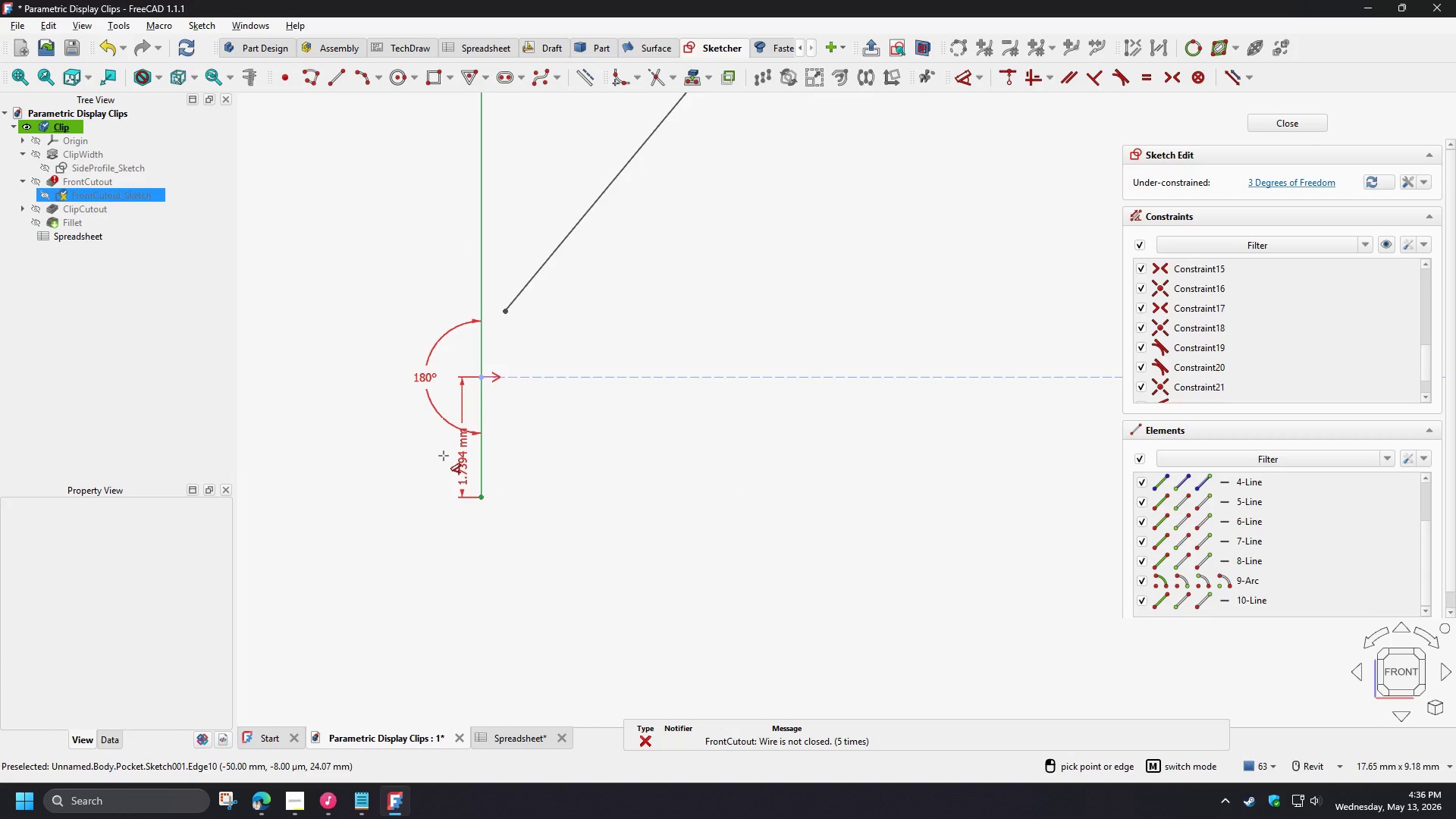 
left_click([432, 458])
 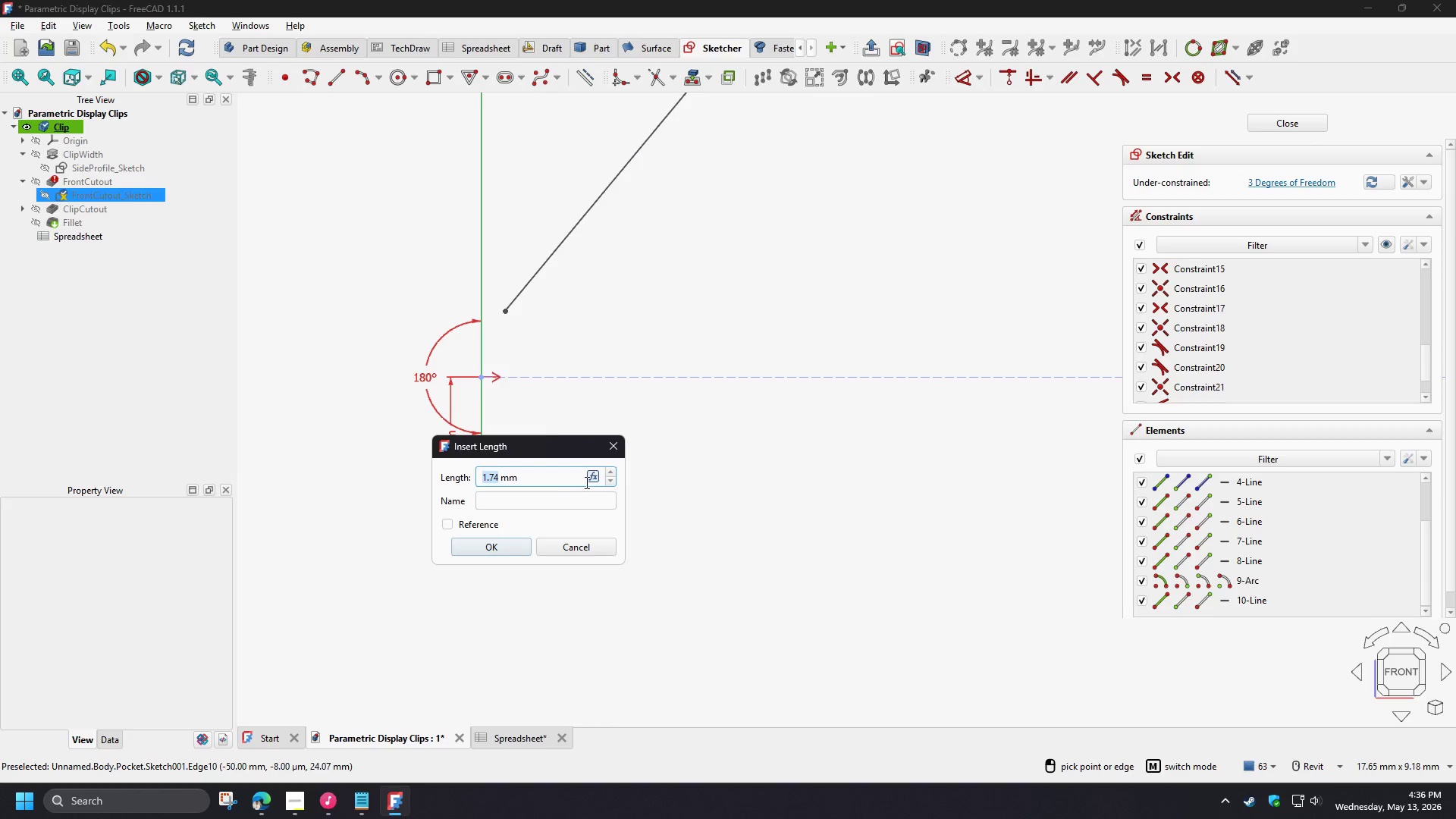 
left_click([590, 477])
 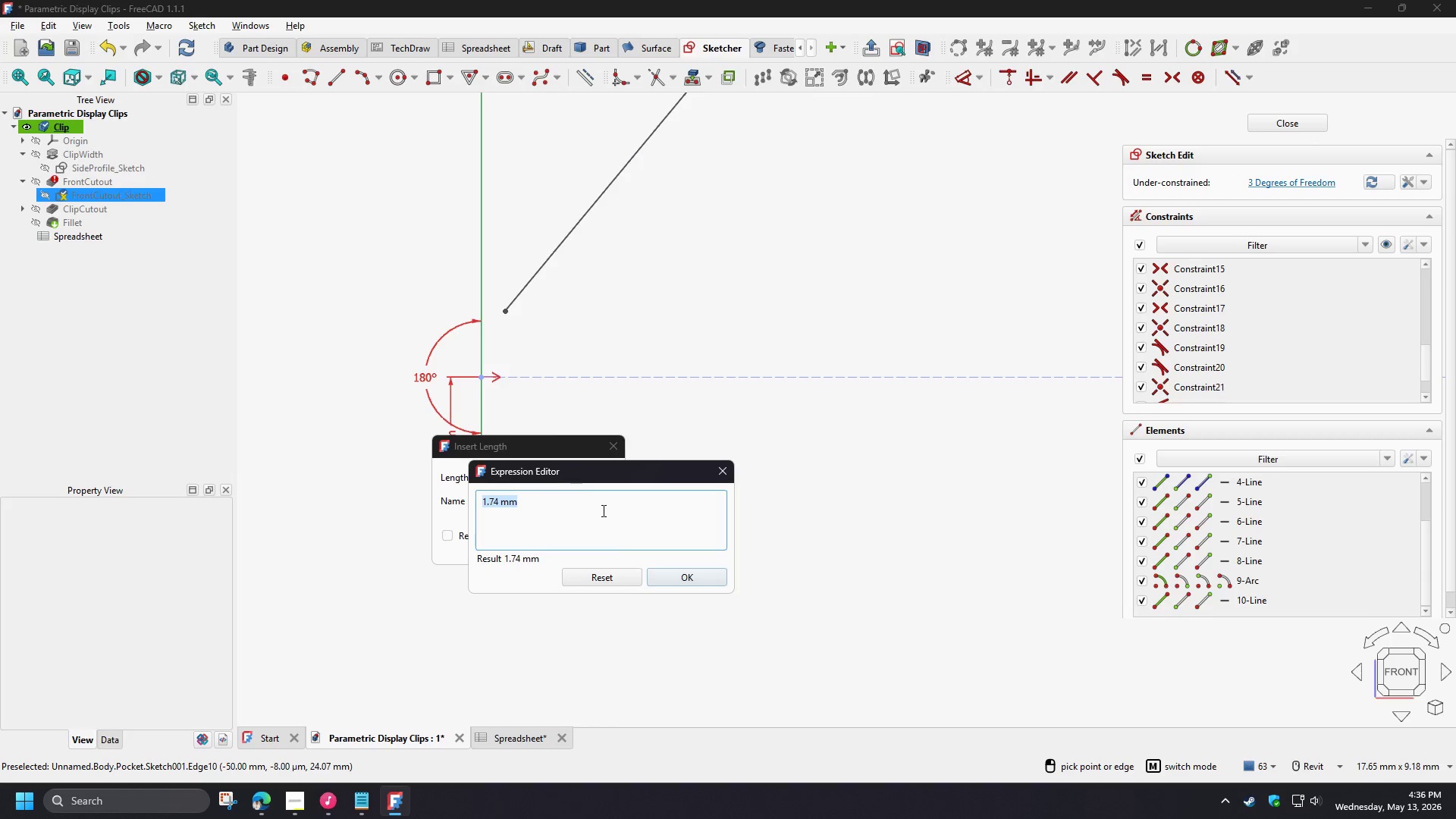 
type(sp)
 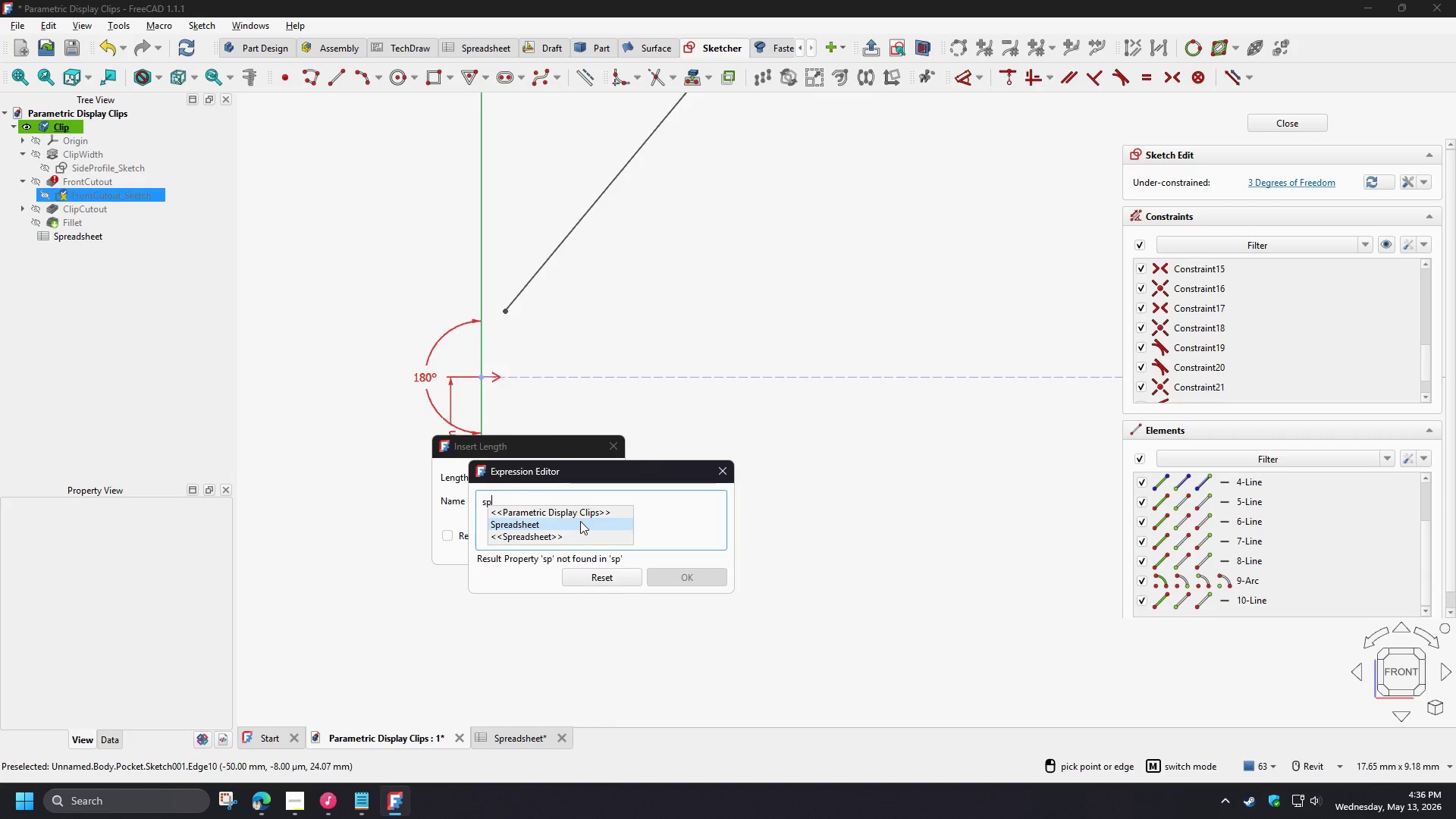 
left_click([580, 521])
 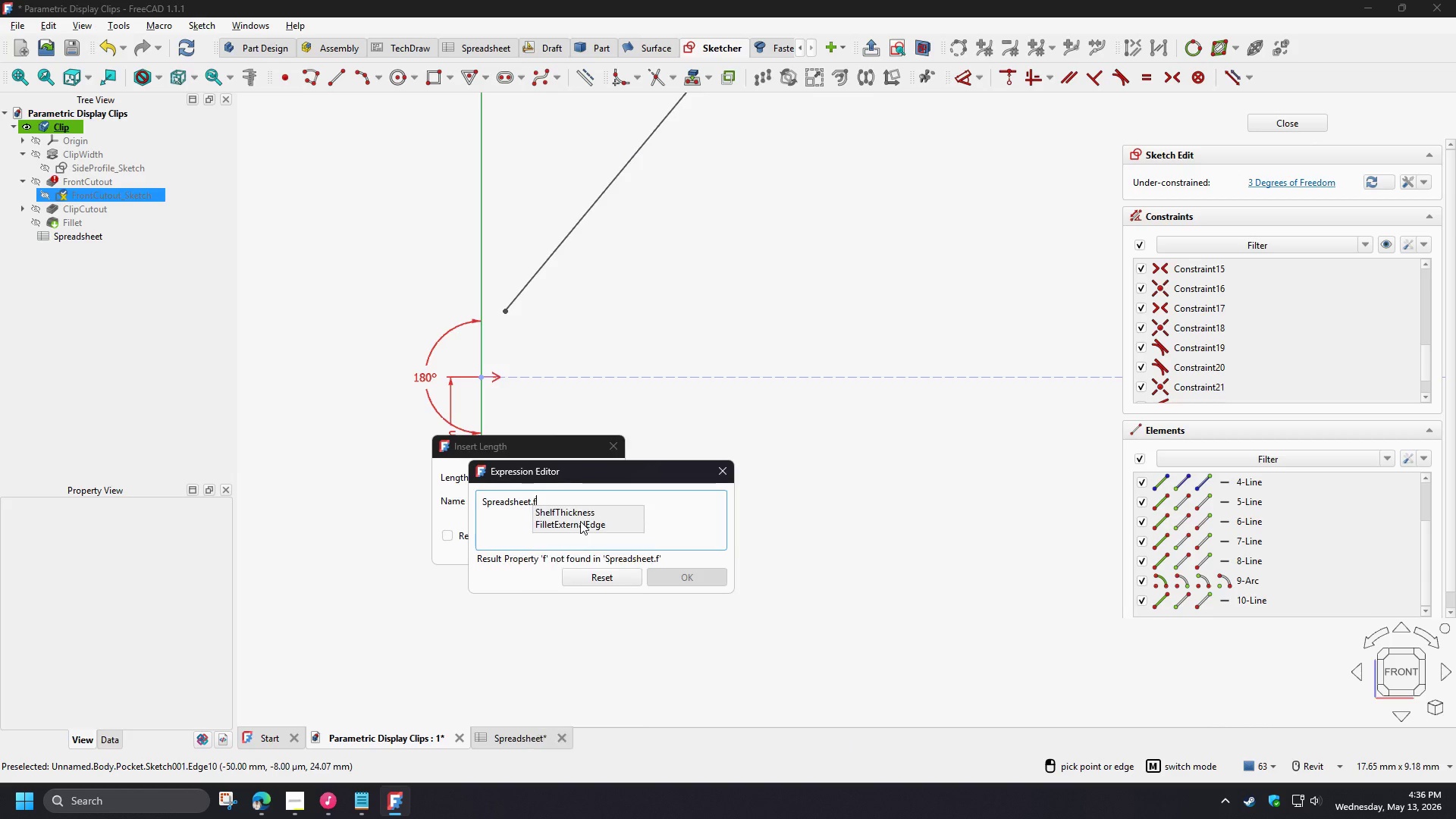 
key(F)
 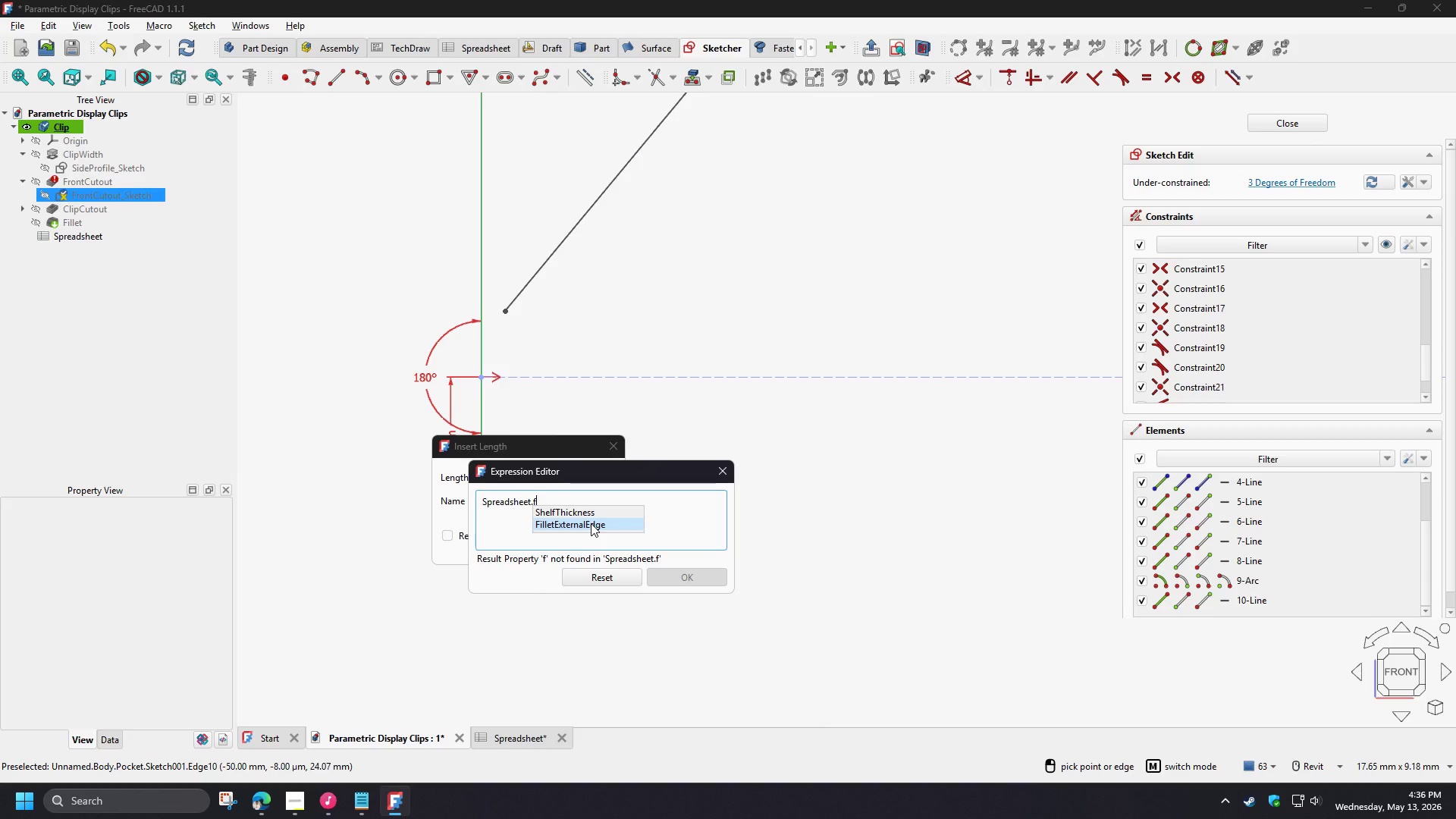 
left_click([591, 523])
 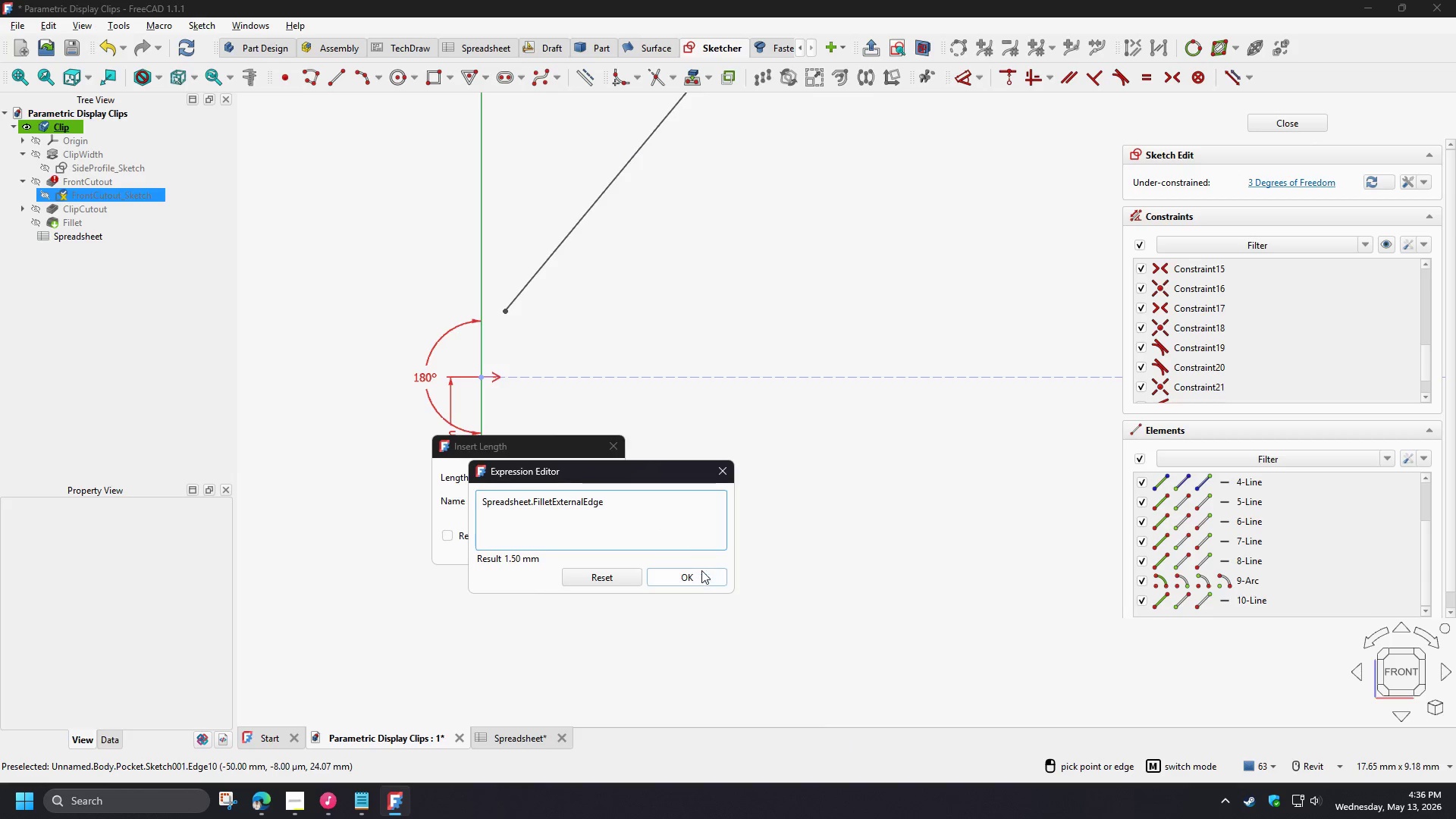 
left_click([696, 573])
 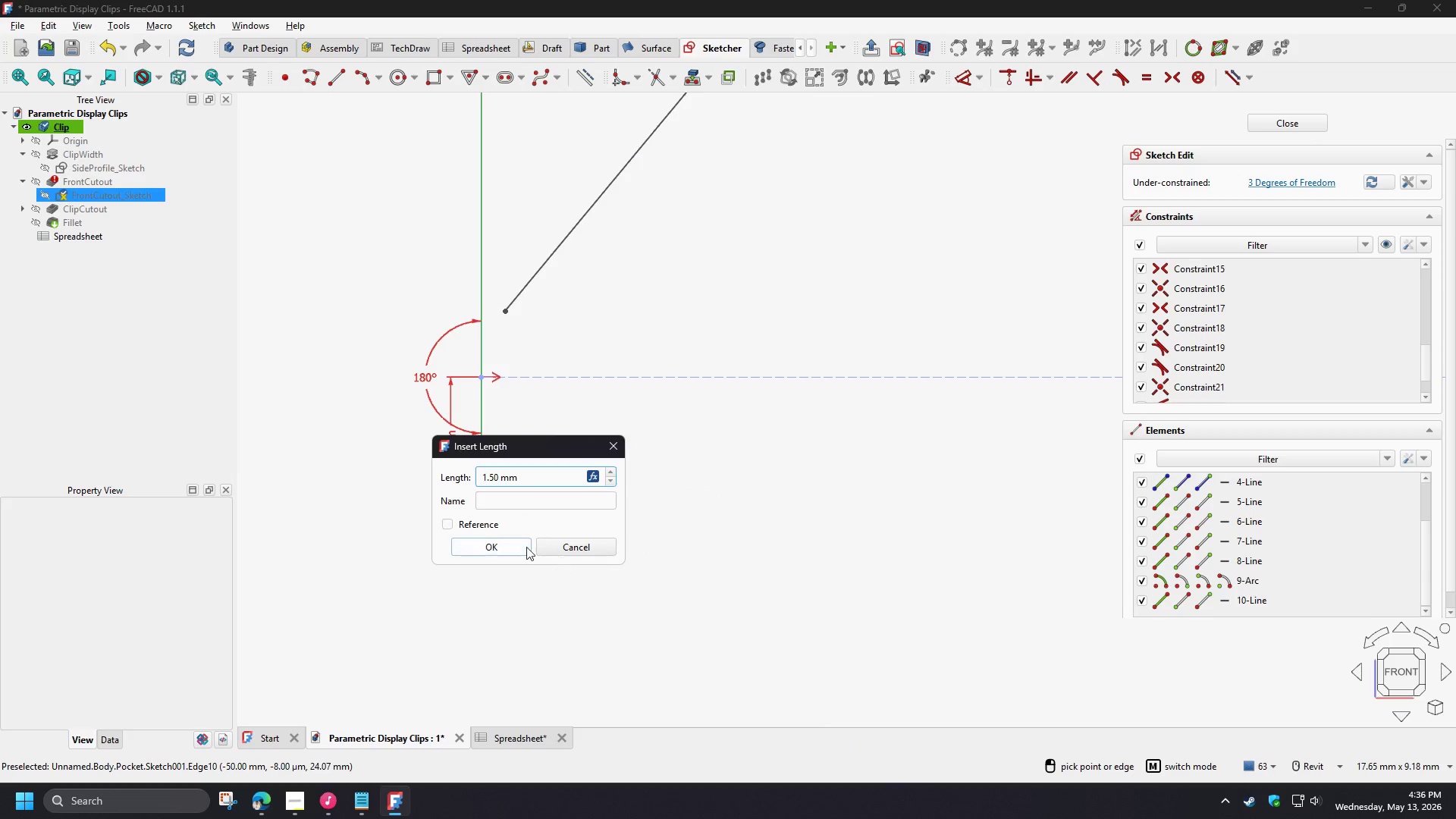 
left_click([518, 545])
 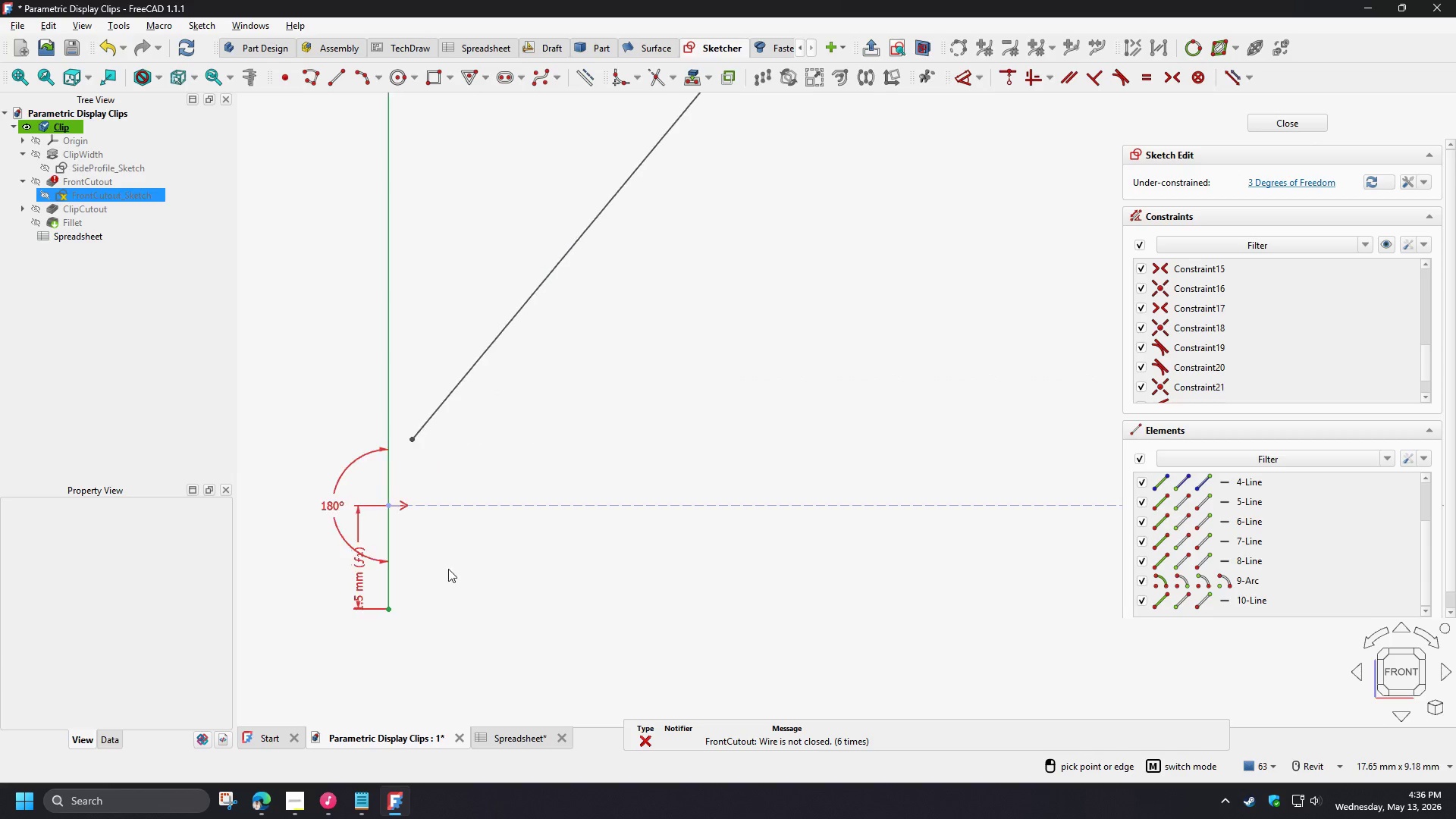 
scroll: coordinate [466, 557], scroll_direction: down, amount: 3.0
 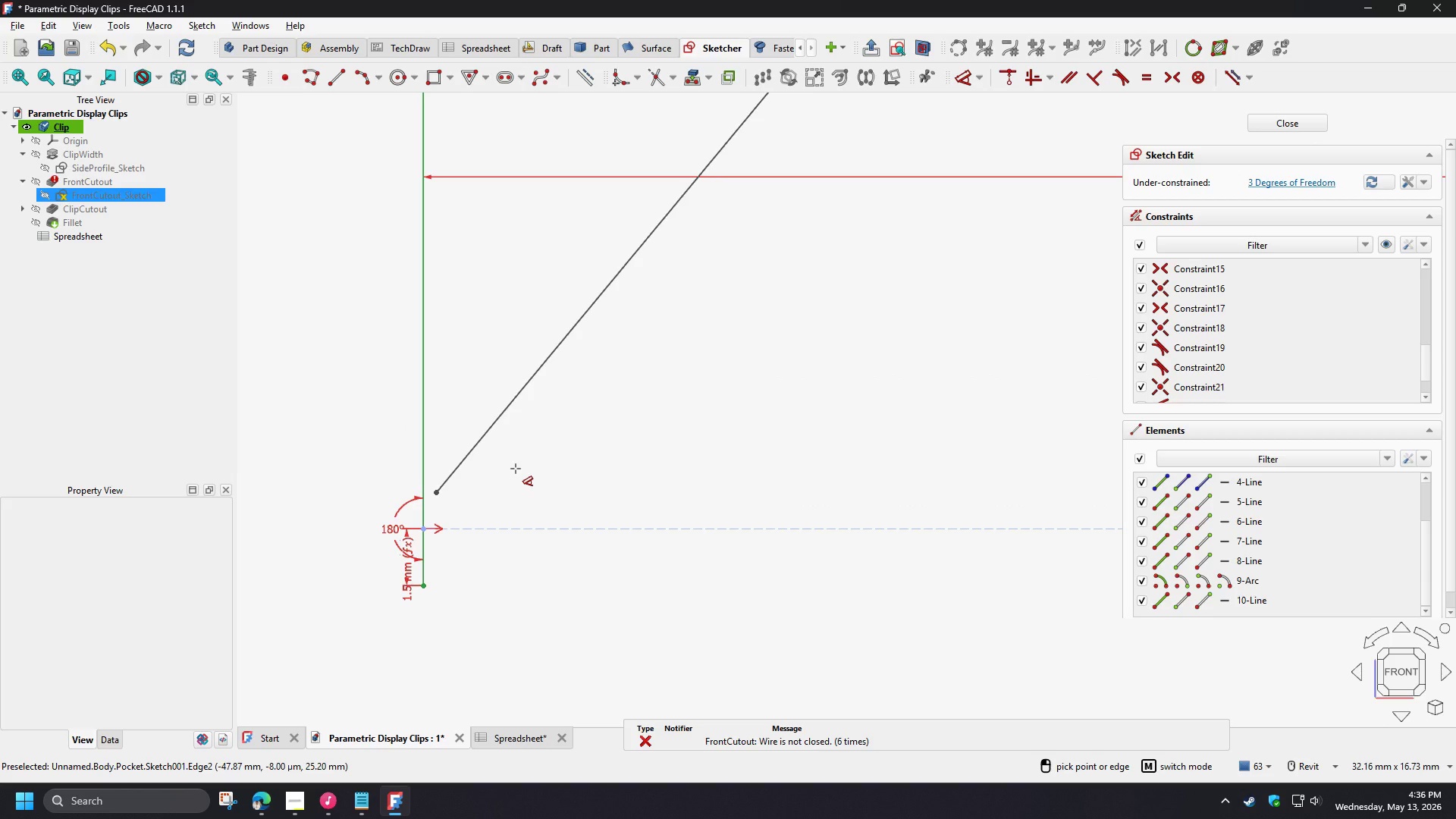 
right_click([516, 469])
 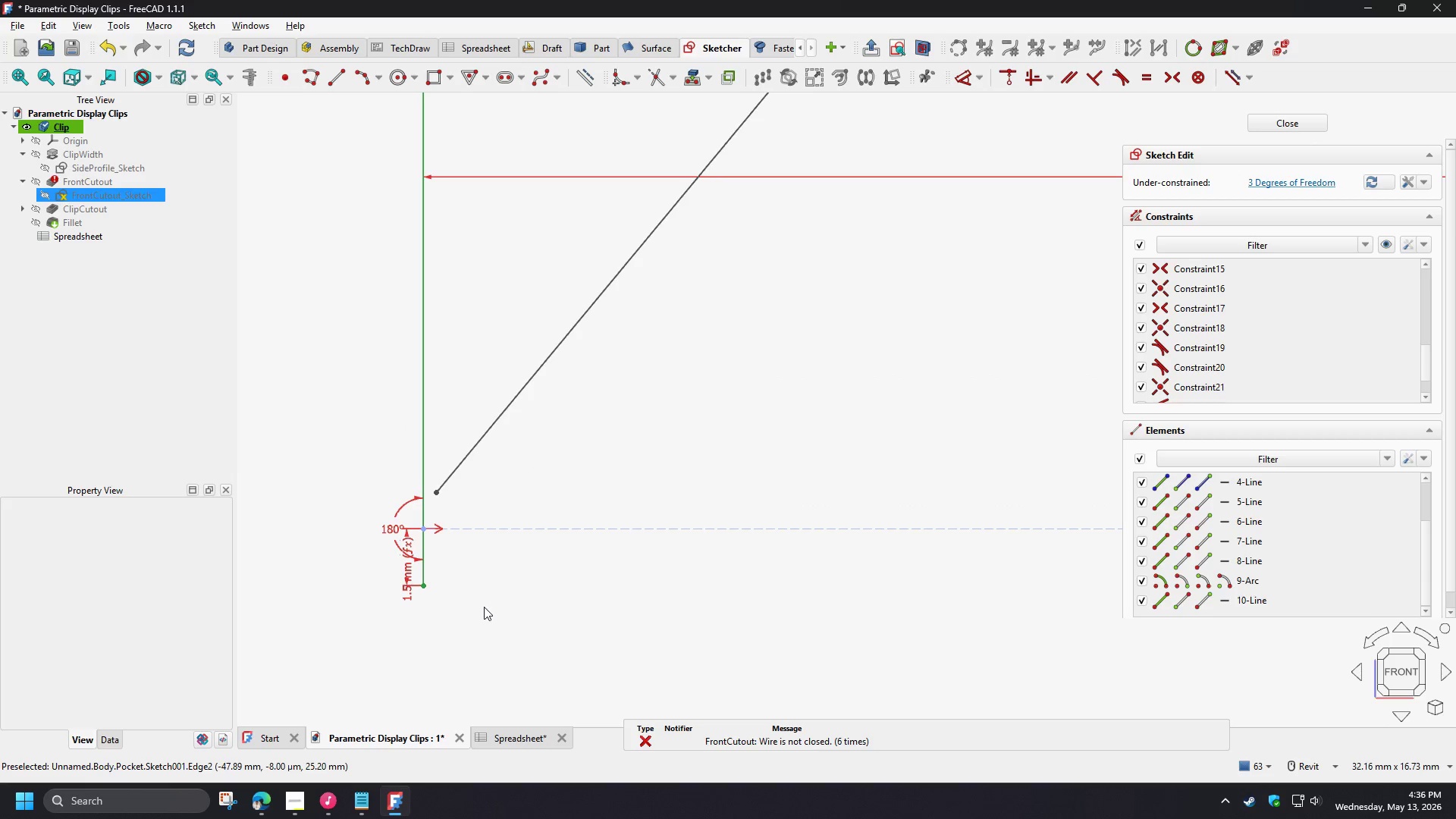 
scroll: coordinate [471, 595], scroll_direction: up, amount: 2.0
 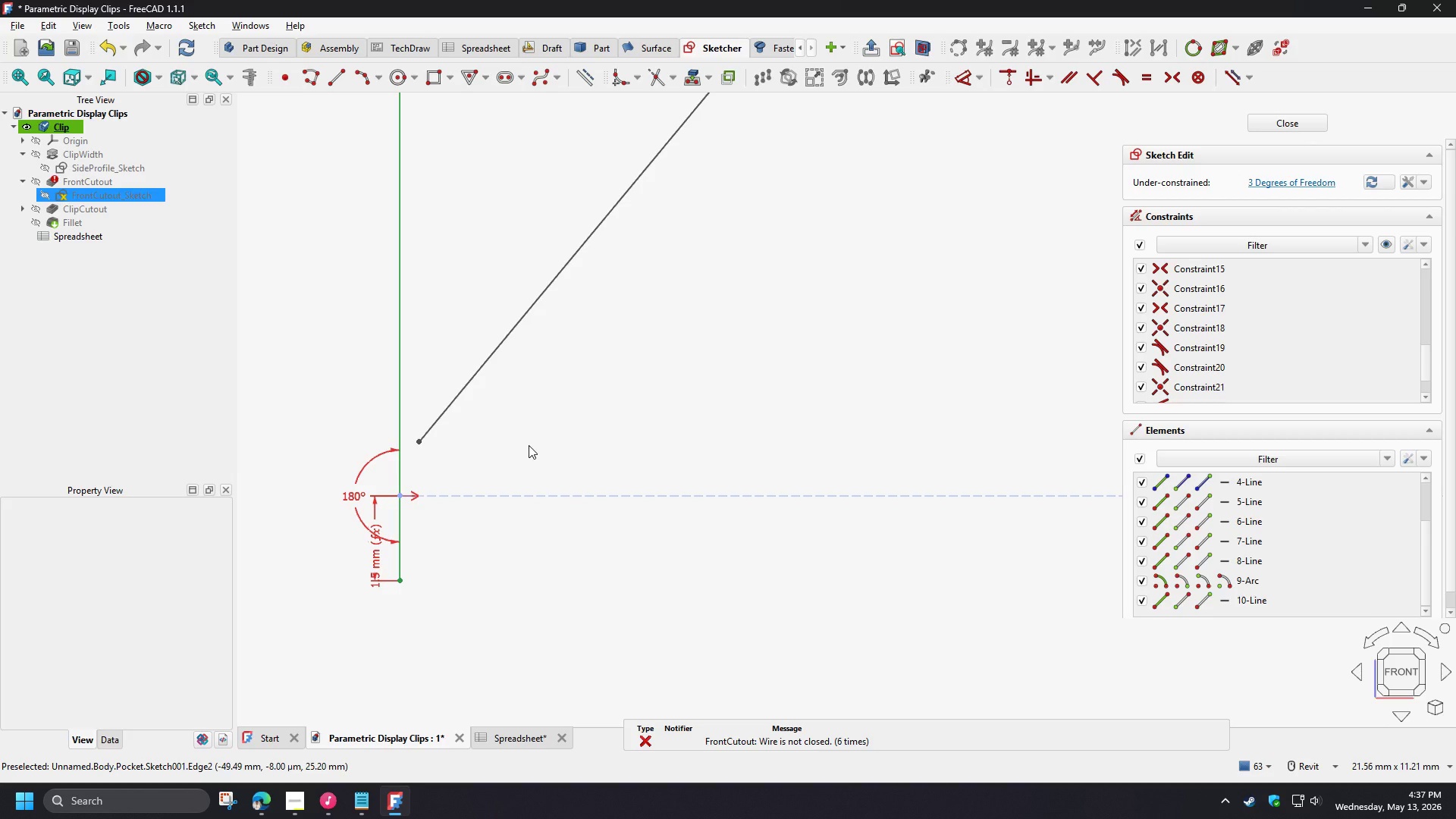 
wait(17.02)
 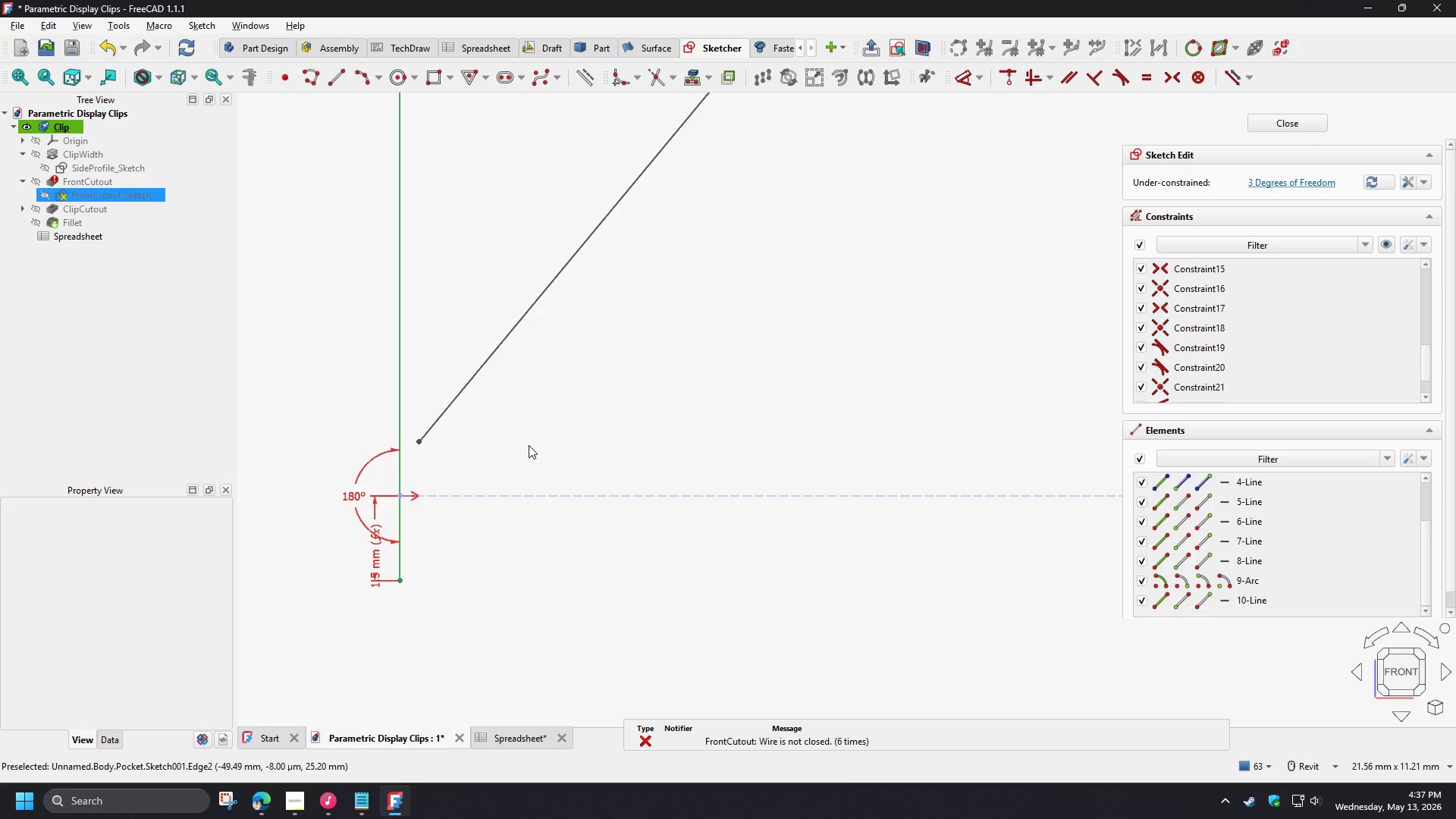 
scroll: coordinate [529, 445], scroll_direction: down, amount: 2.0
 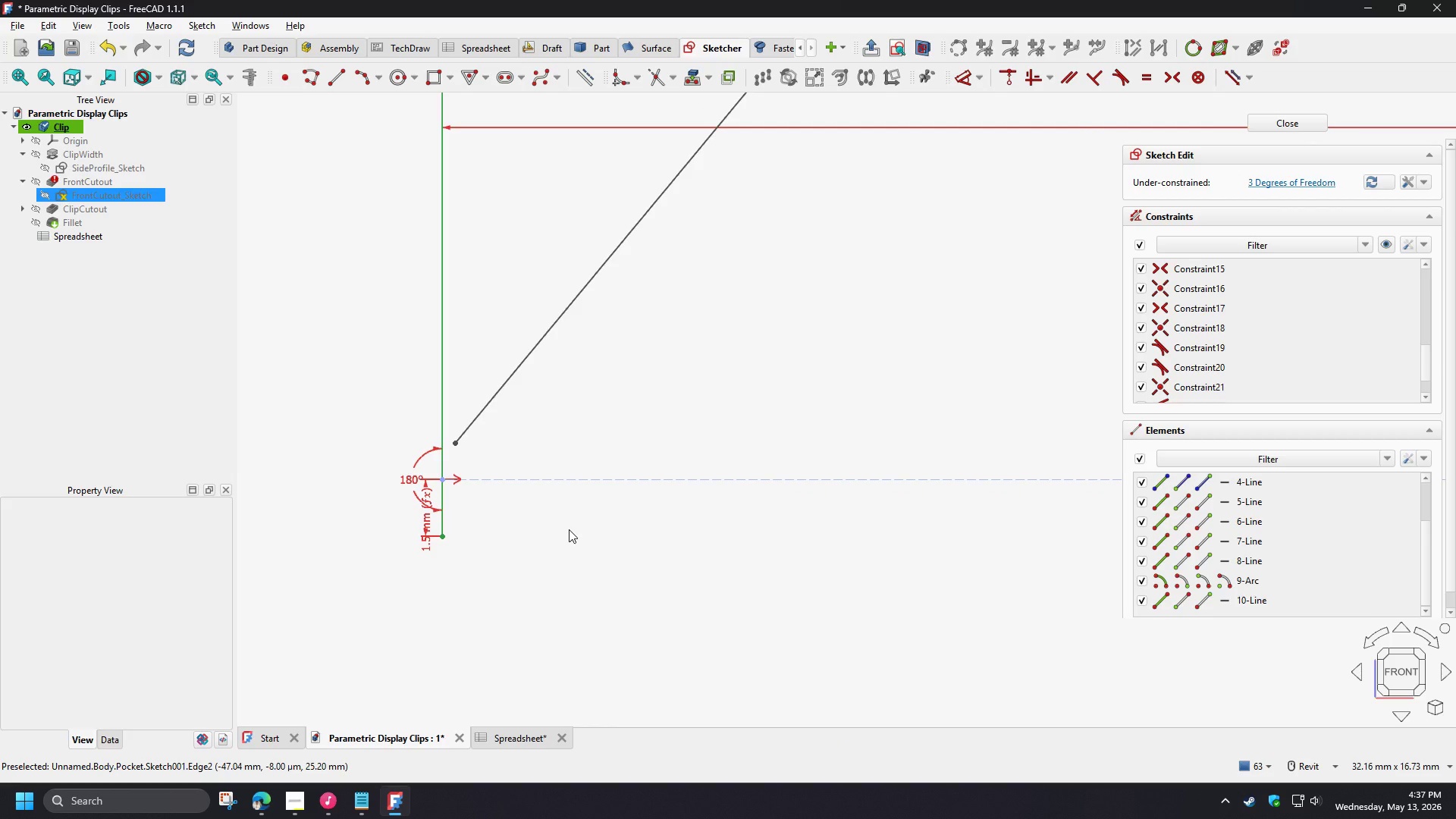 
wait(14.62)
 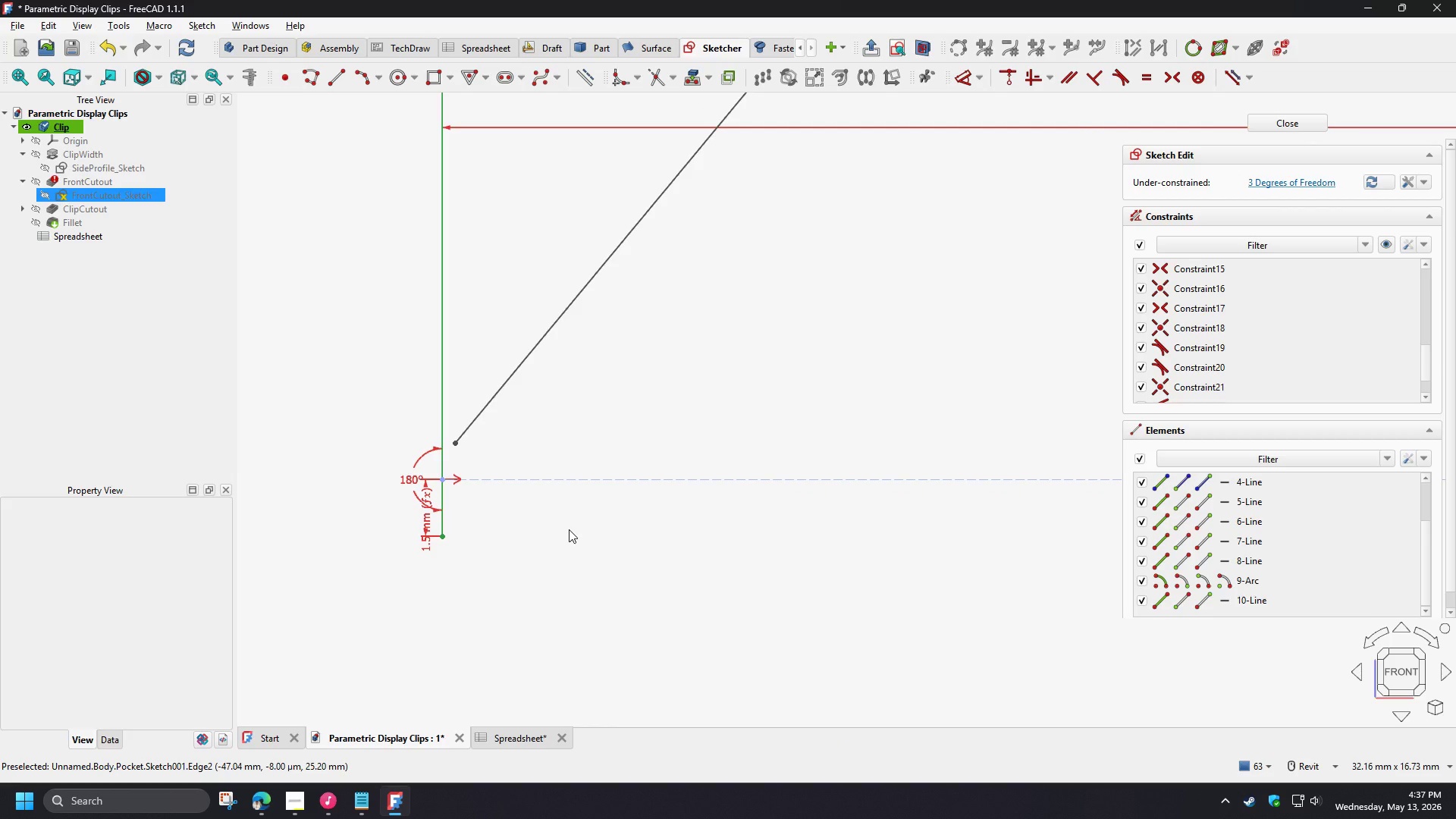 
scroll: coordinate [491, 471], scroll_direction: up, amount: 3.0
 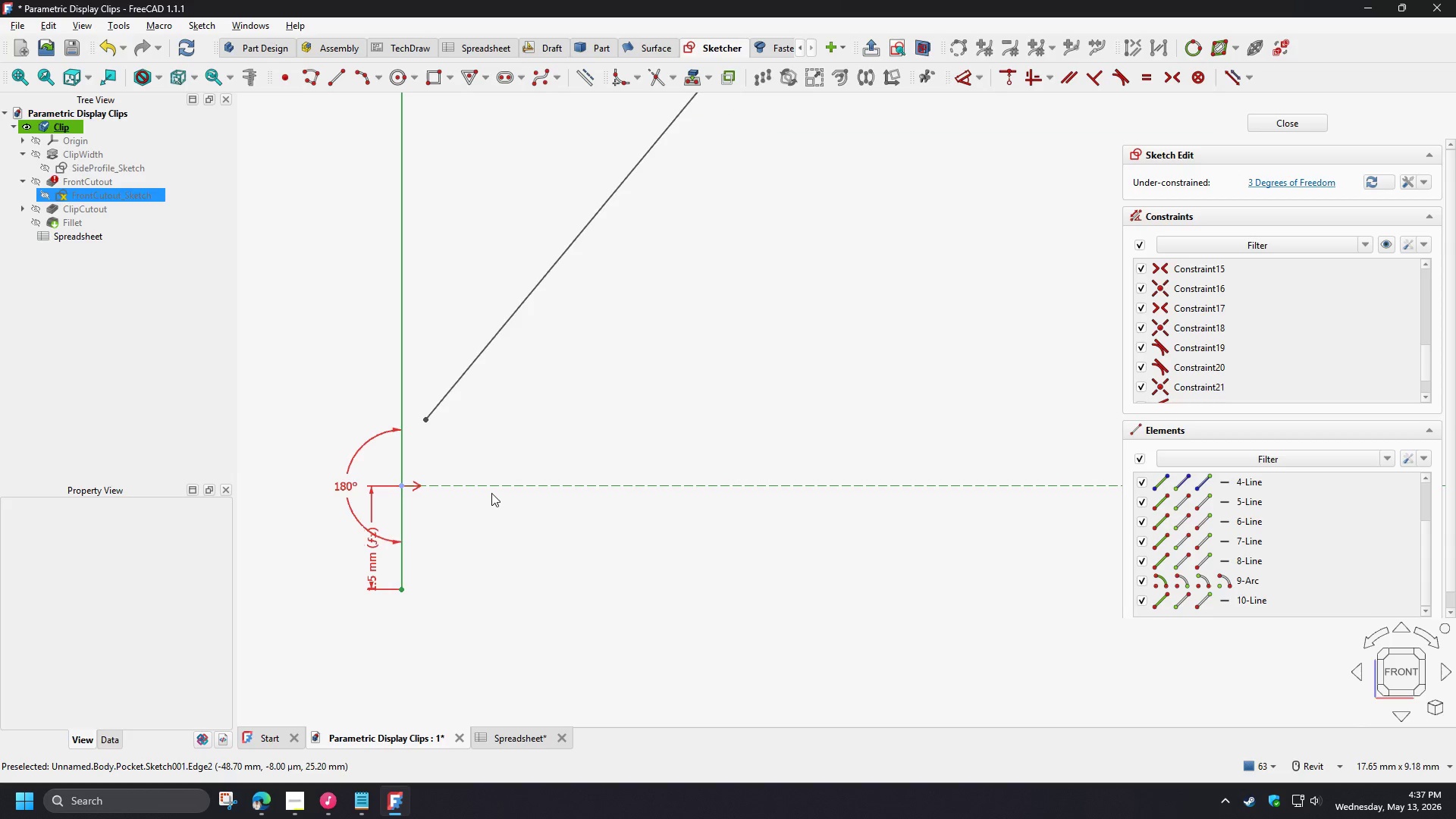 
wait(17.67)
 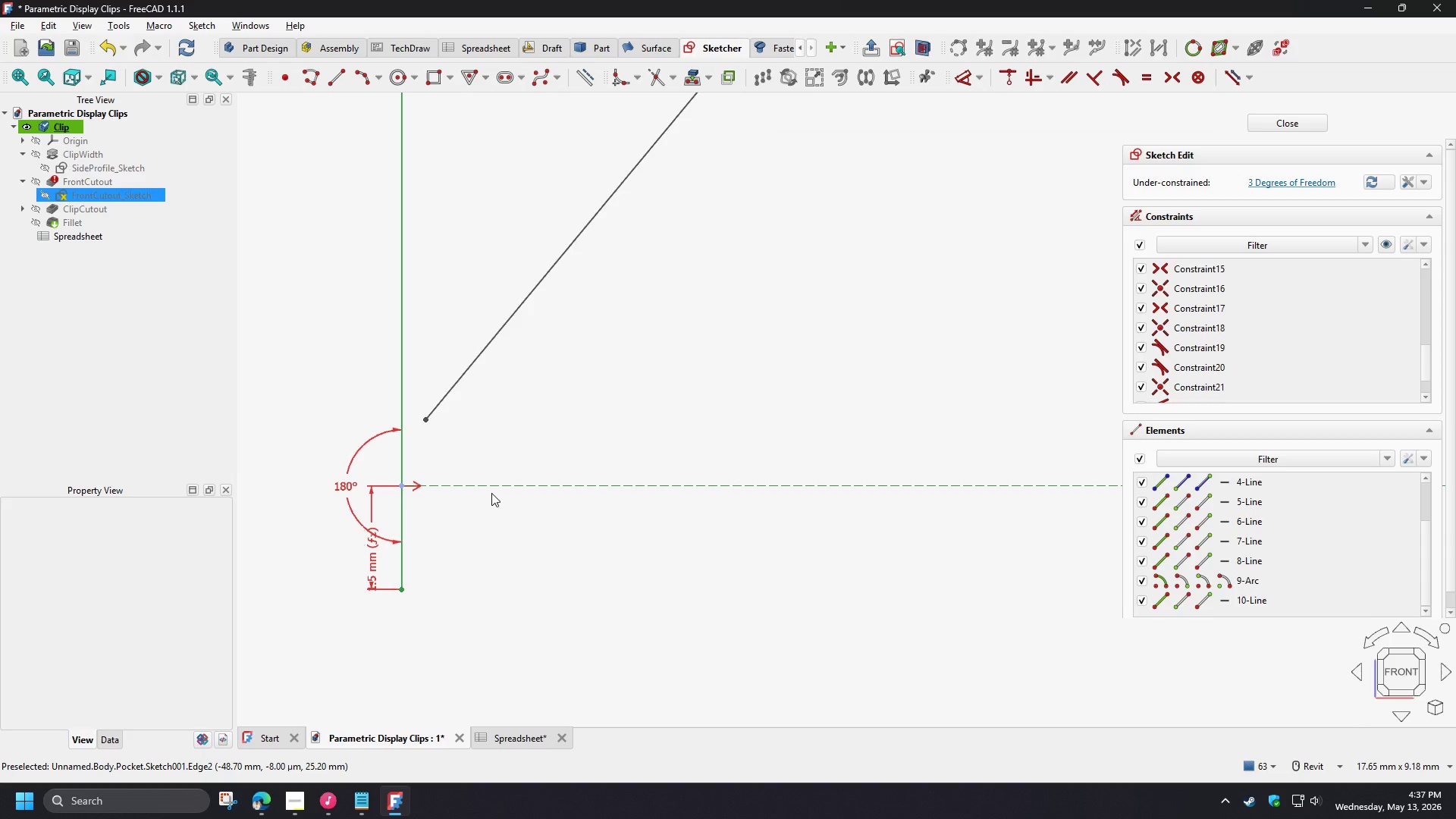 
scroll: coordinate [491, 573], scroll_direction: down, amount: 8.0
 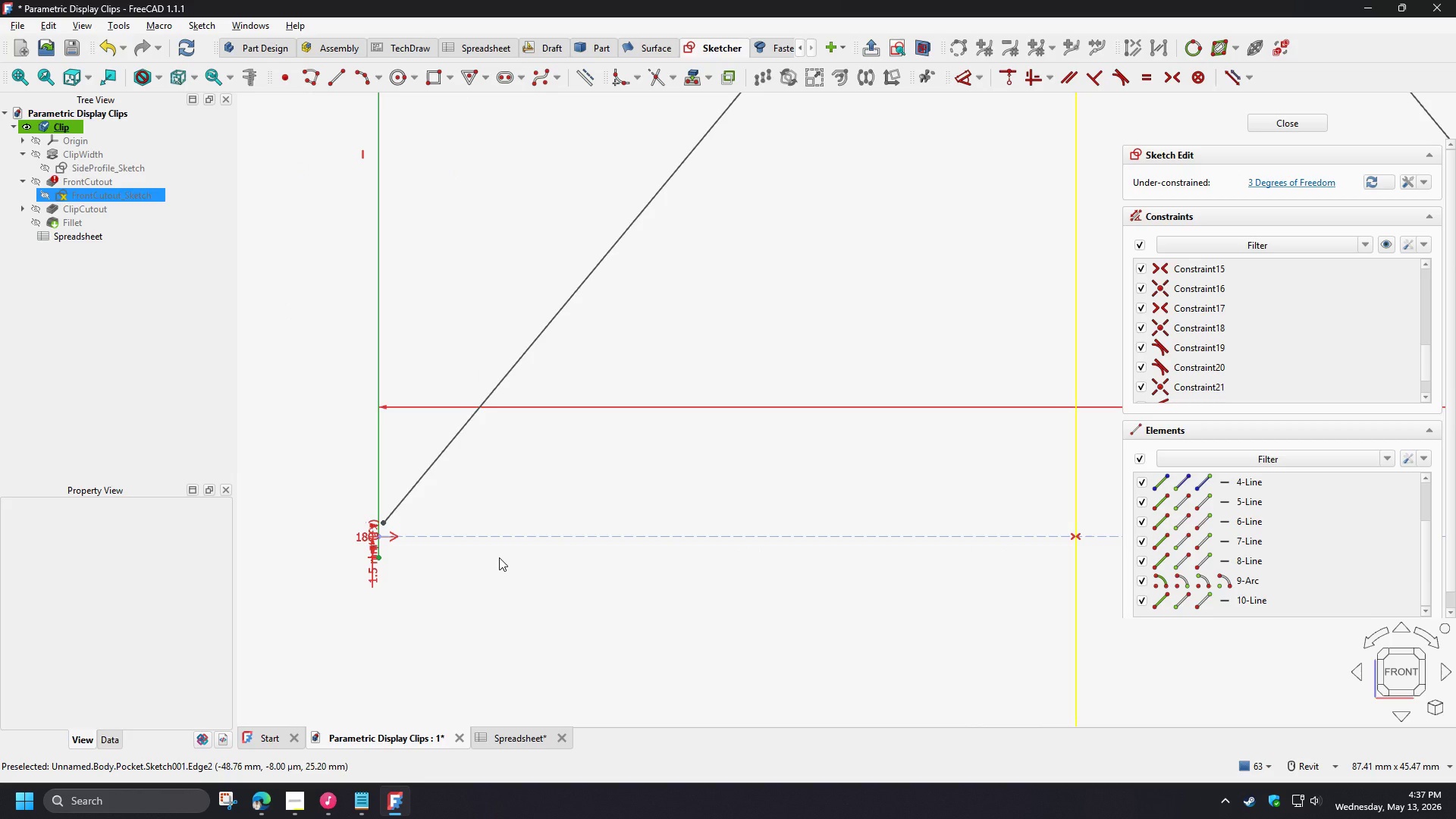 
wait(12.56)
 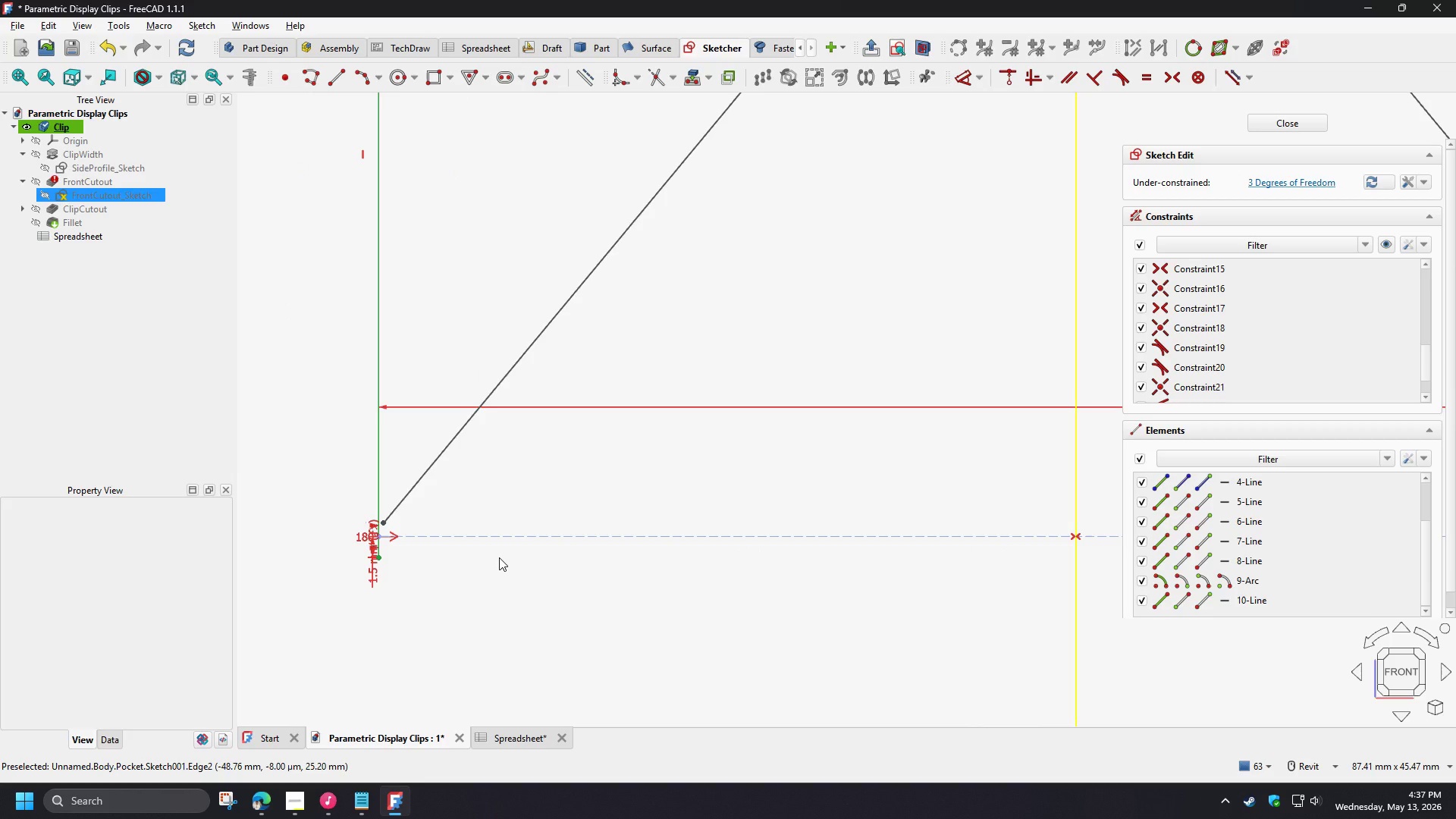 
scroll: coordinate [417, 515], scroll_direction: up, amount: 7.0
 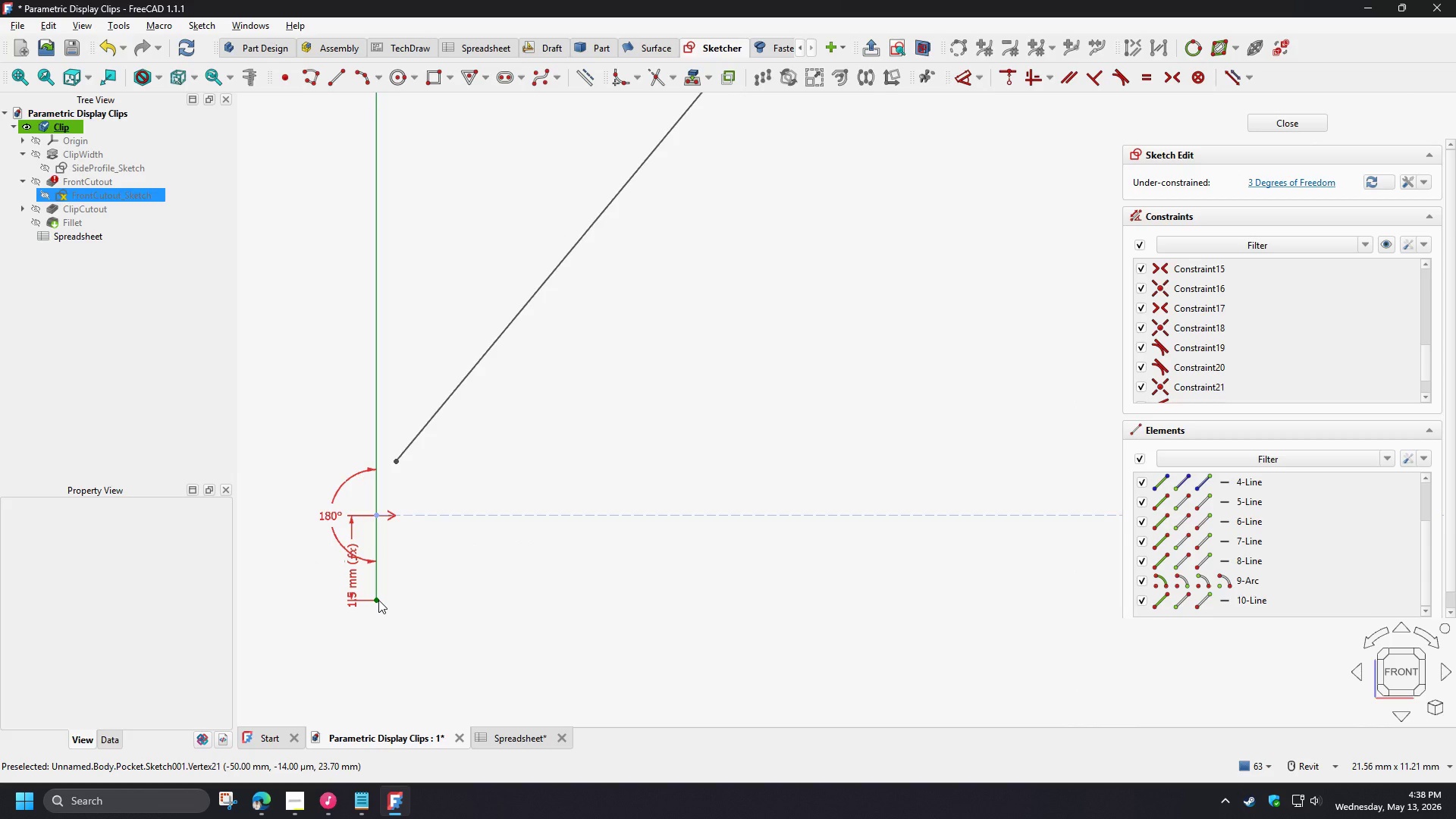 
left_click([326, 515])
 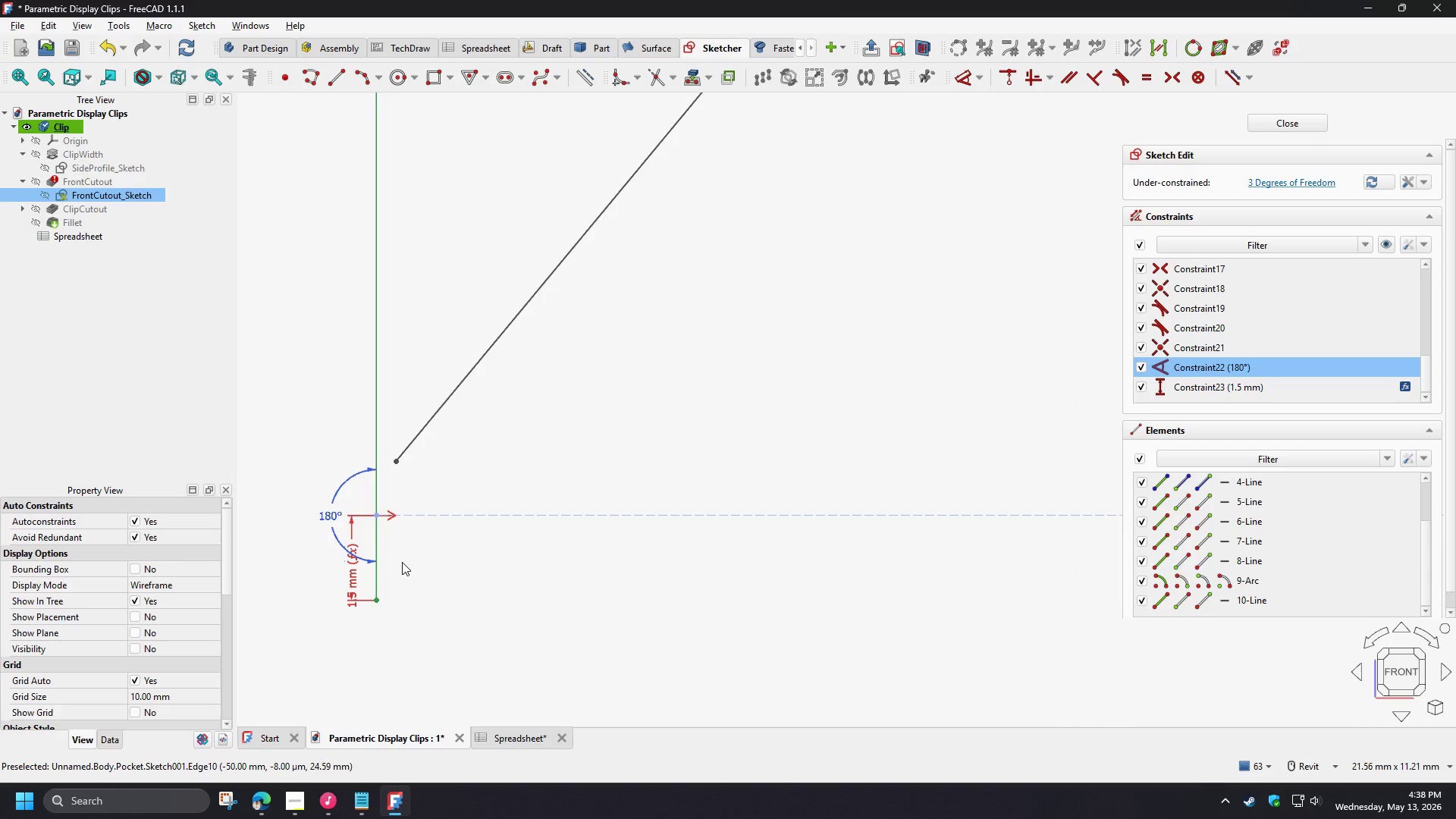 
key(Delete)
 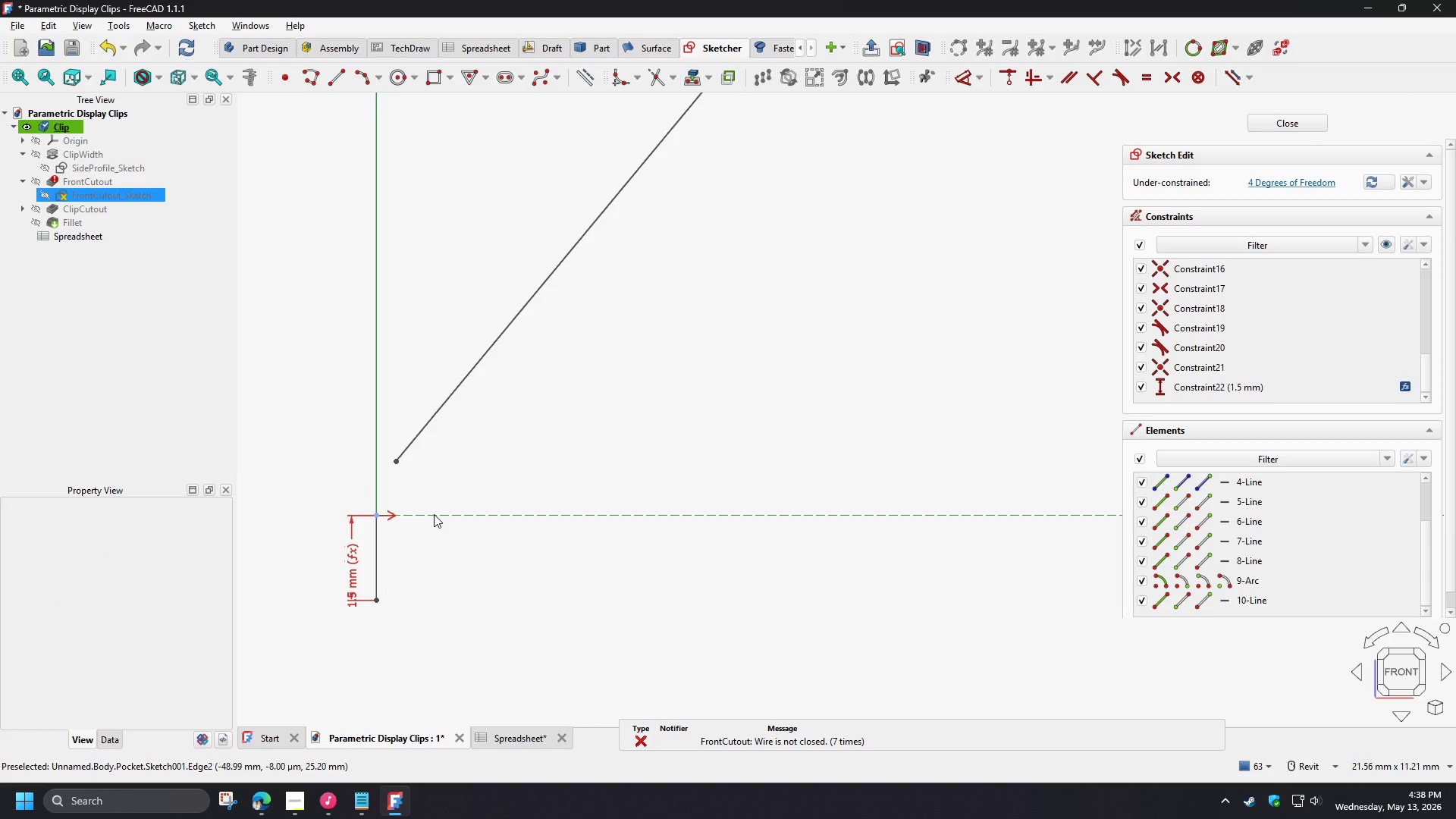 
left_click([434, 514])
 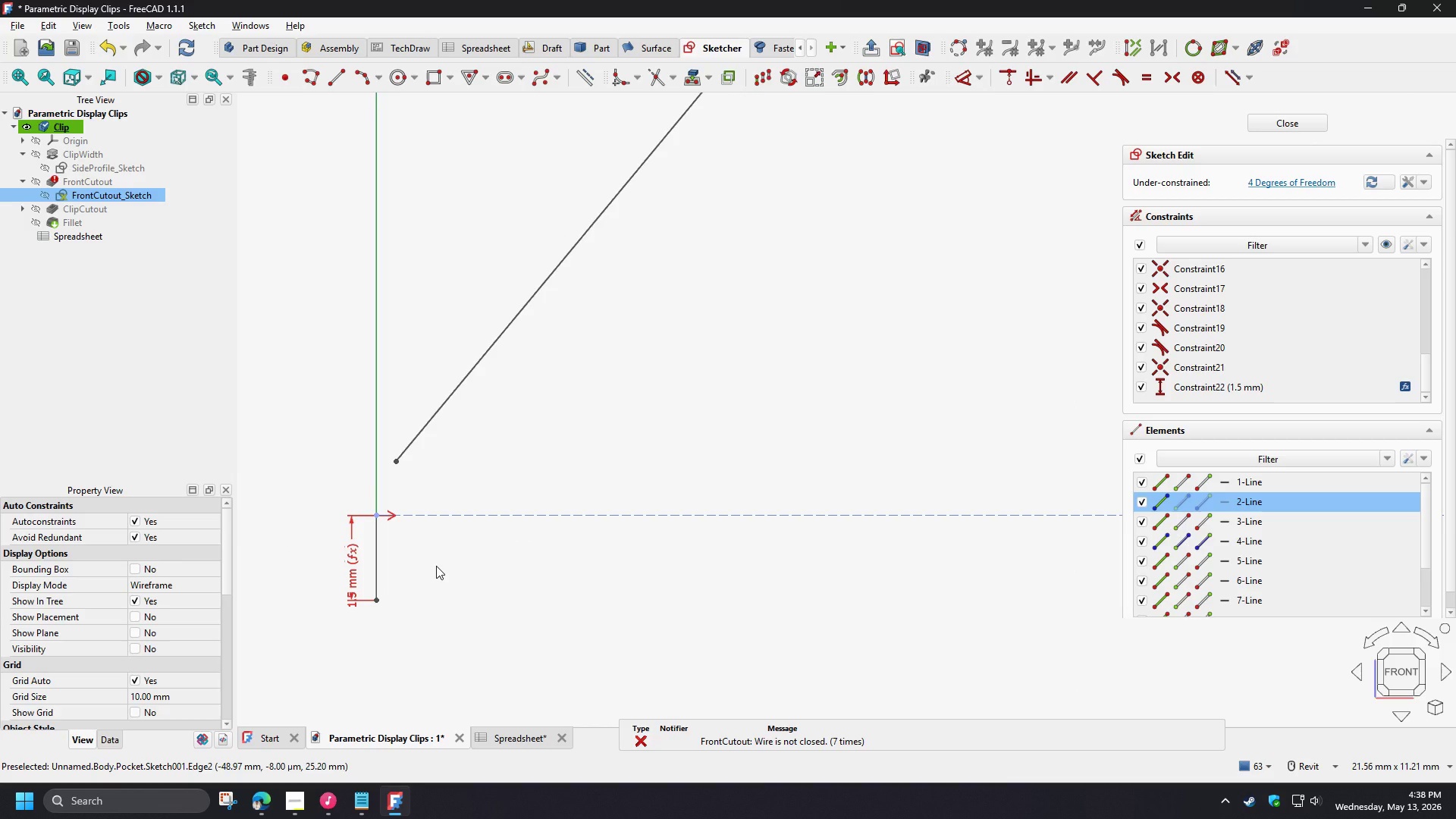 
left_click([426, 572])
 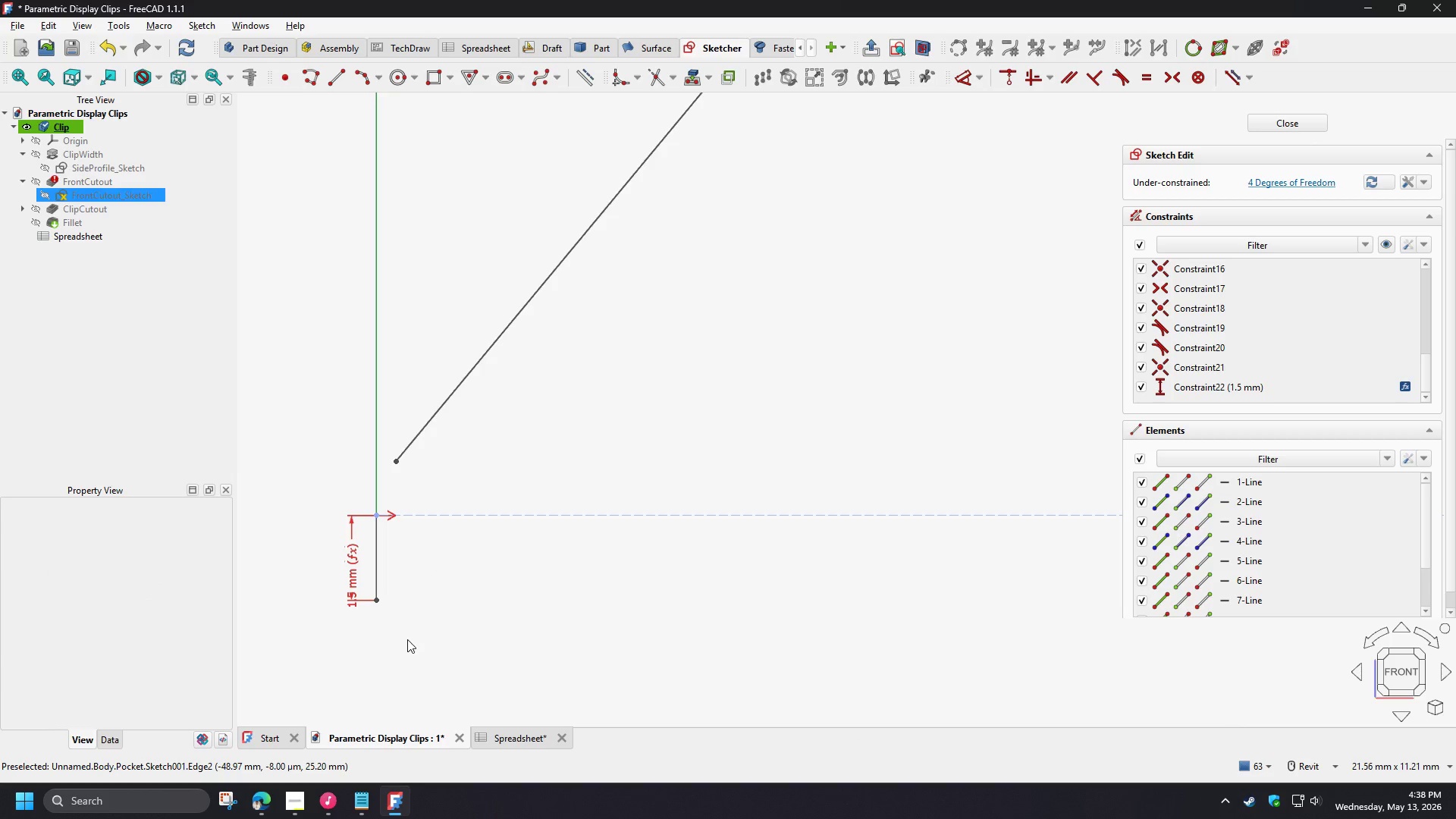 
left_click_drag(start_coordinate=[407, 639], to_coordinate=[324, 555])
 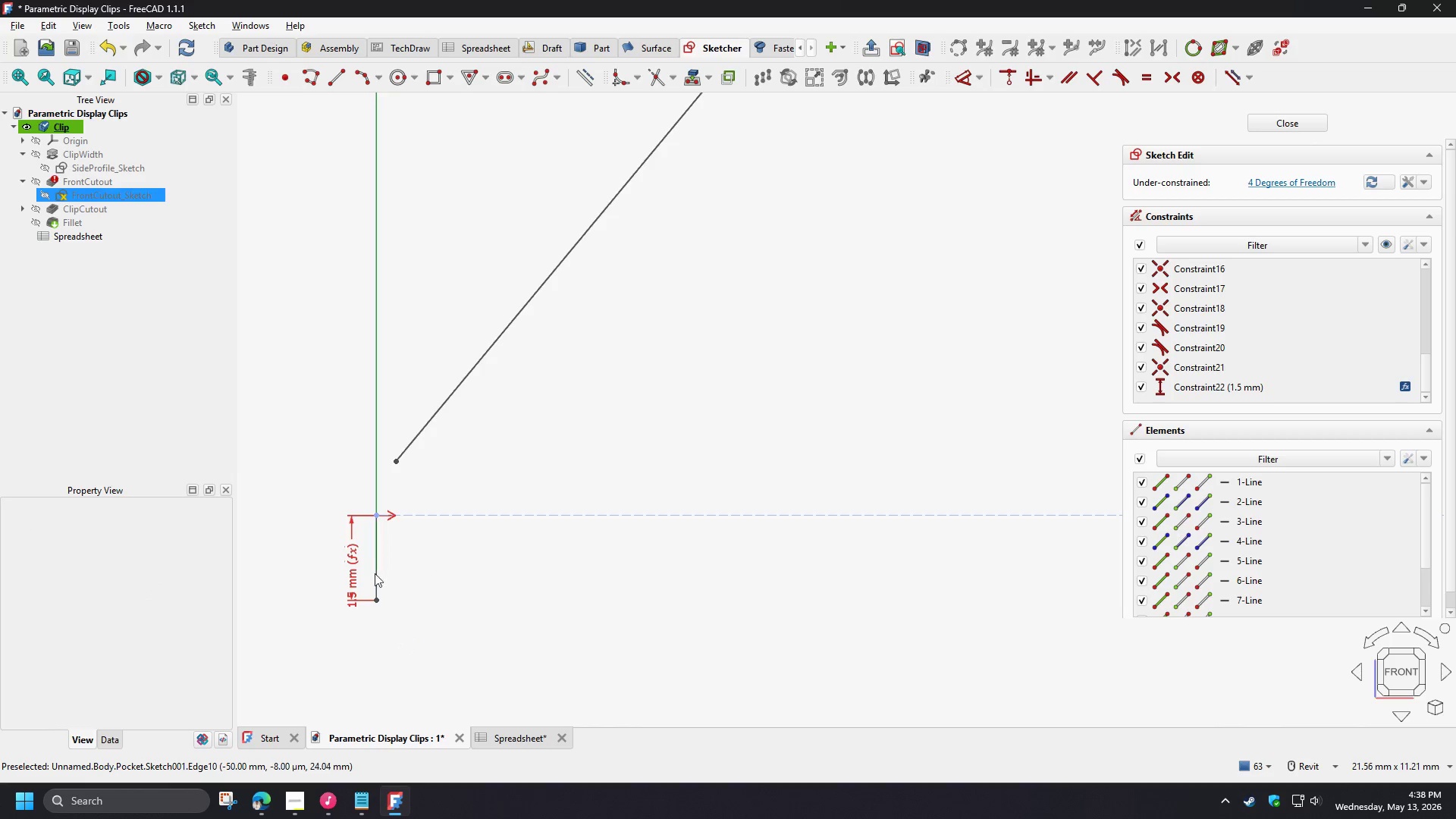 
left_click([371, 570])
 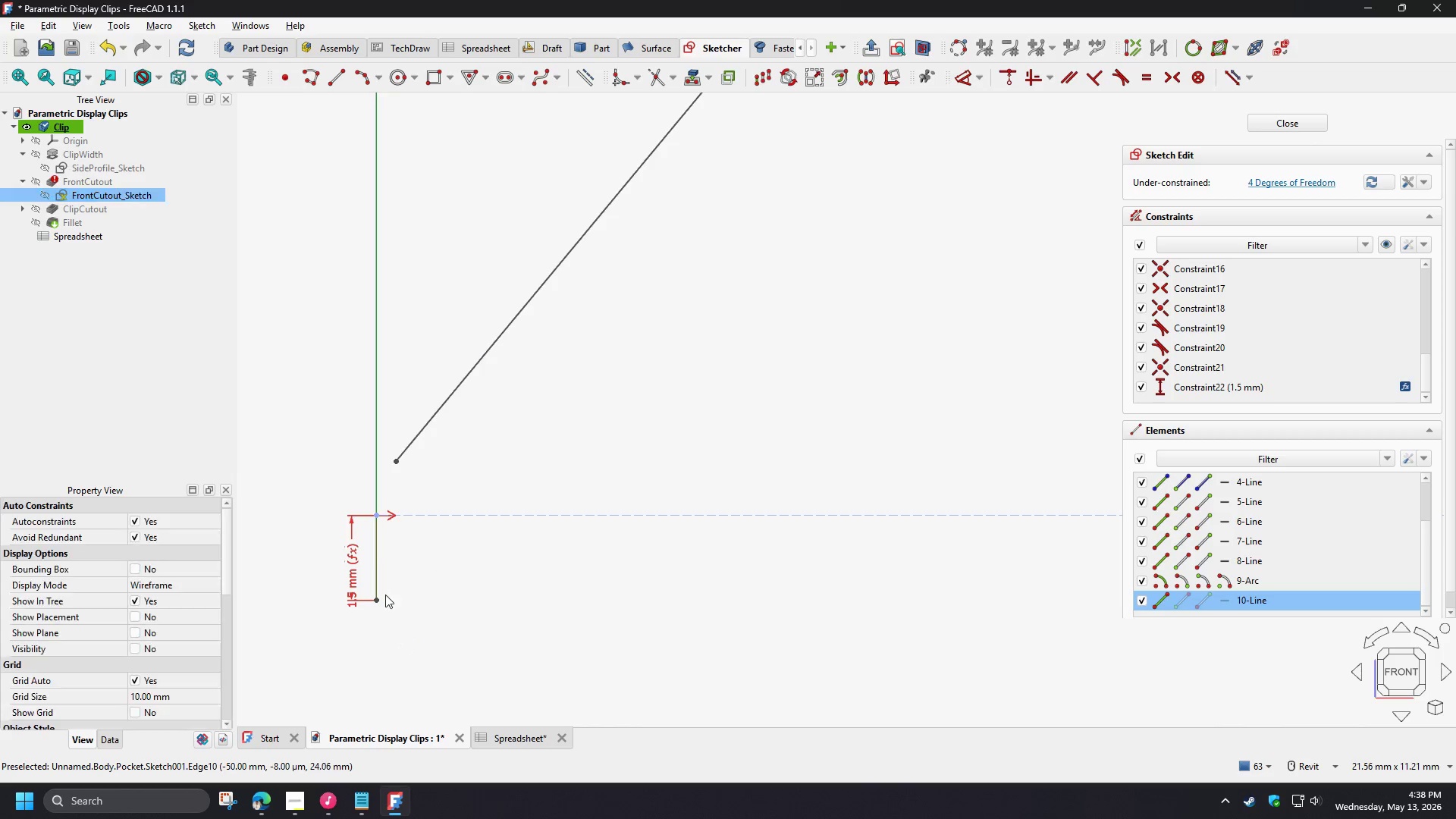 
key(Delete)
 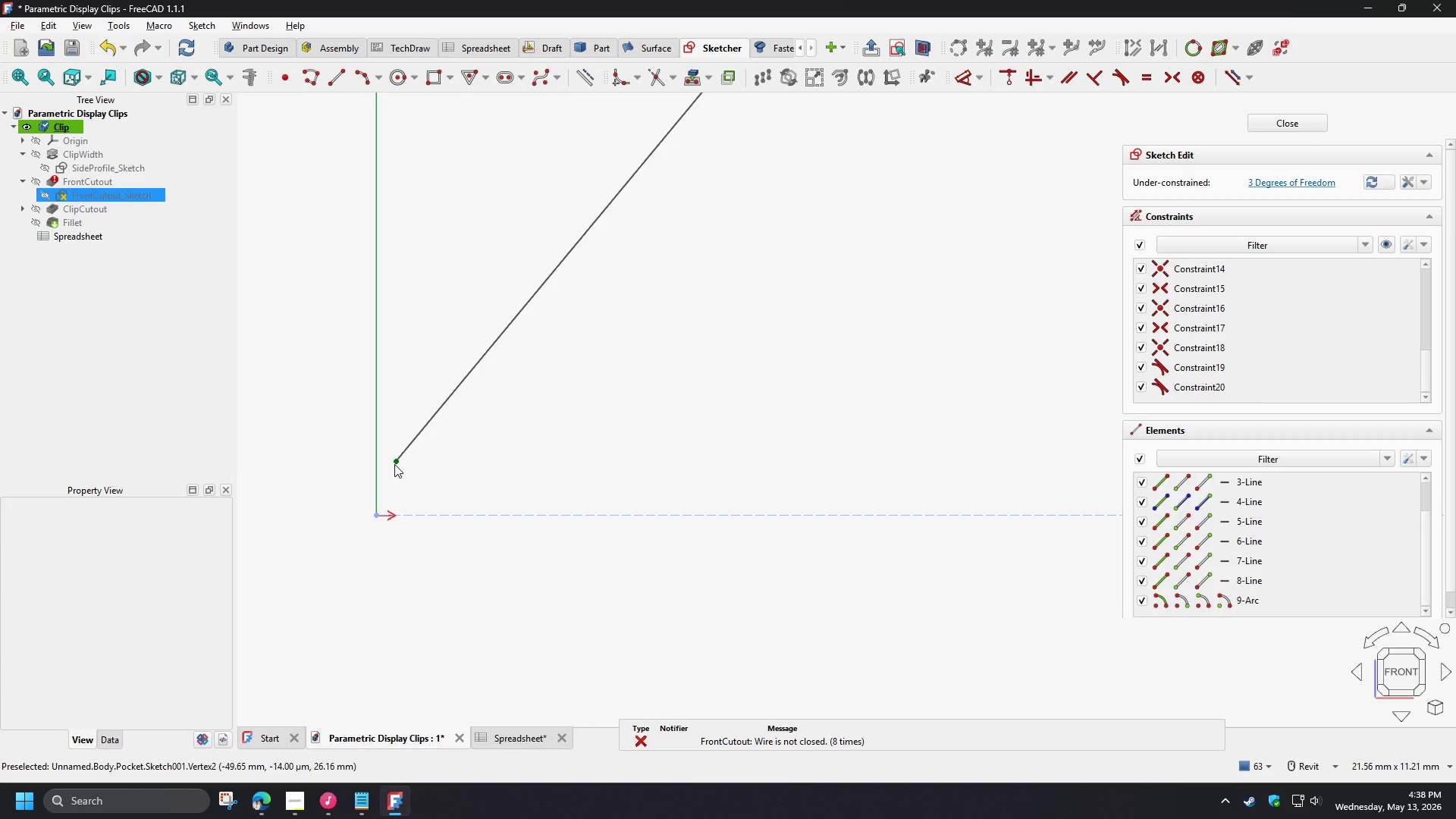 
left_click([394, 464])
 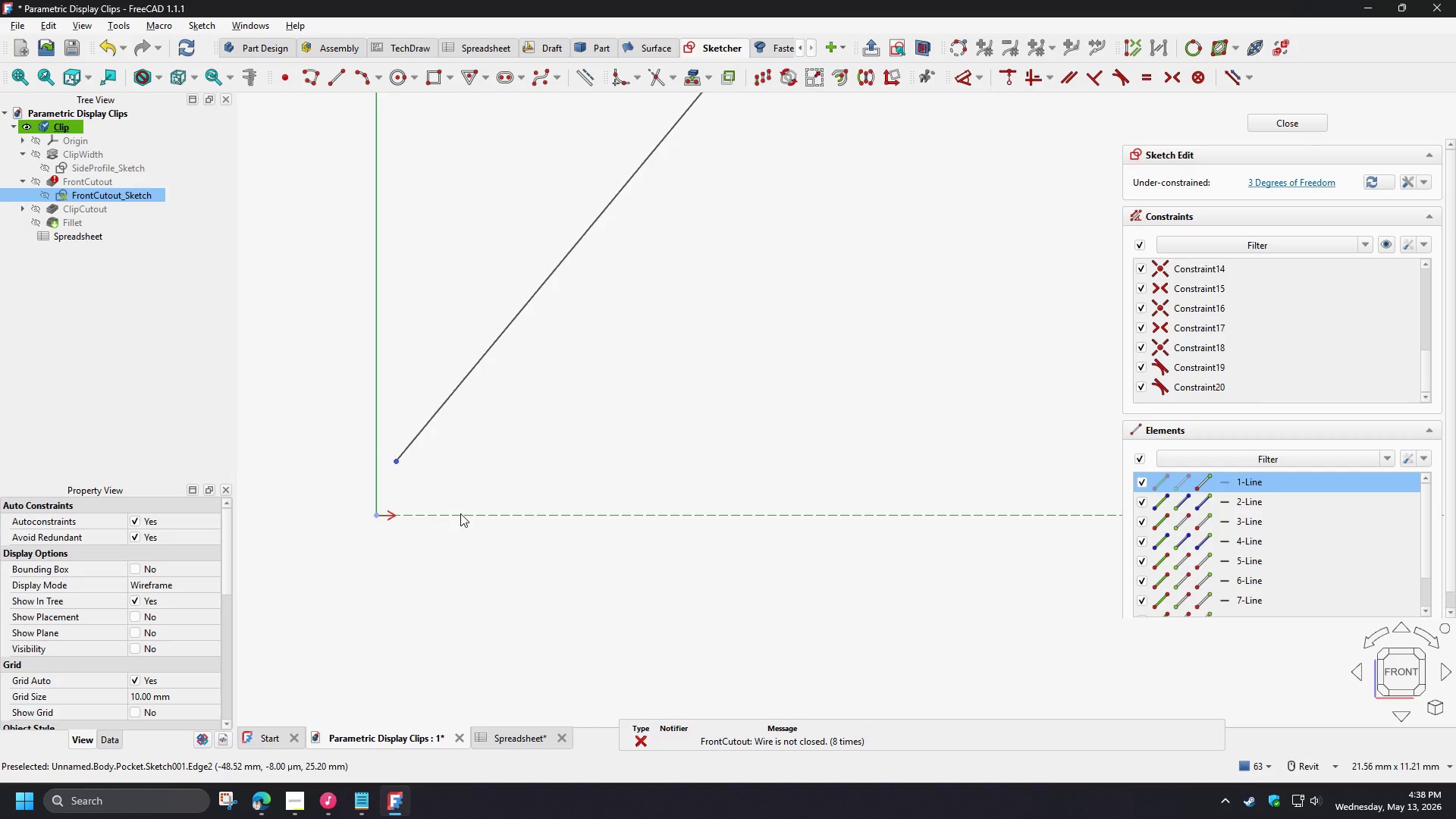 
left_click([460, 513])
 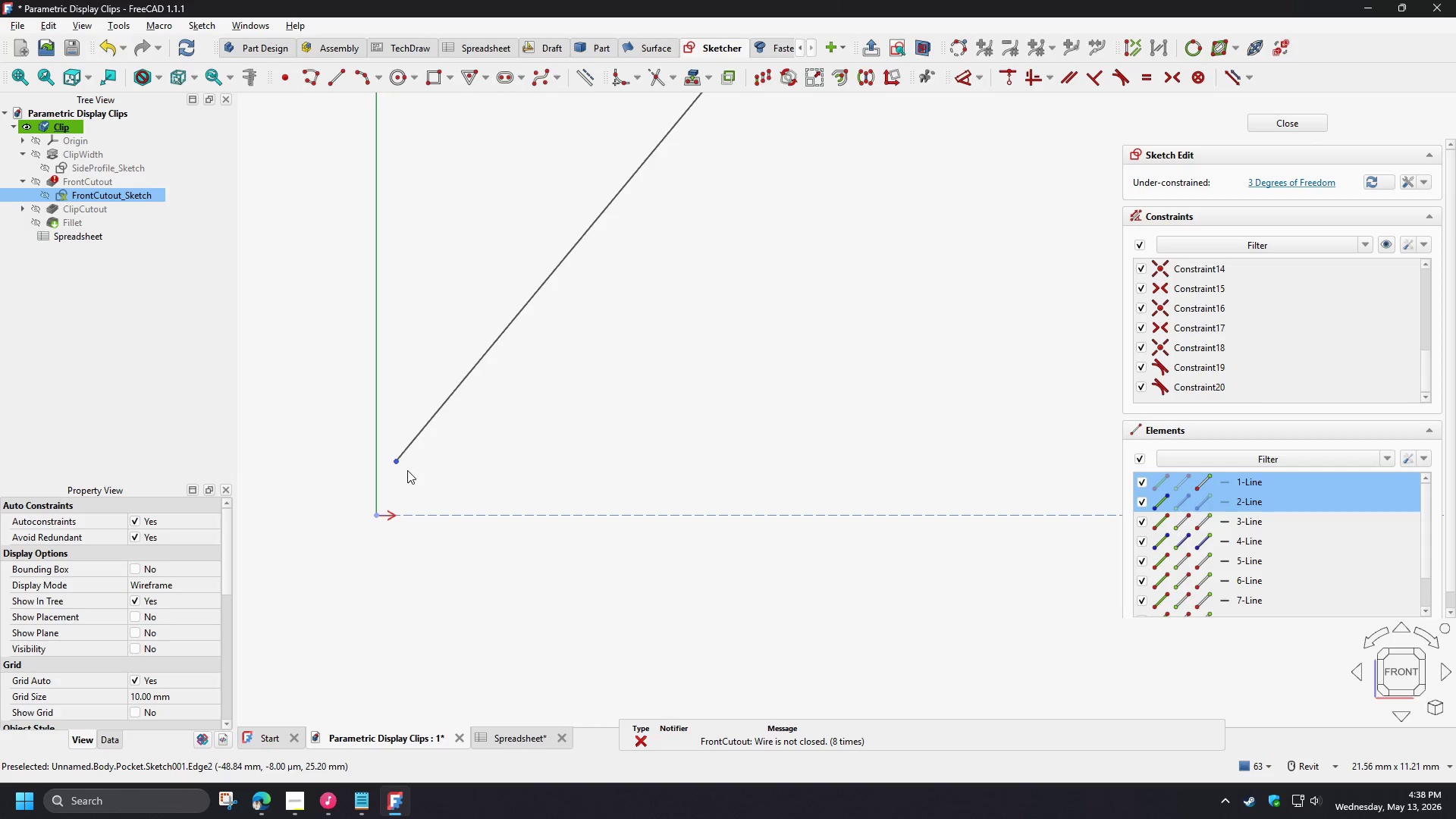 
key(C)
 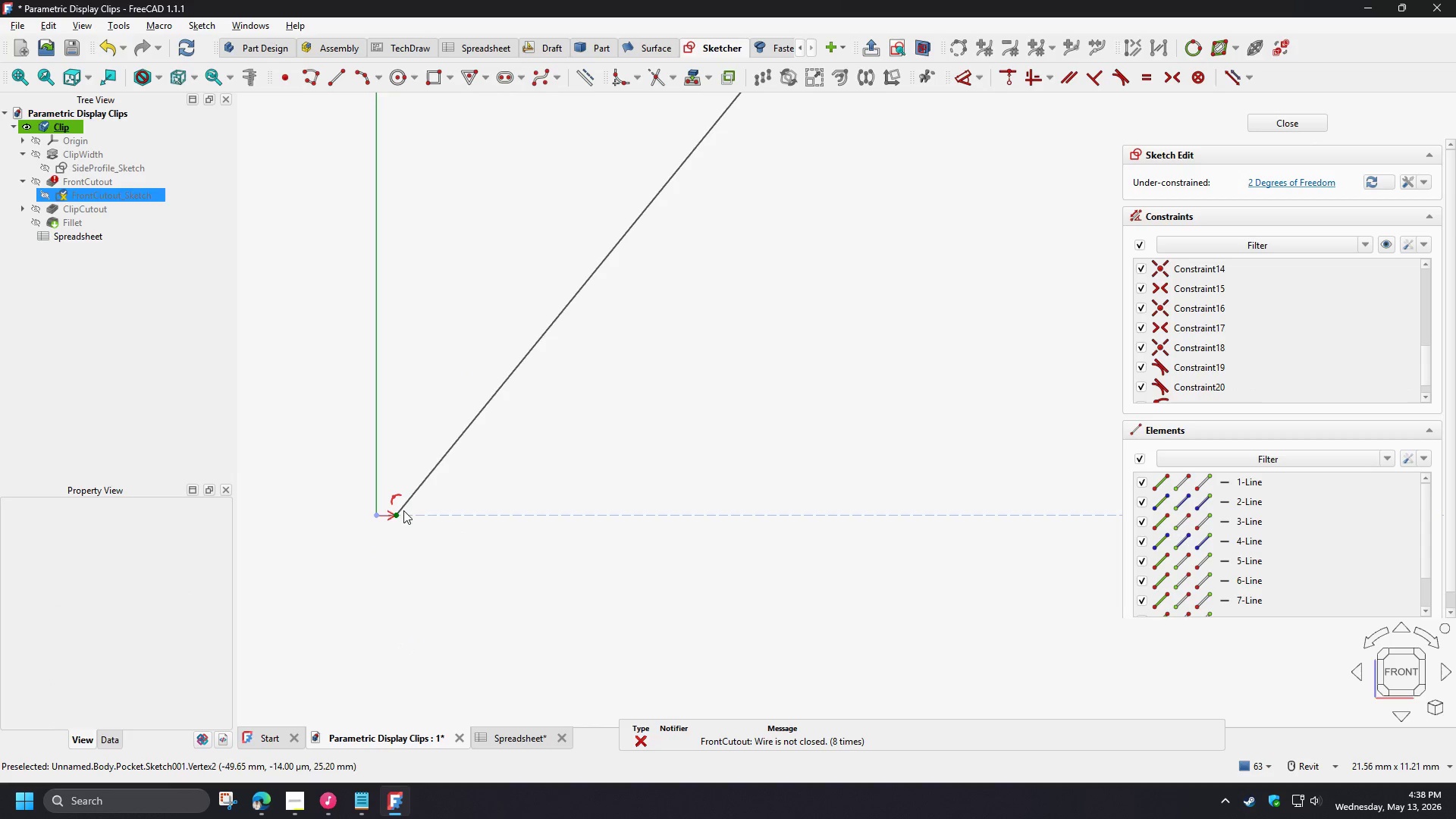 
left_click_drag(start_coordinate=[396, 513], to_coordinate=[477, 530])
 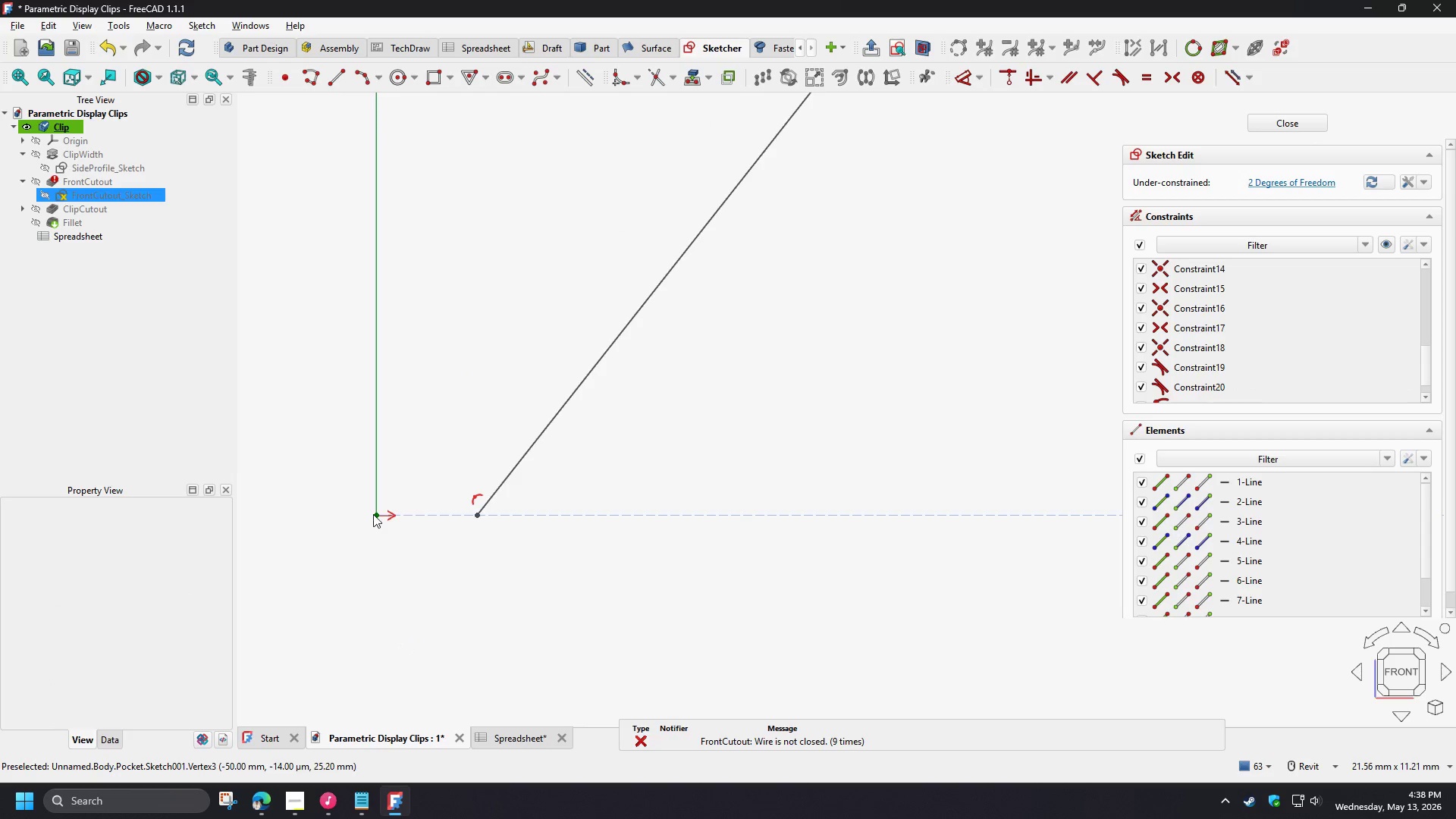 
left_click([373, 514])
 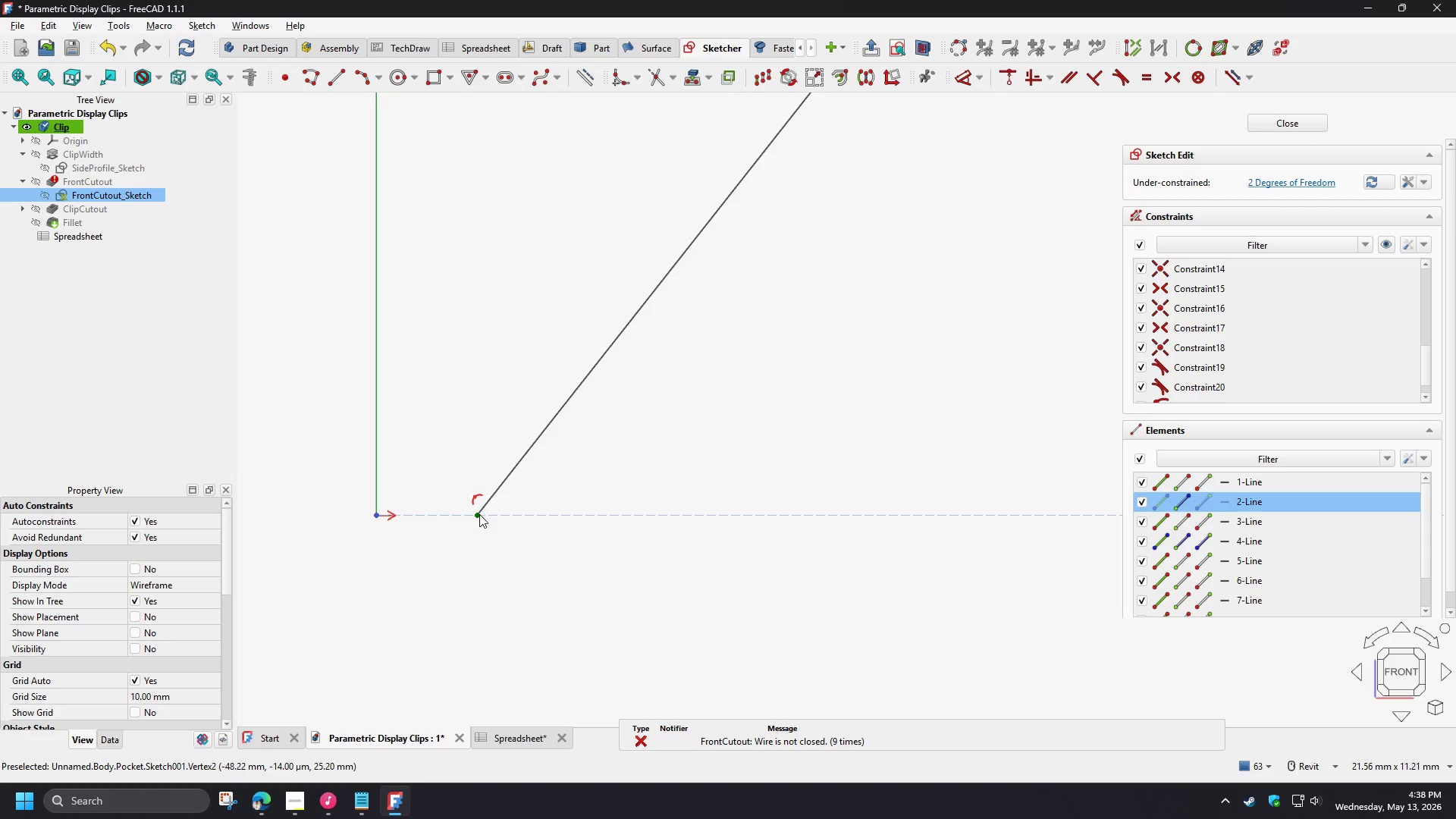 
left_click([478, 515])
 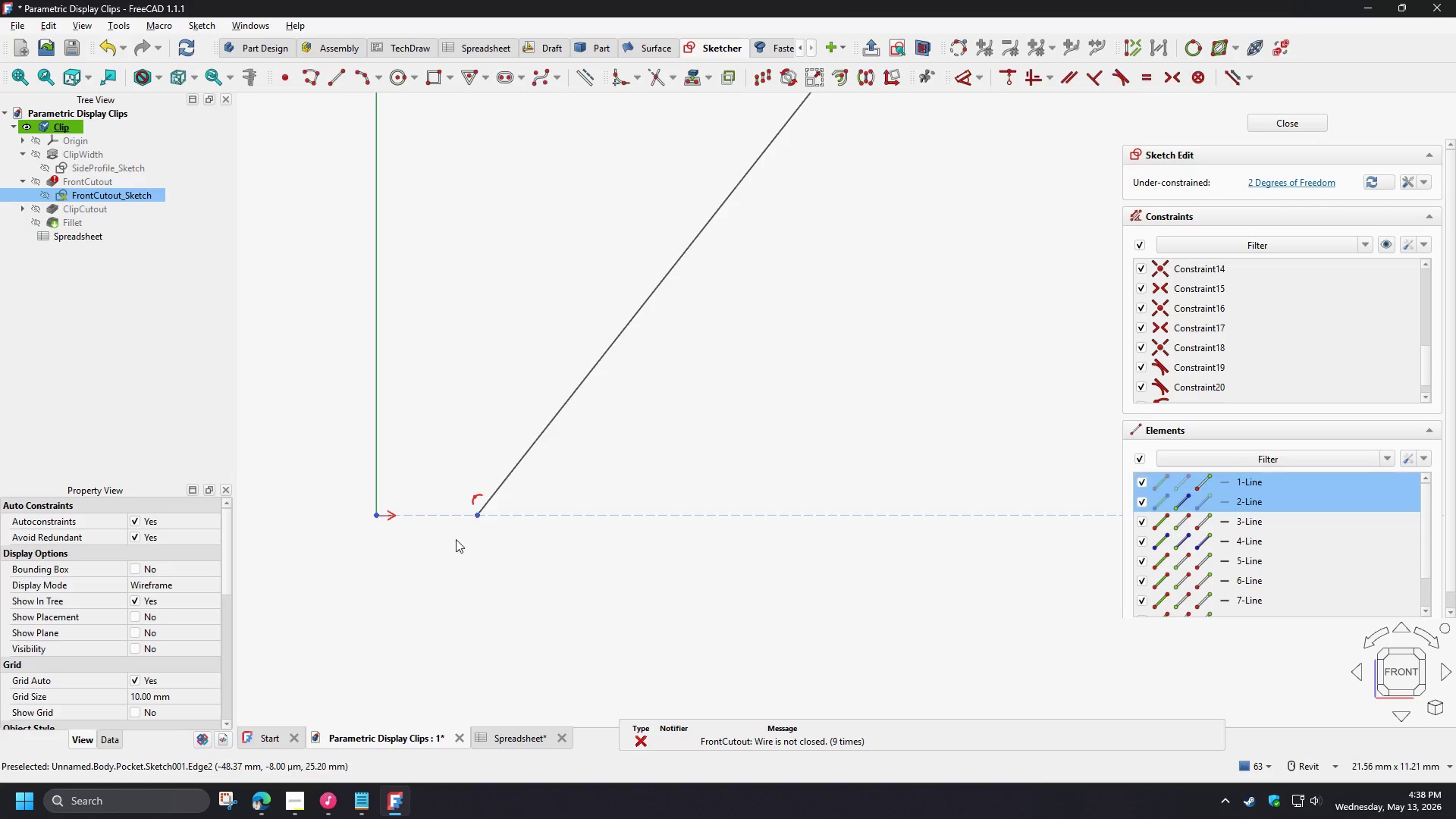 
key(D)
 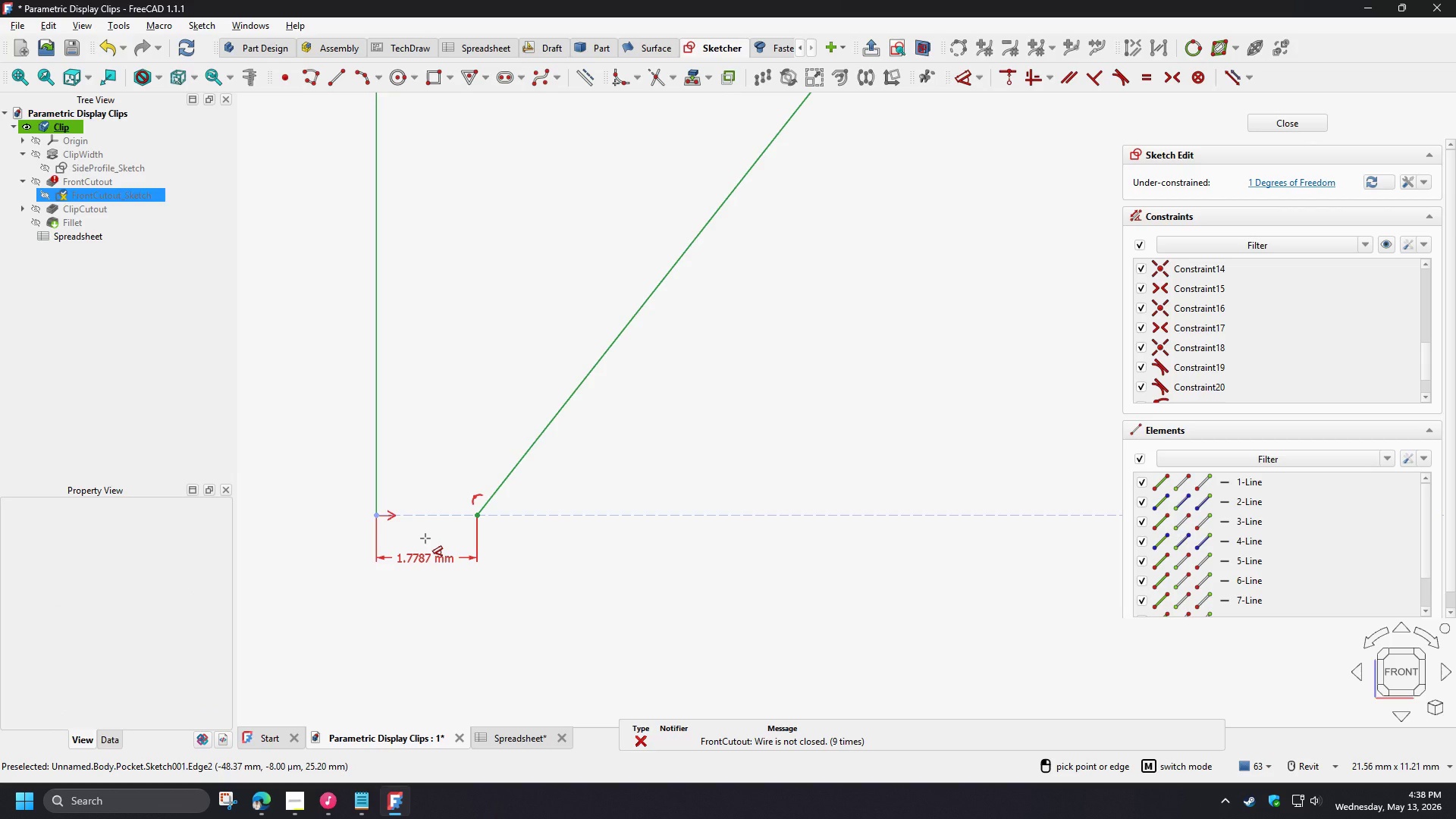 
left_click([425, 538])
 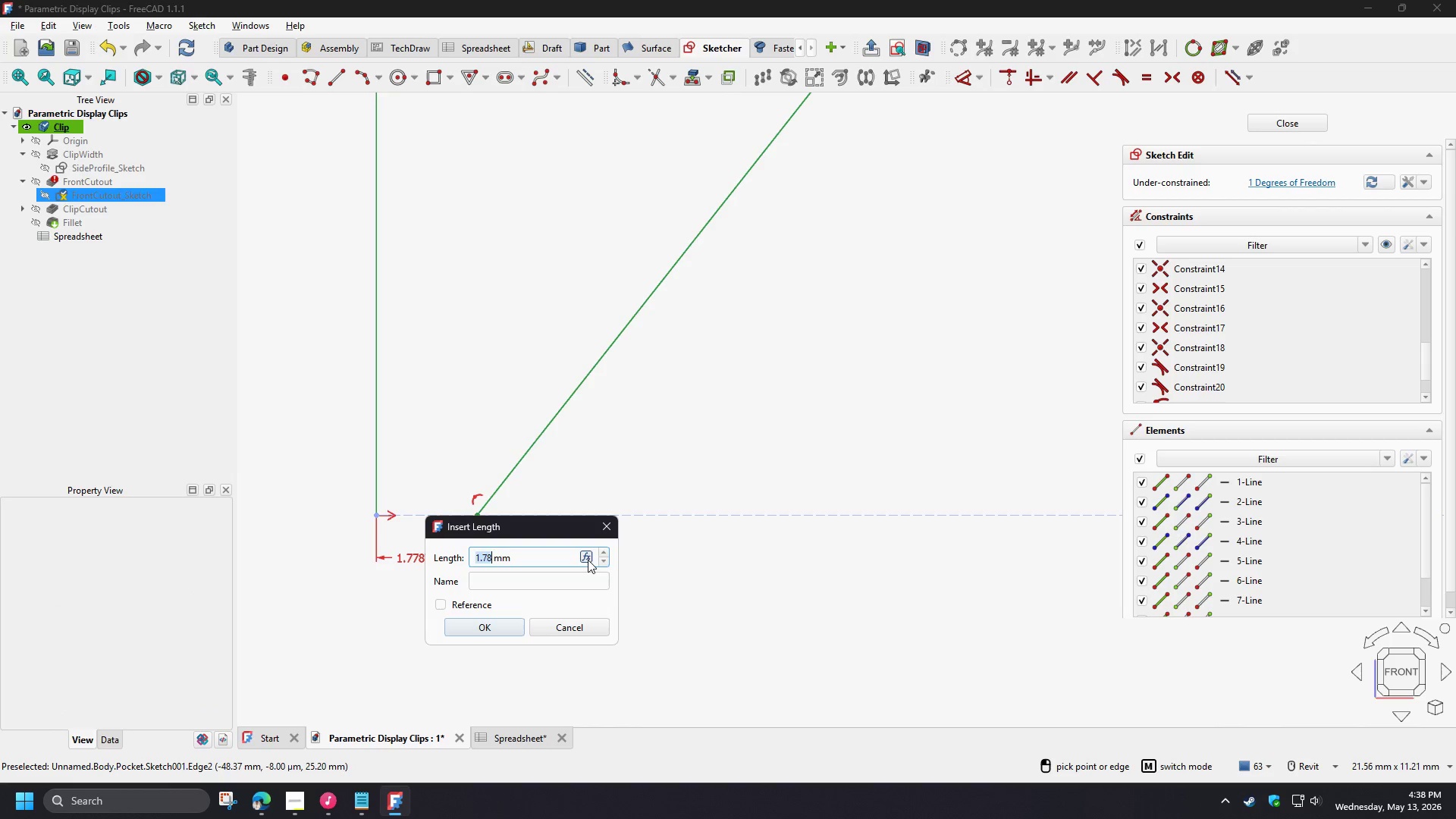 
left_click([588, 553])
 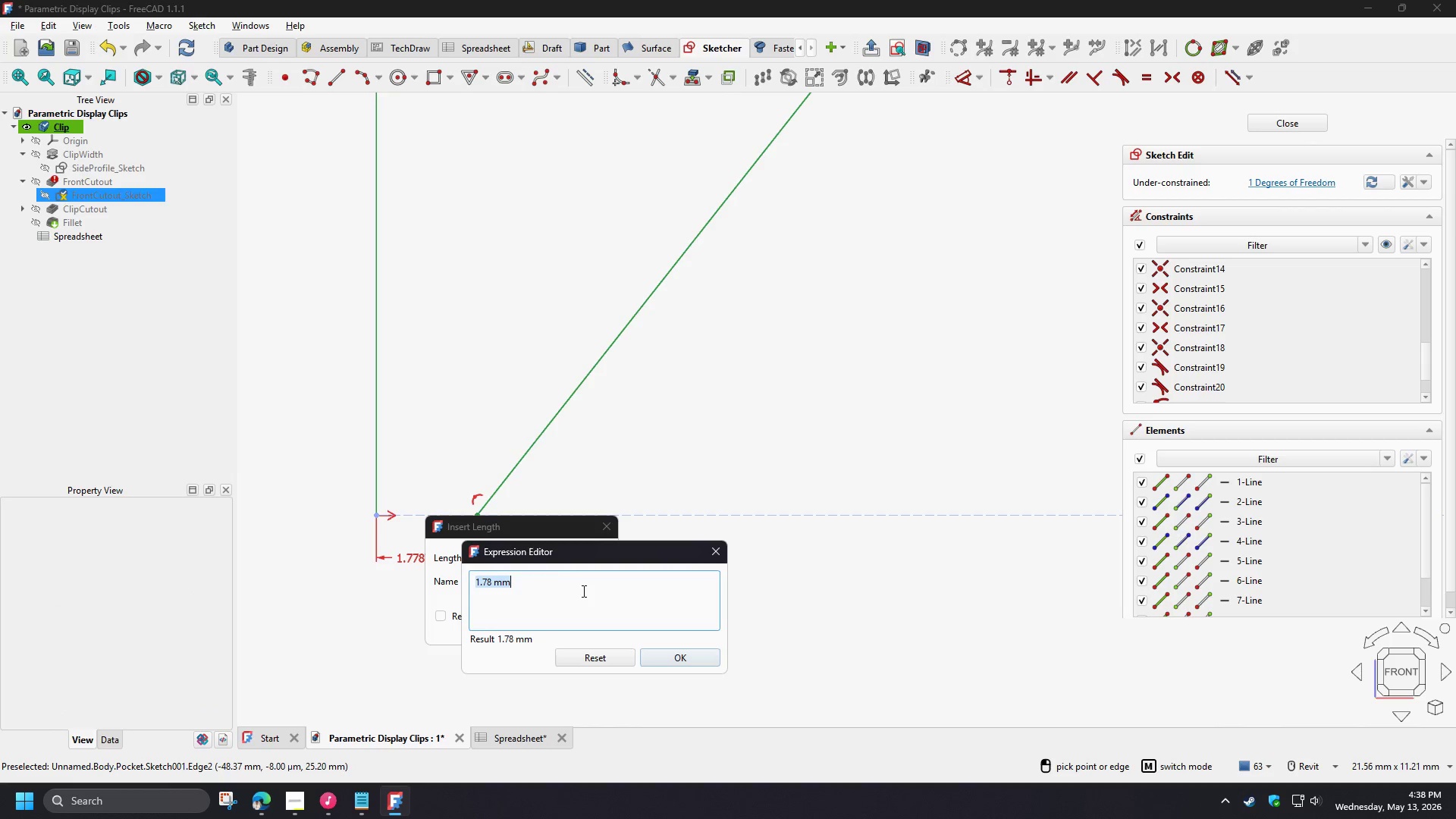 
type(f)
key(Backspace)
key(Backspace)
type(spr)
 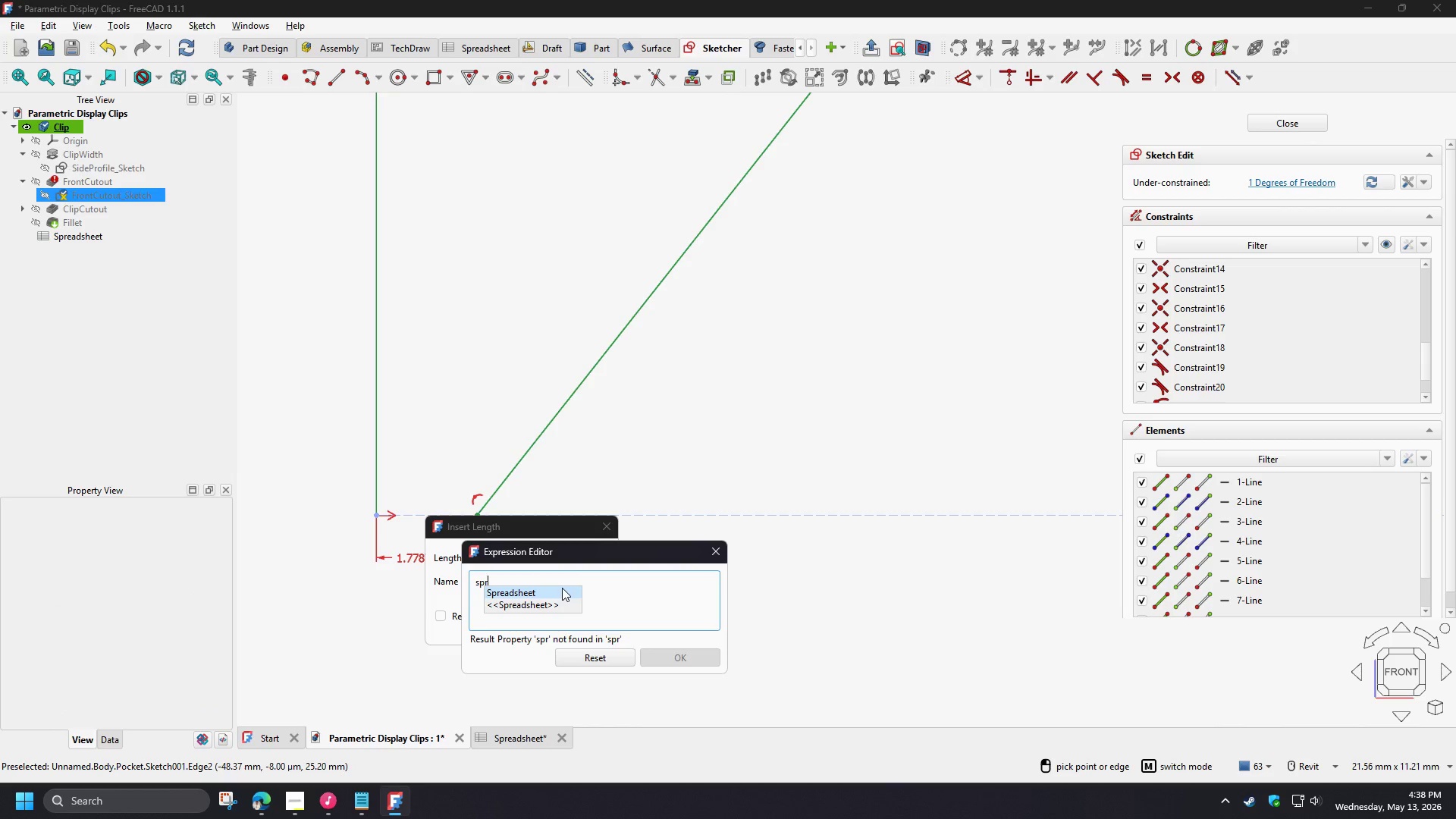 
left_click([561, 588])
 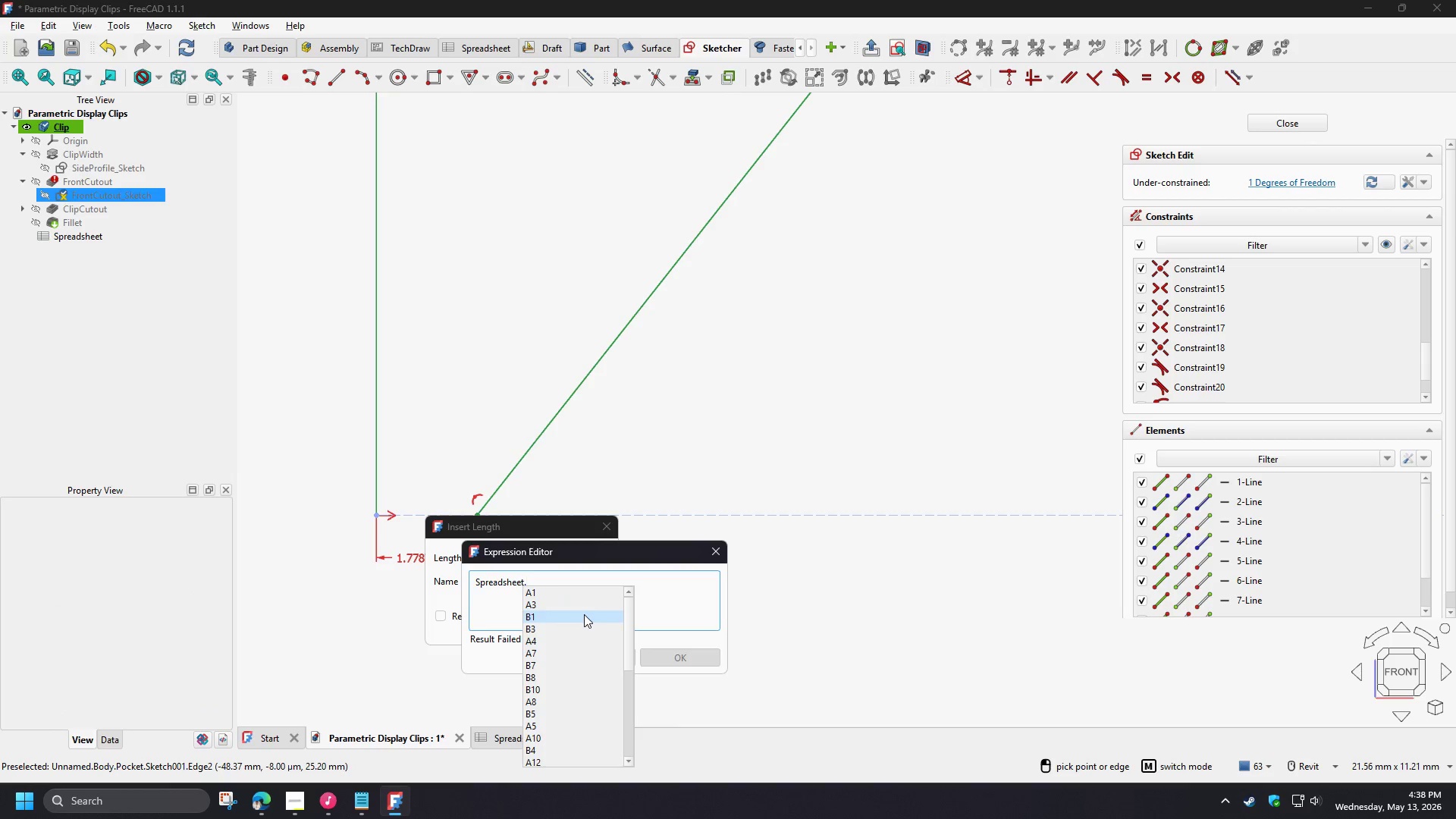 
key(F)
 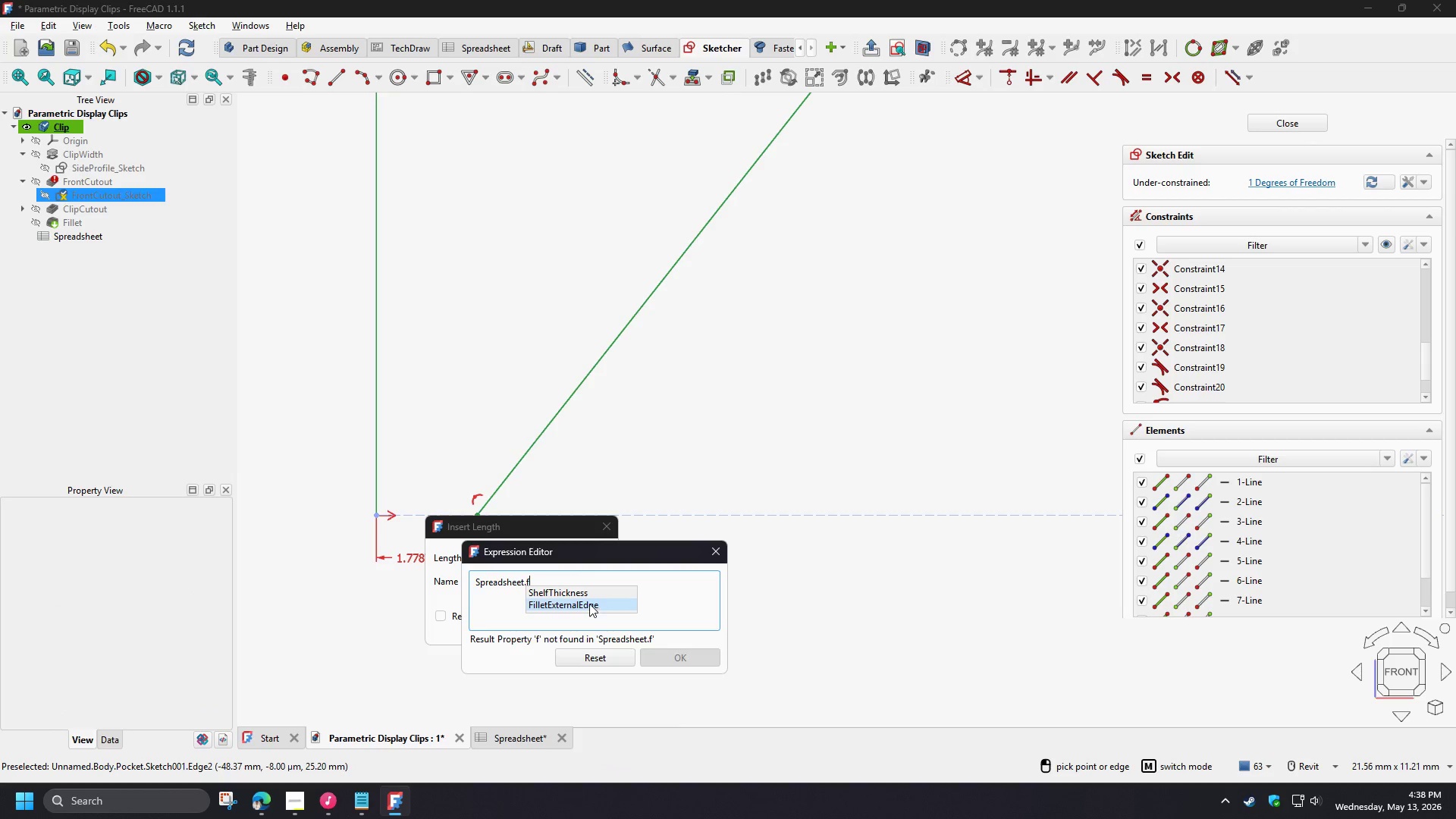 
left_click([589, 604])
 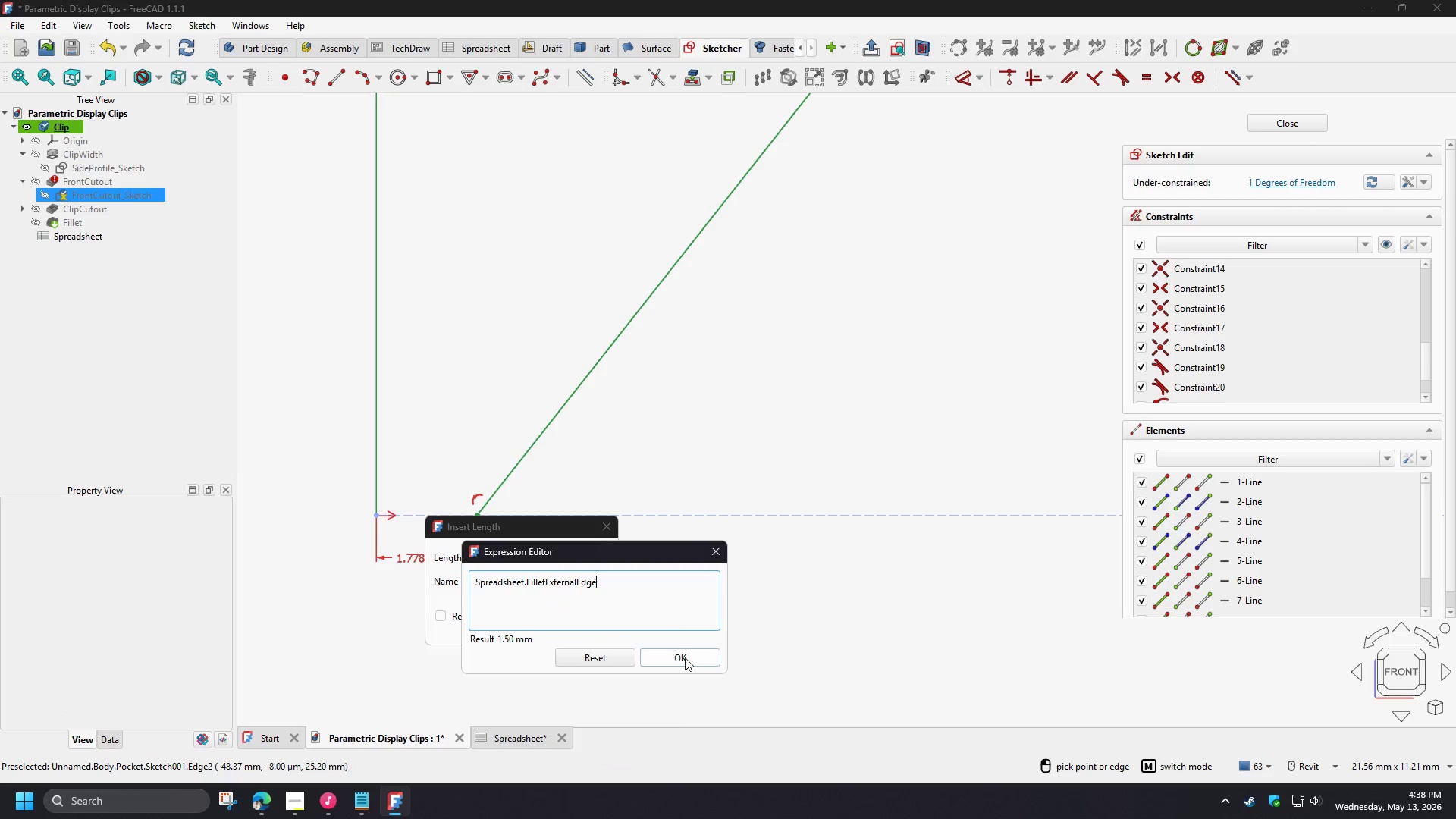 
left_click([685, 657])
 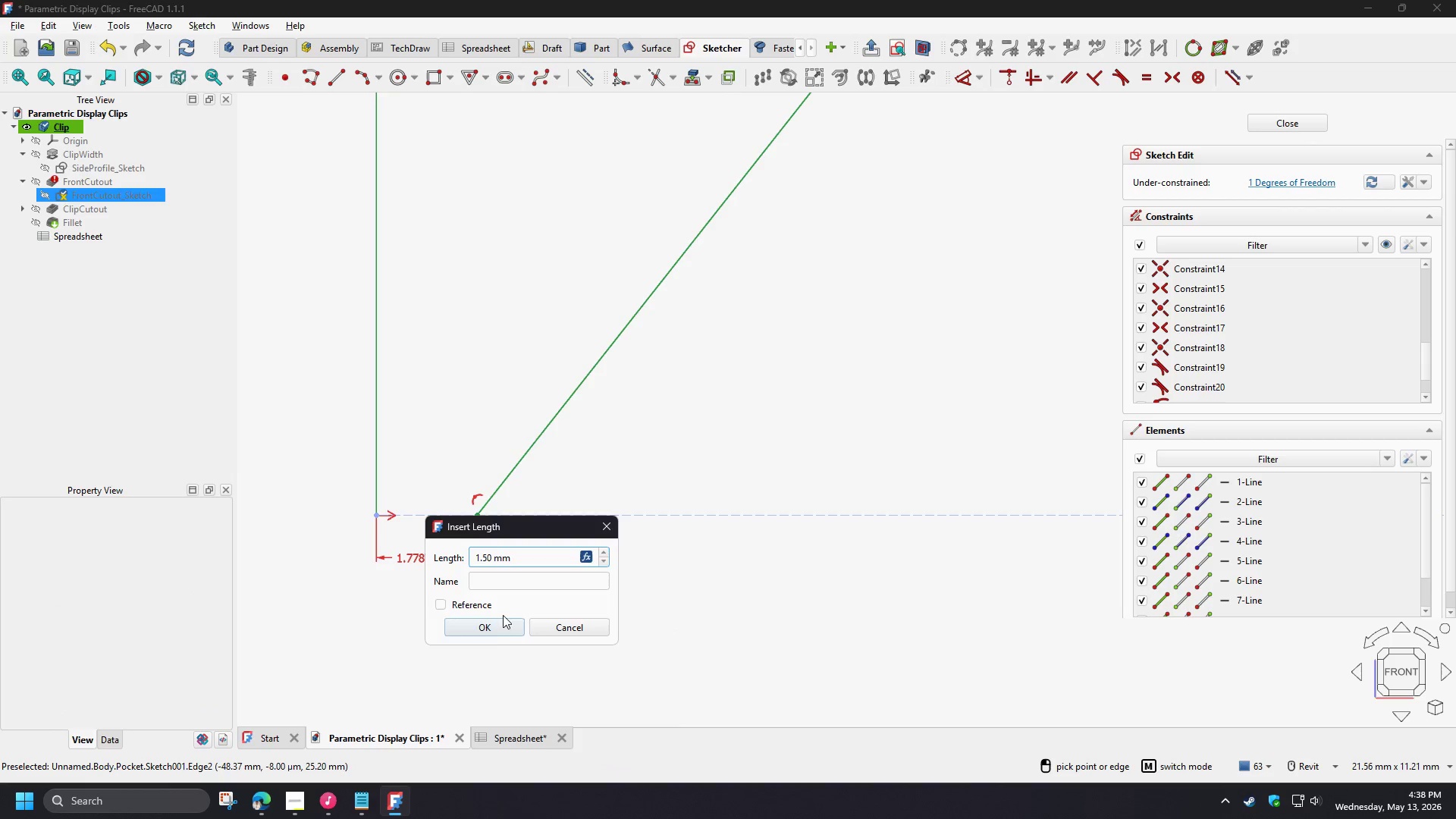 
left_click([500, 619])
 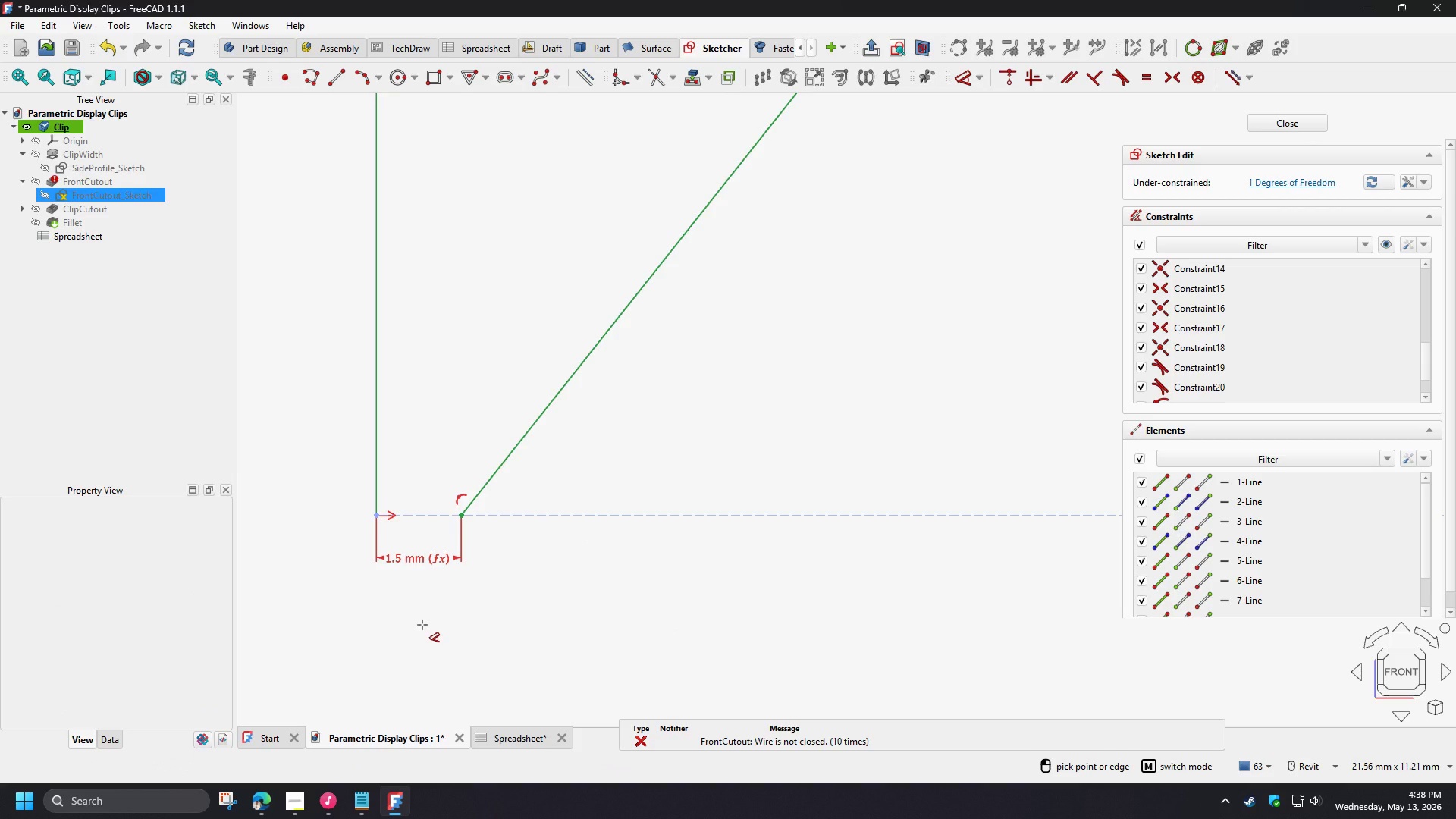 
right_click([422, 625])
 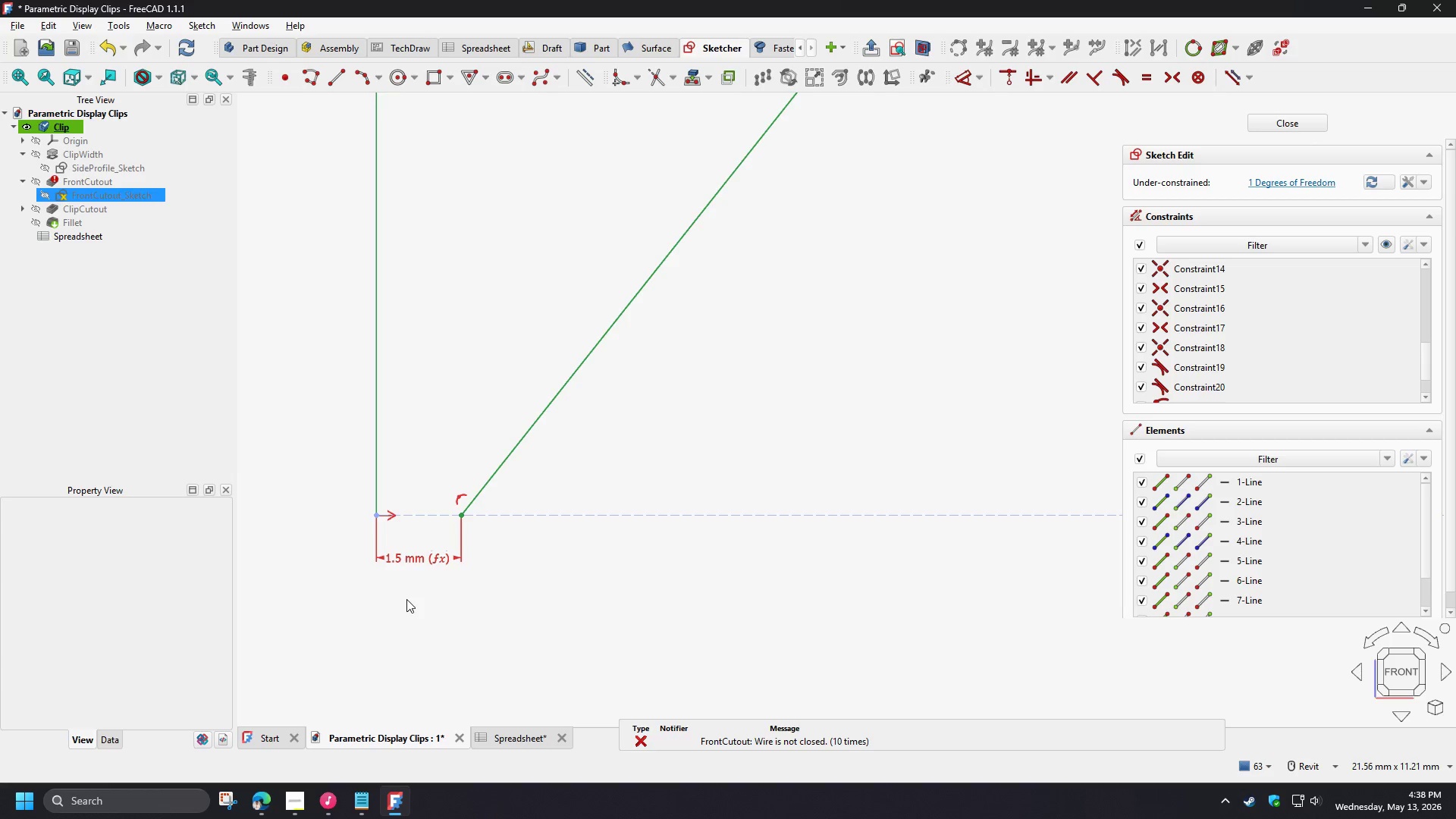 
scroll: coordinate [406, 608], scroll_direction: down, amount: 9.0
 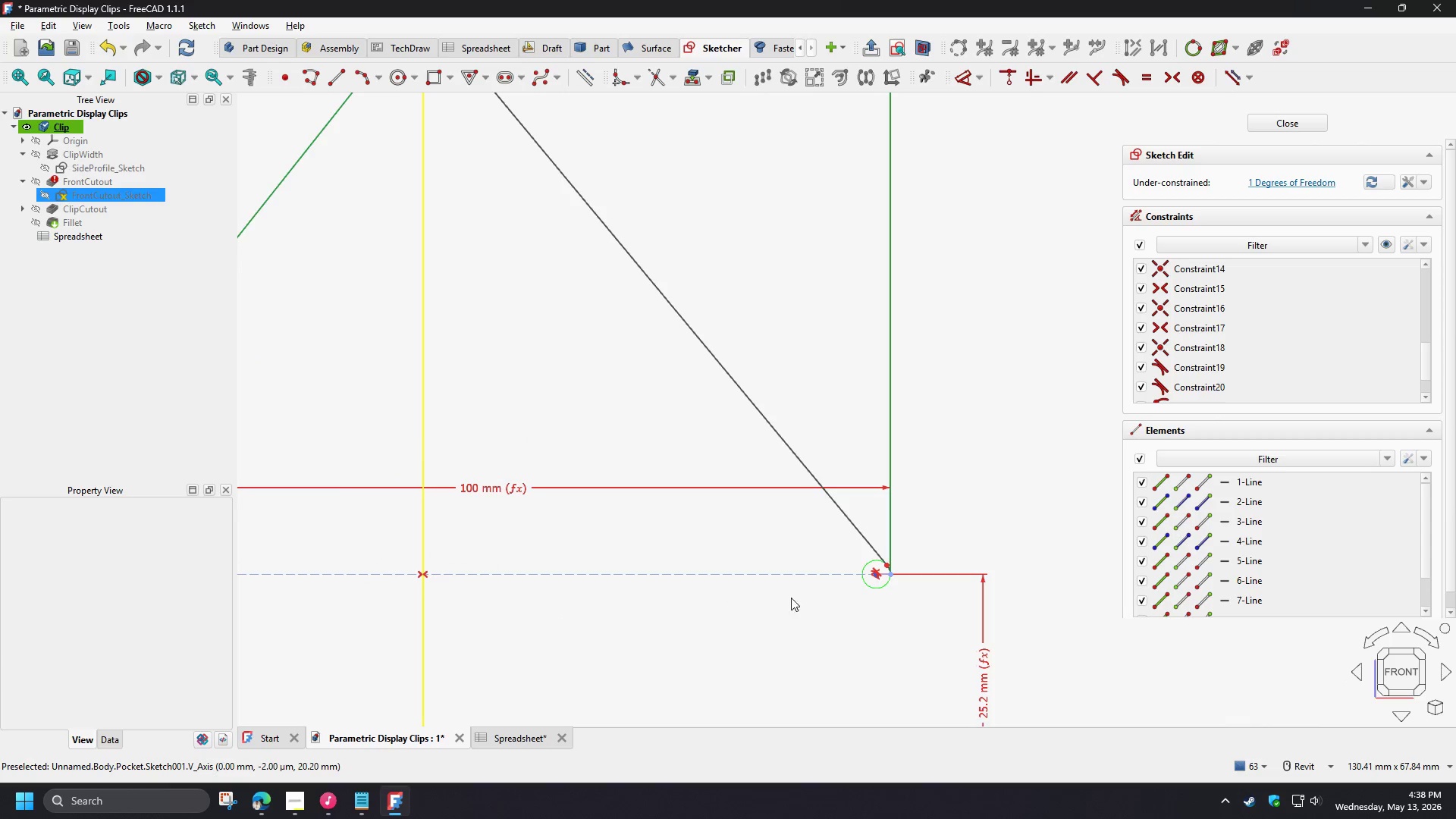 
scroll: coordinate [774, 573], scroll_direction: up, amount: 11.0
 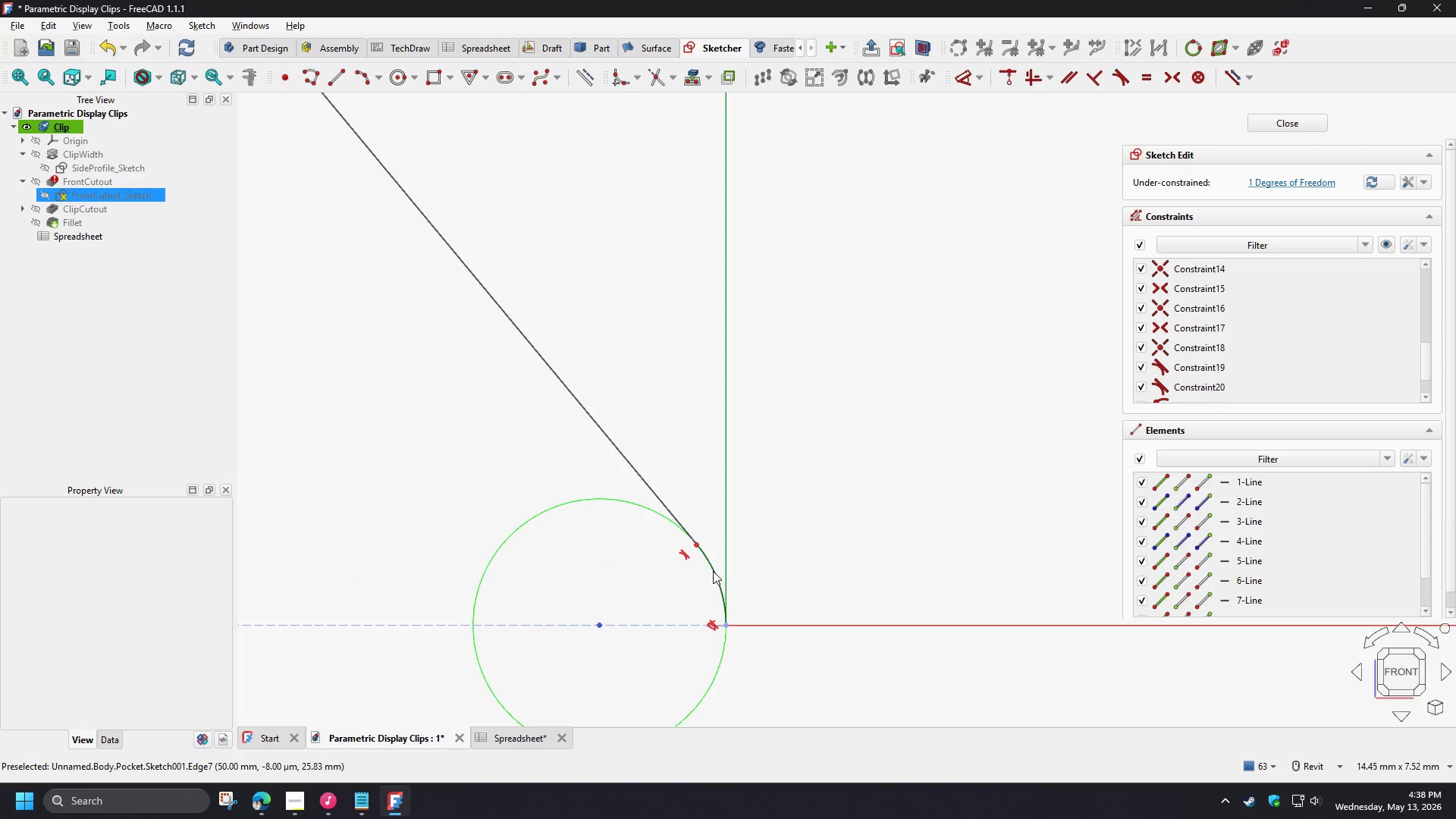 
left_click([713, 571])
 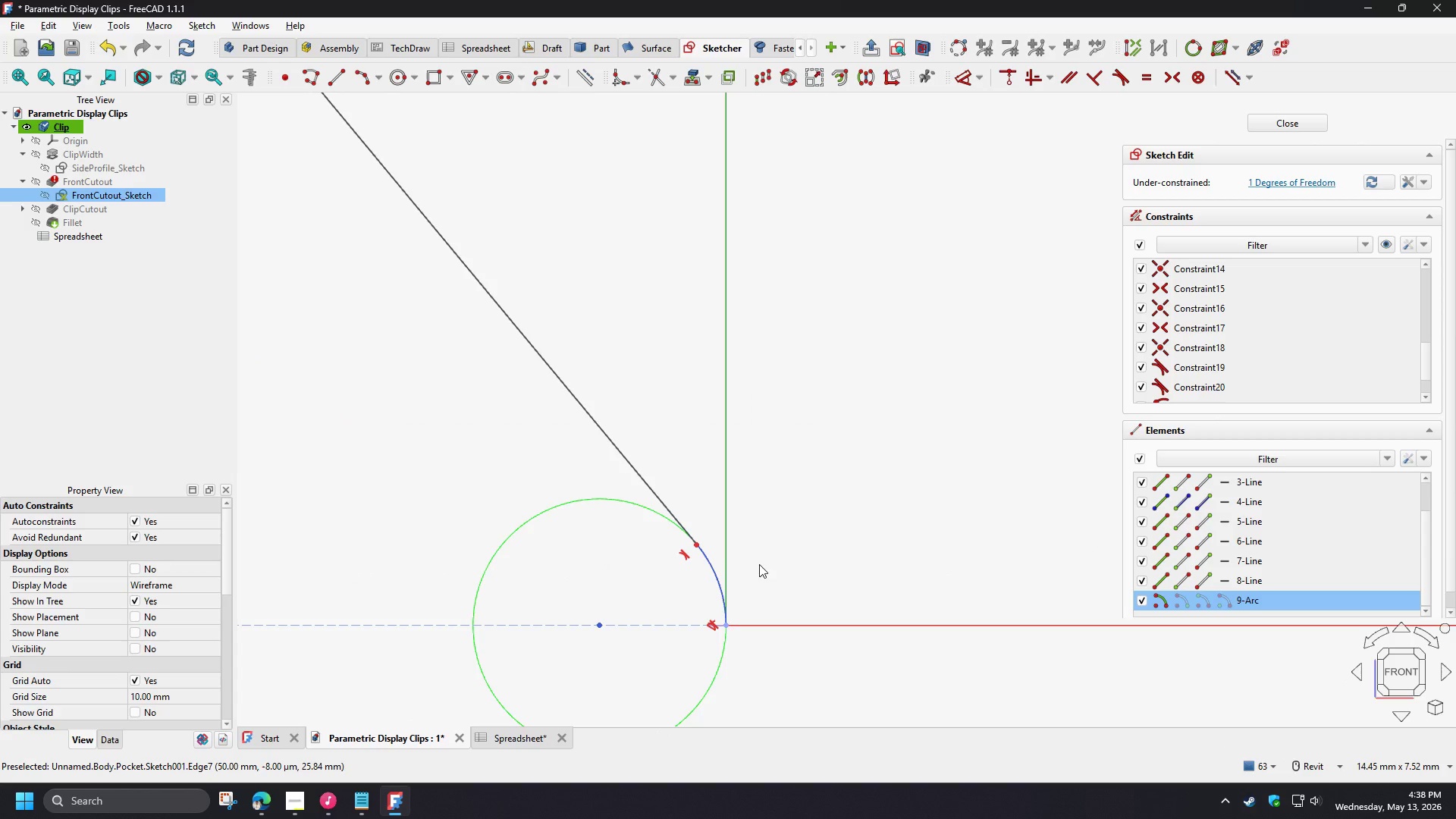 
key(Delete)
 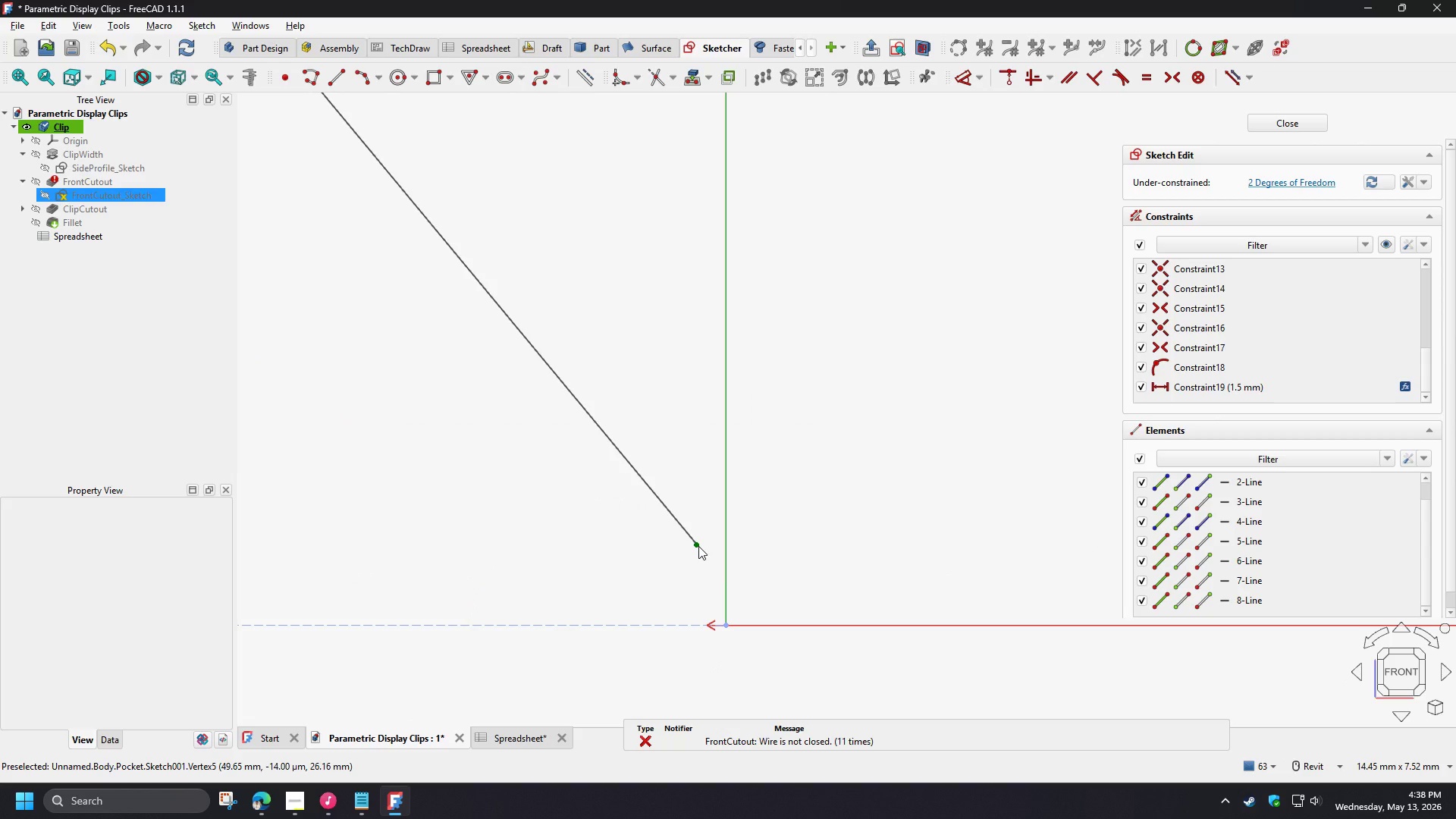 
left_click_drag(start_coordinate=[698, 546], to_coordinate=[614, 563])
 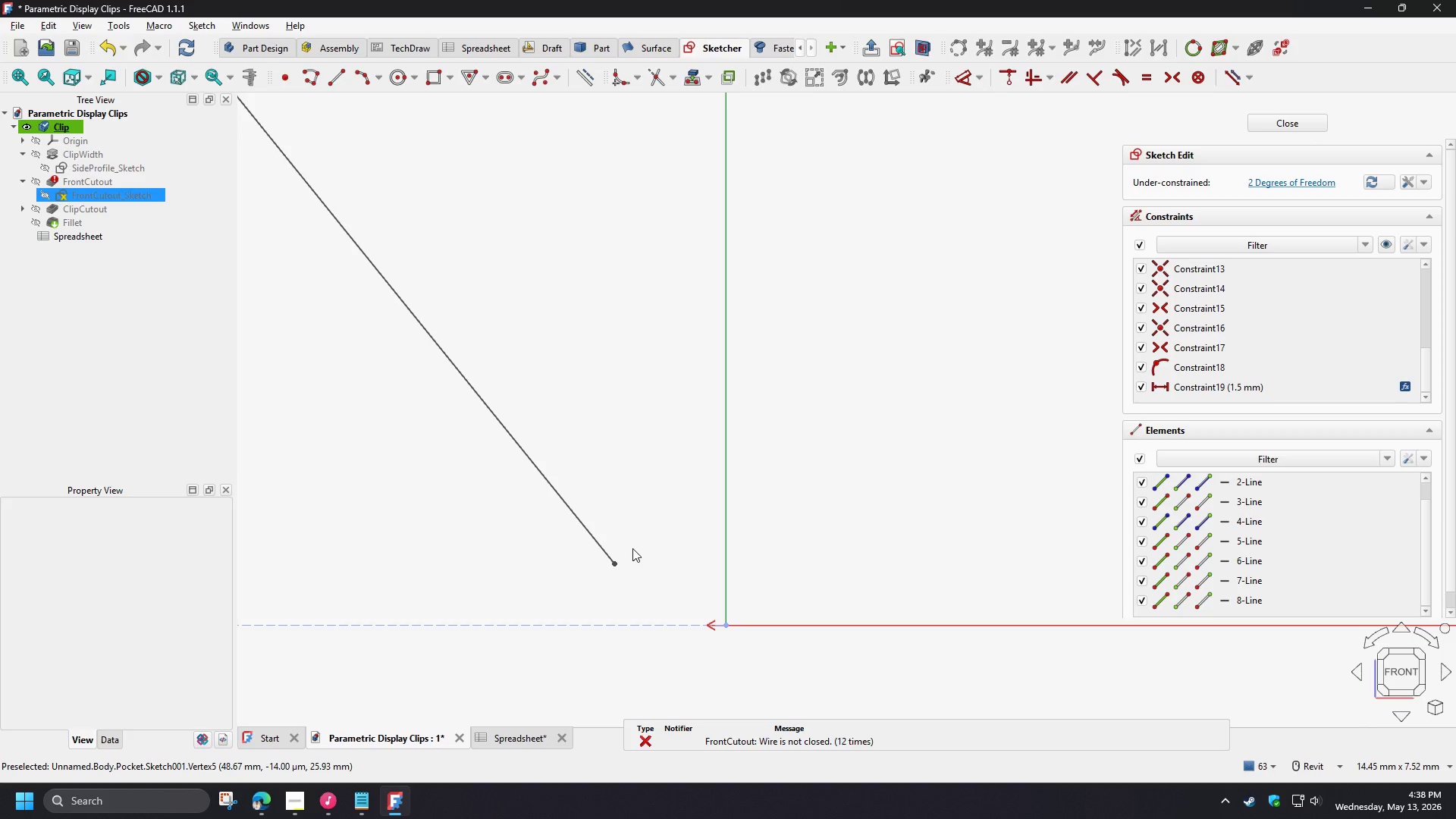 
left_click([632, 545])
 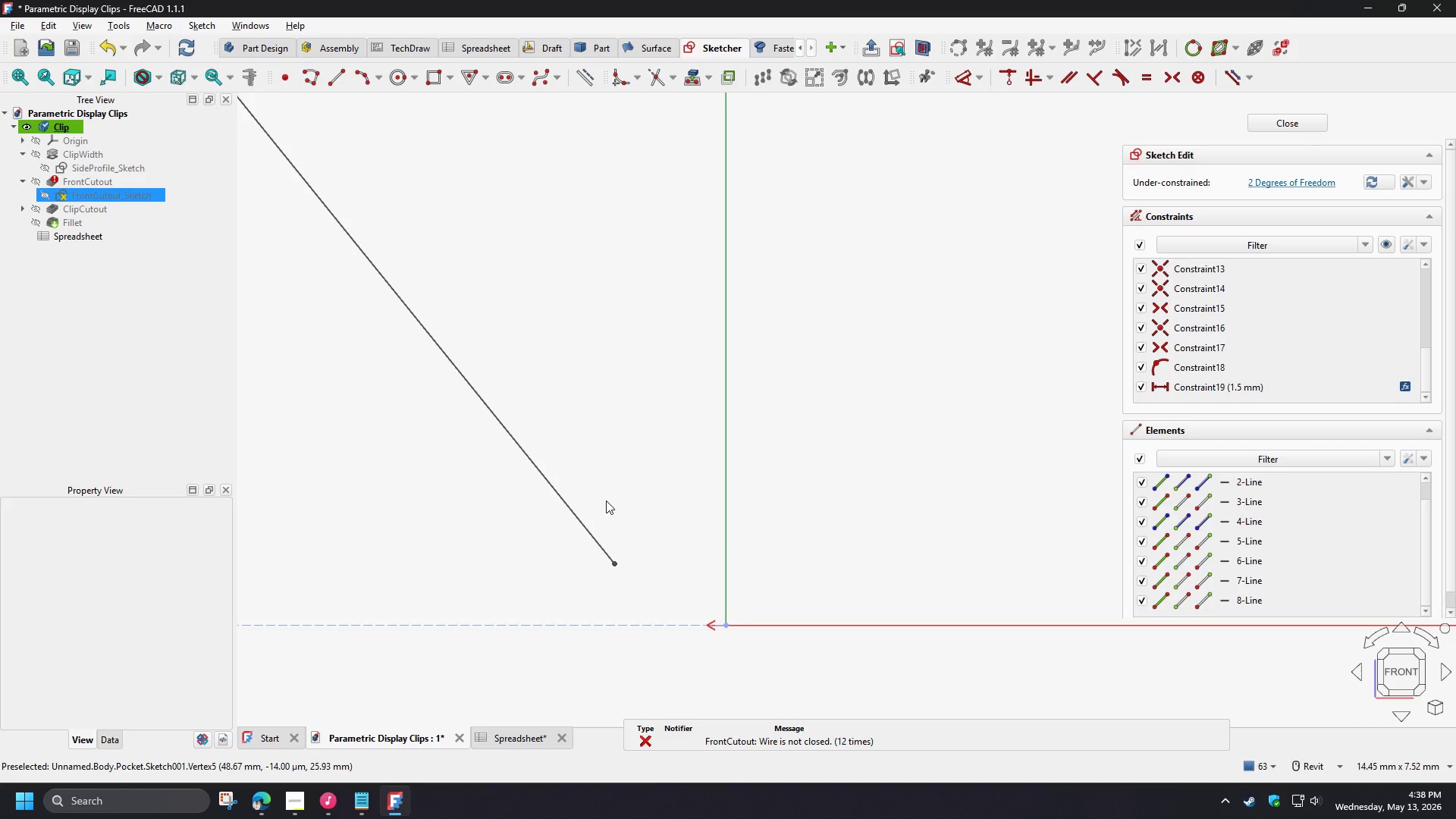 
left_click_drag(start_coordinate=[606, 502], to_coordinate=[624, 603])
 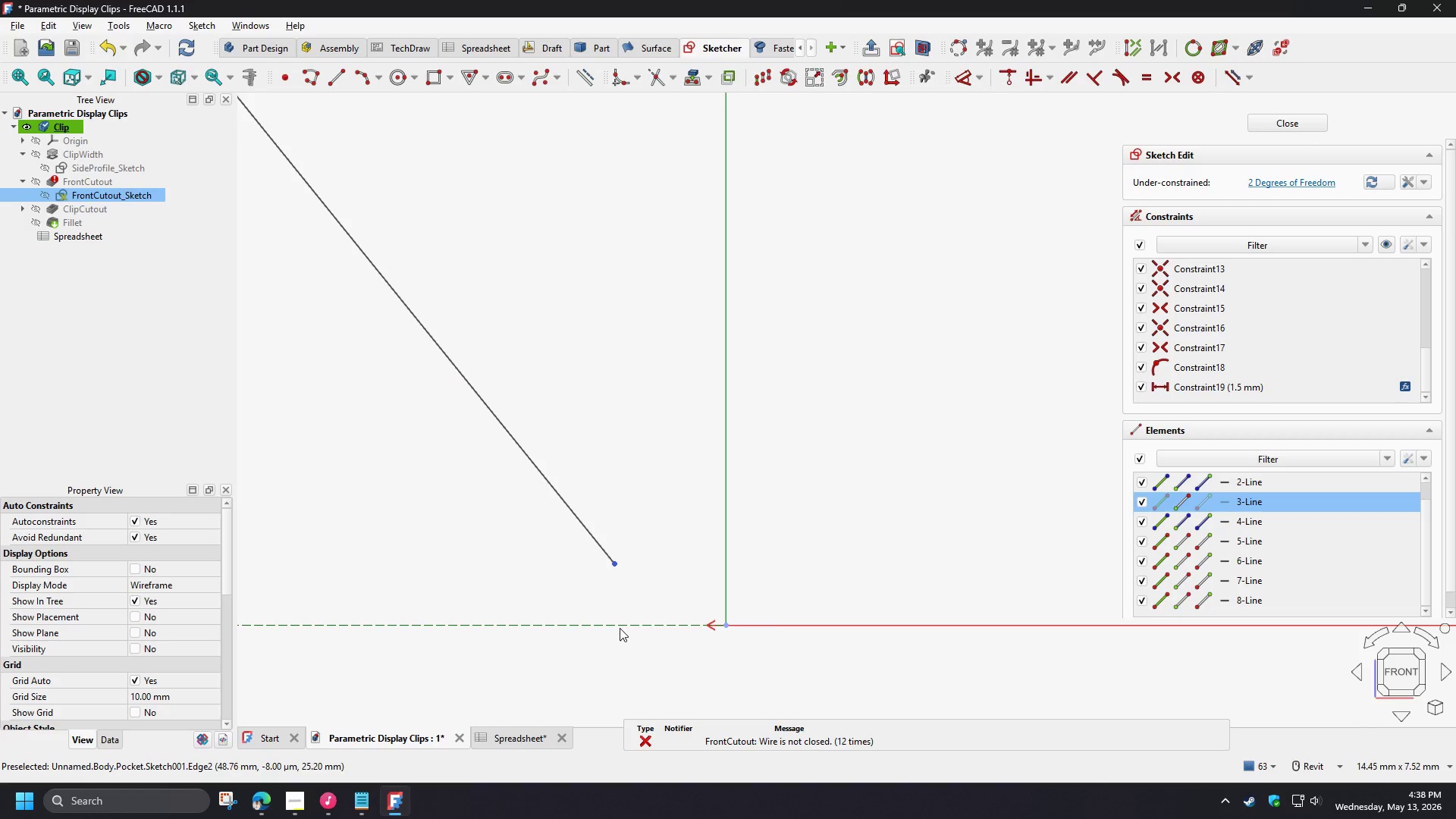 
left_click([619, 628])
 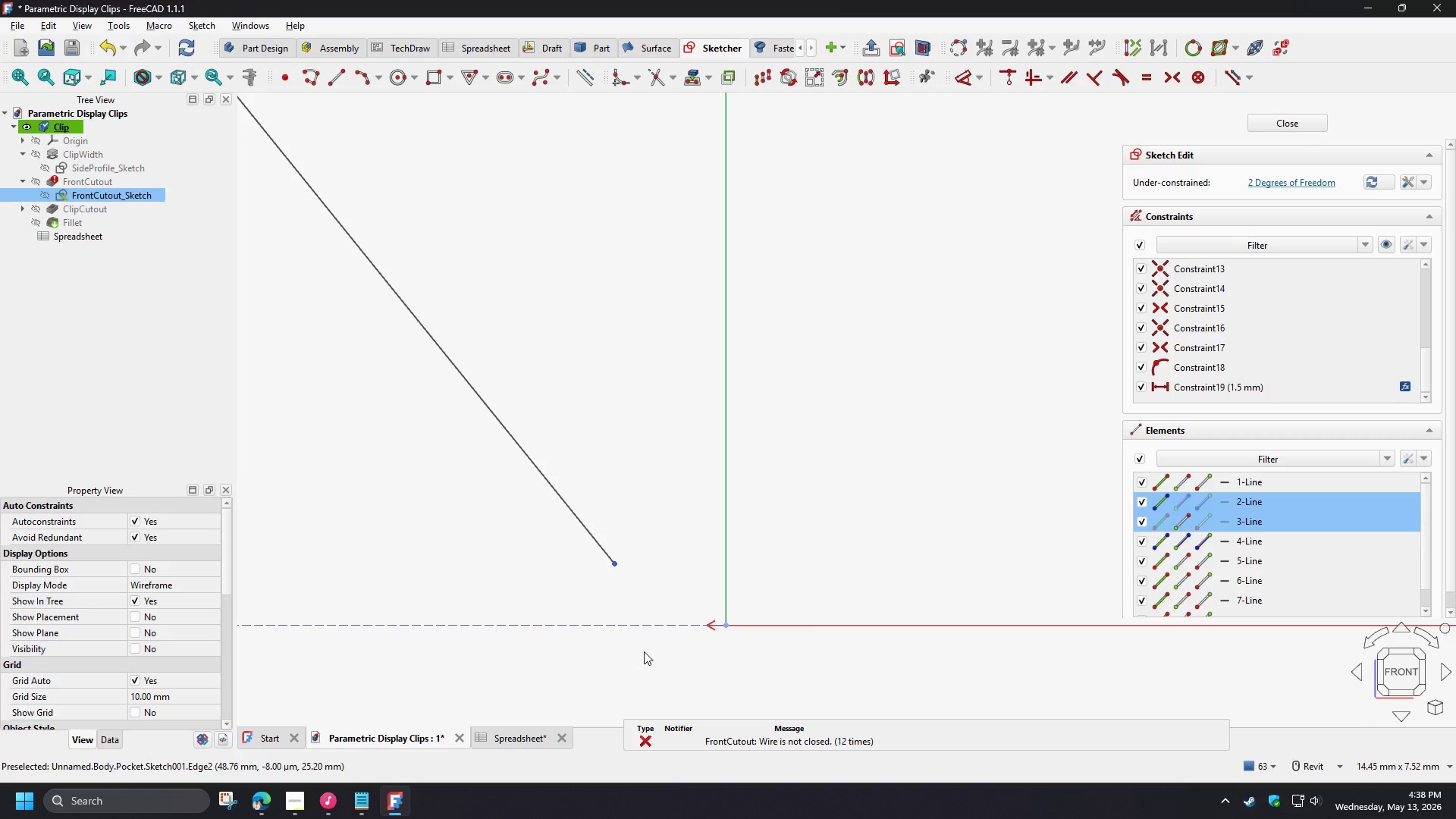 
key(C)
 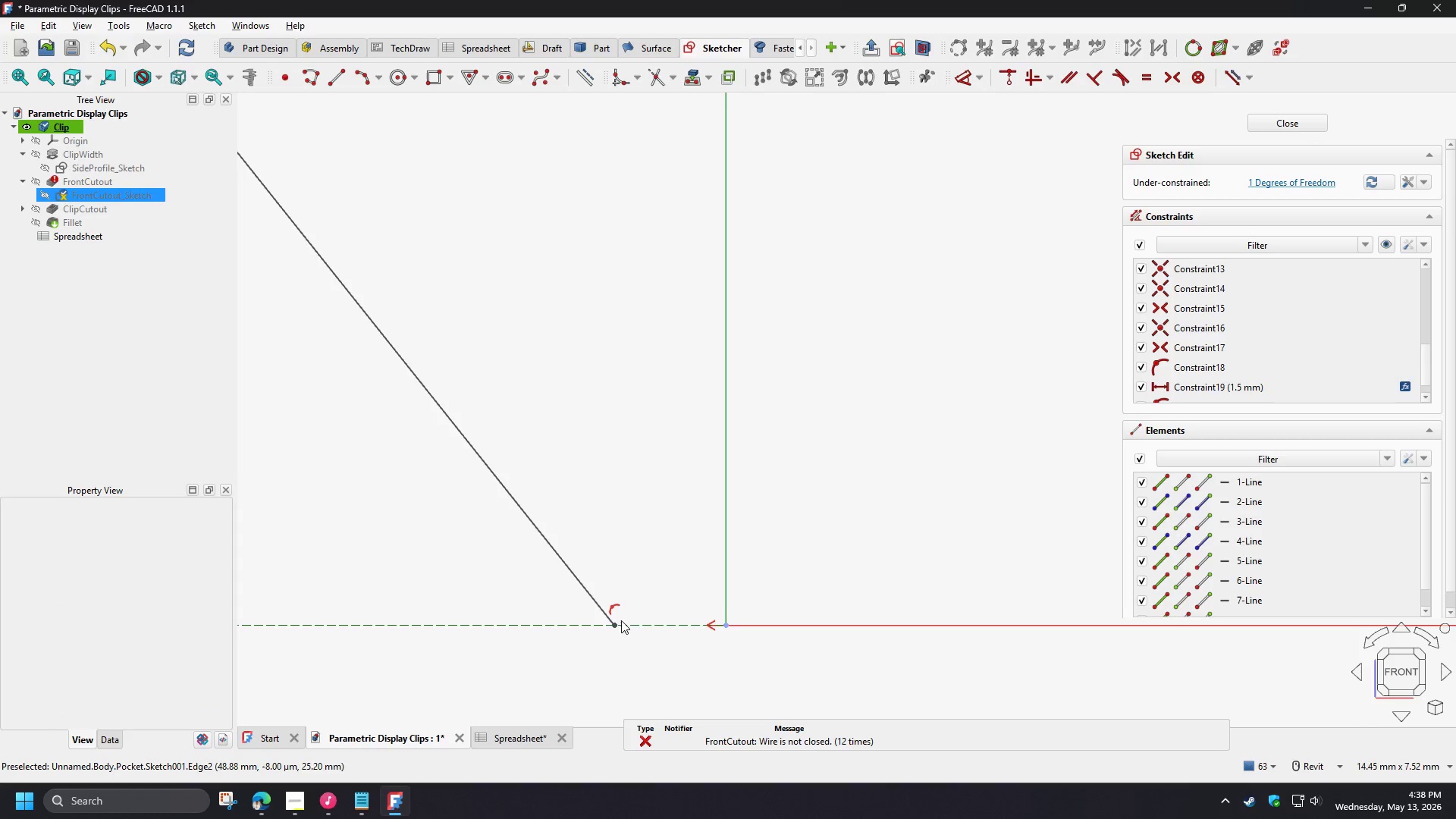 
left_click([614, 626])
 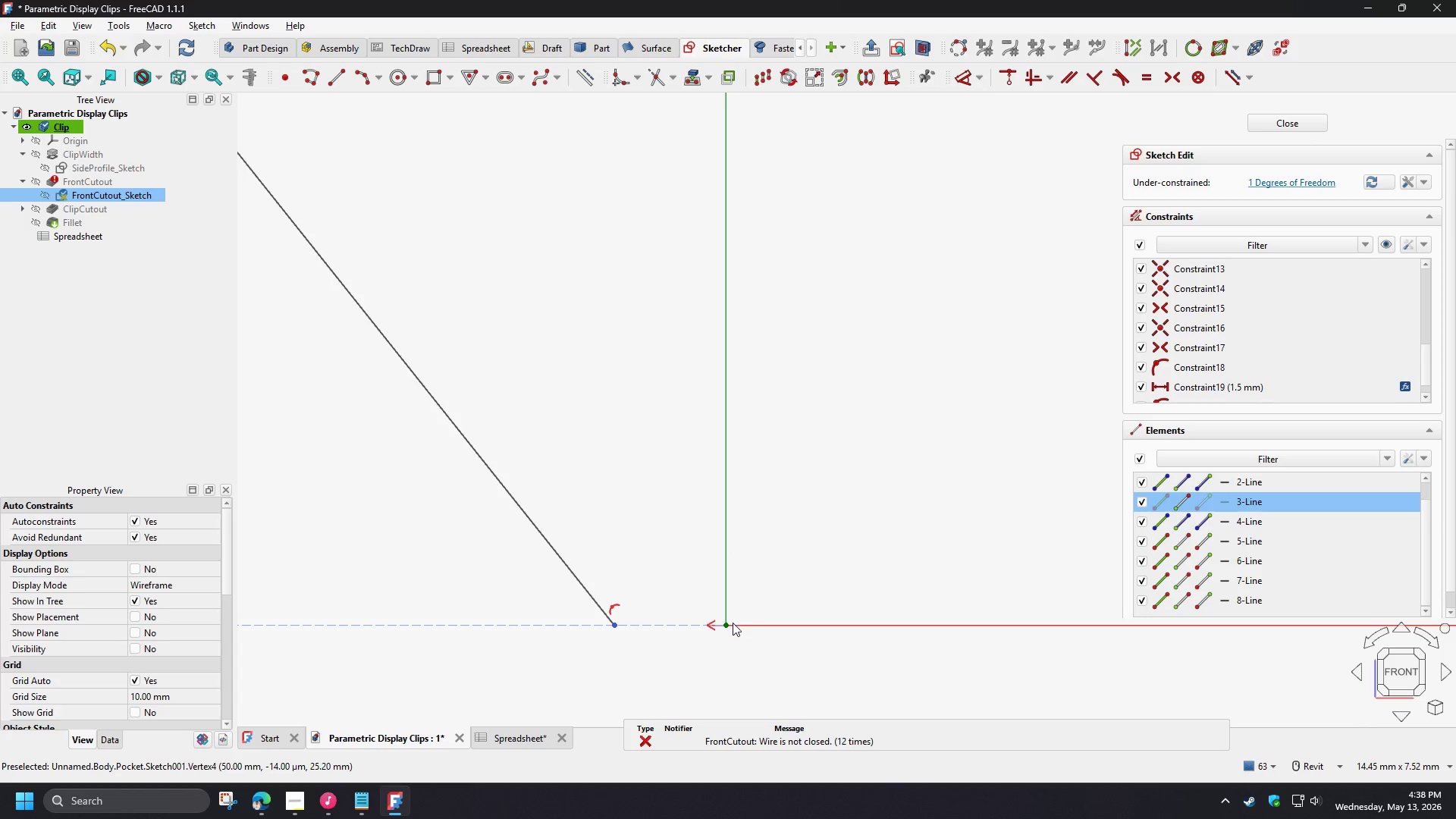 
left_click([725, 626])
 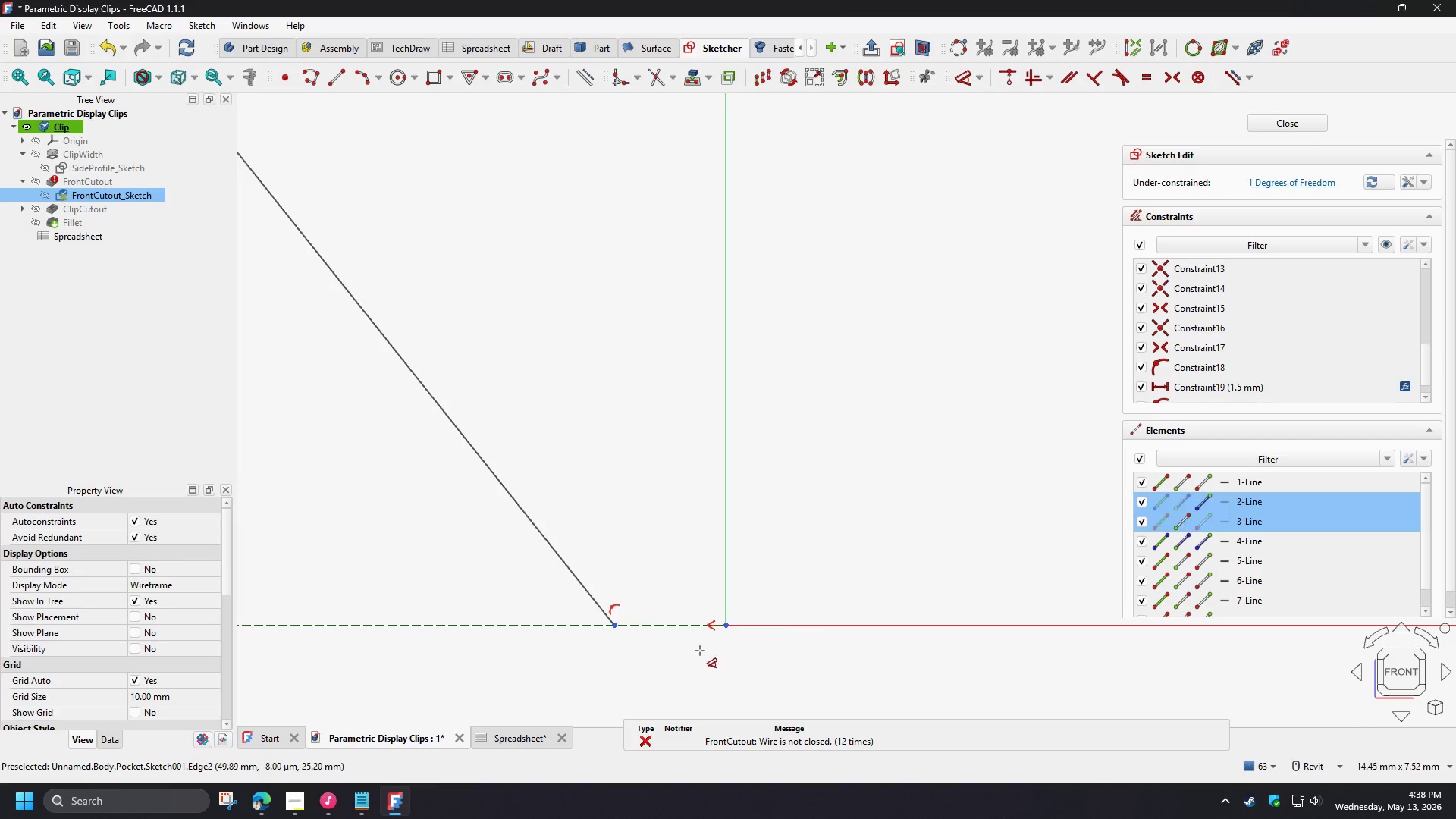 
key(D)
 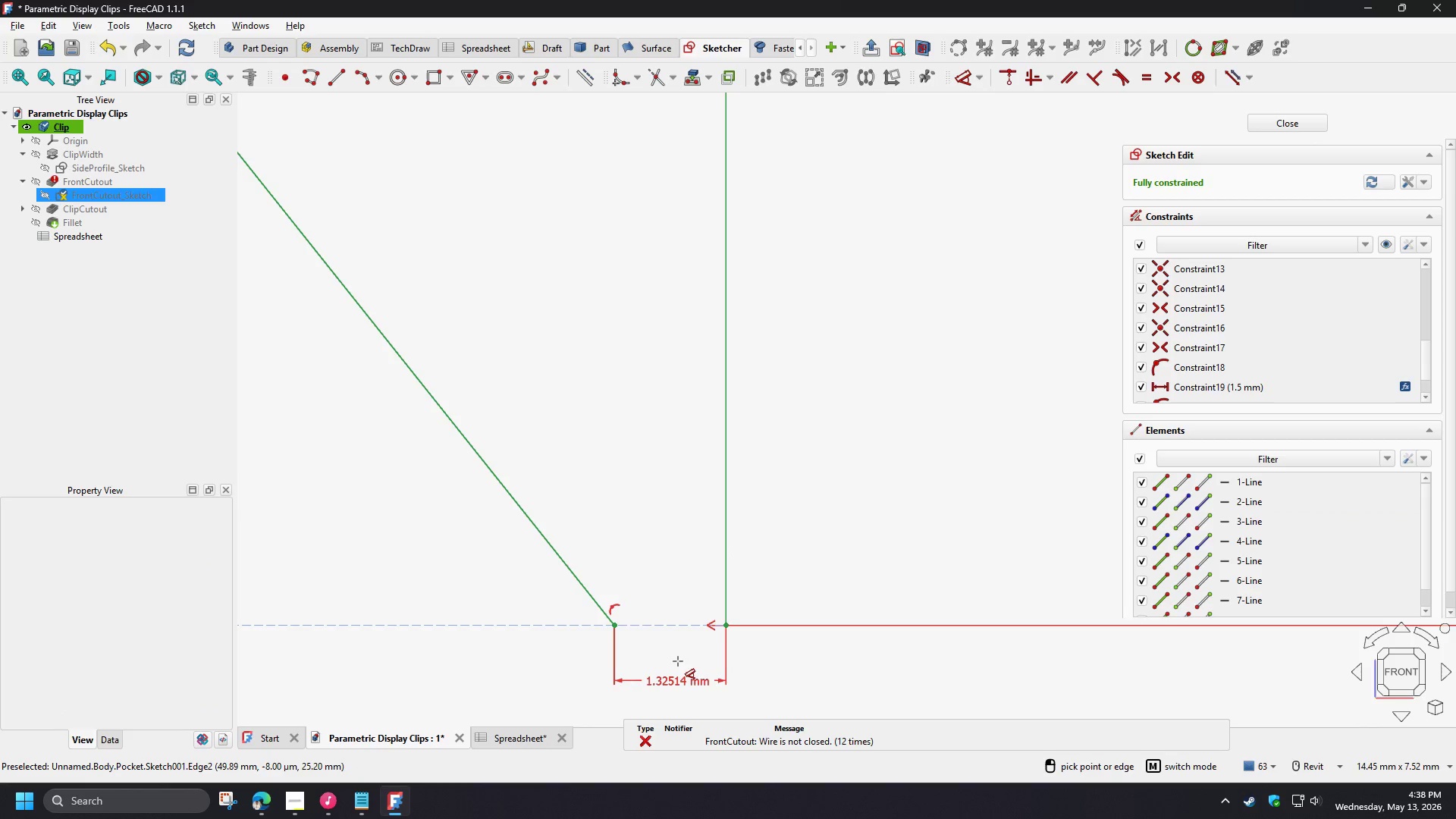 
left_click([676, 656])
 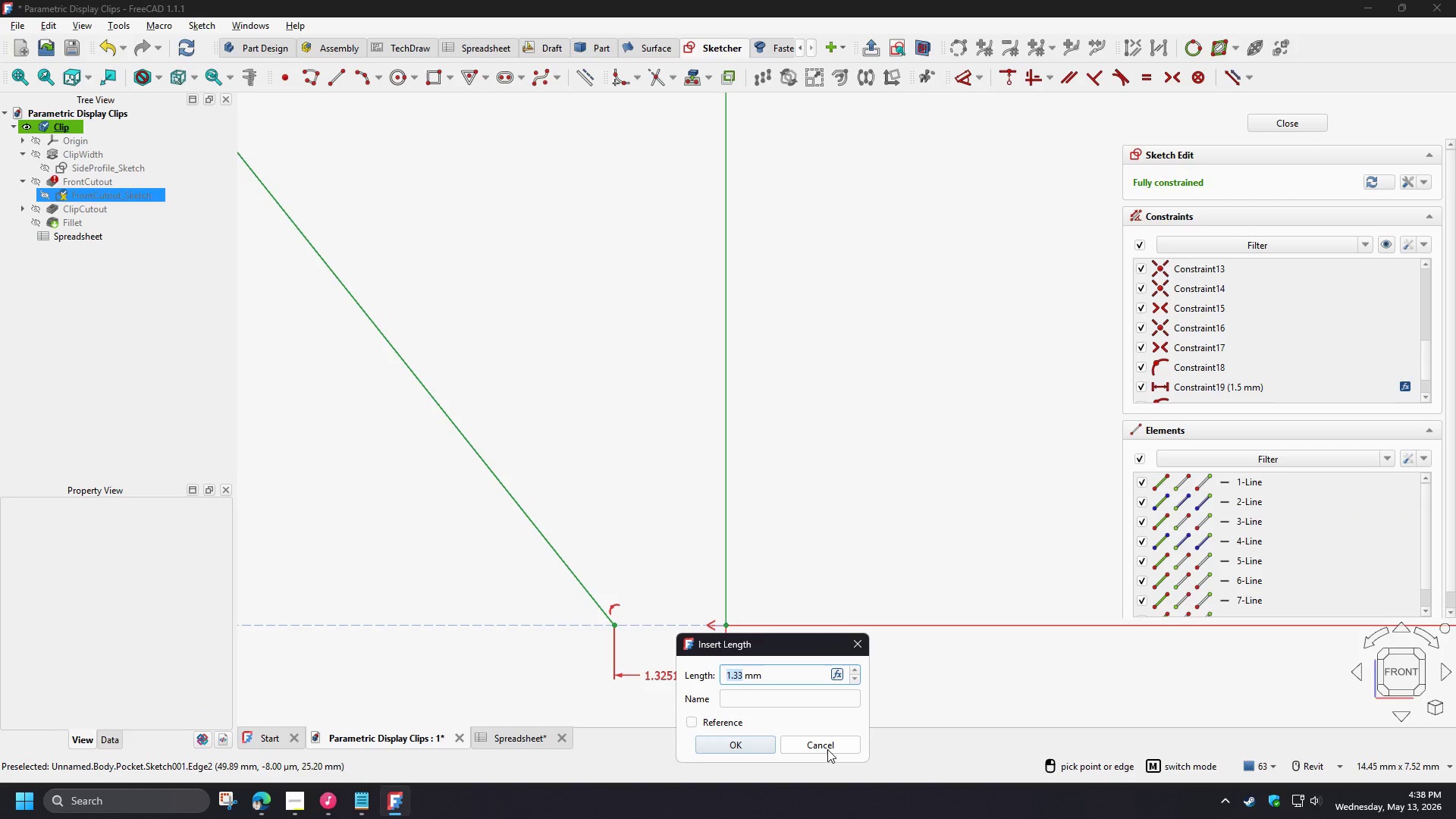 
wait(5.11)
 